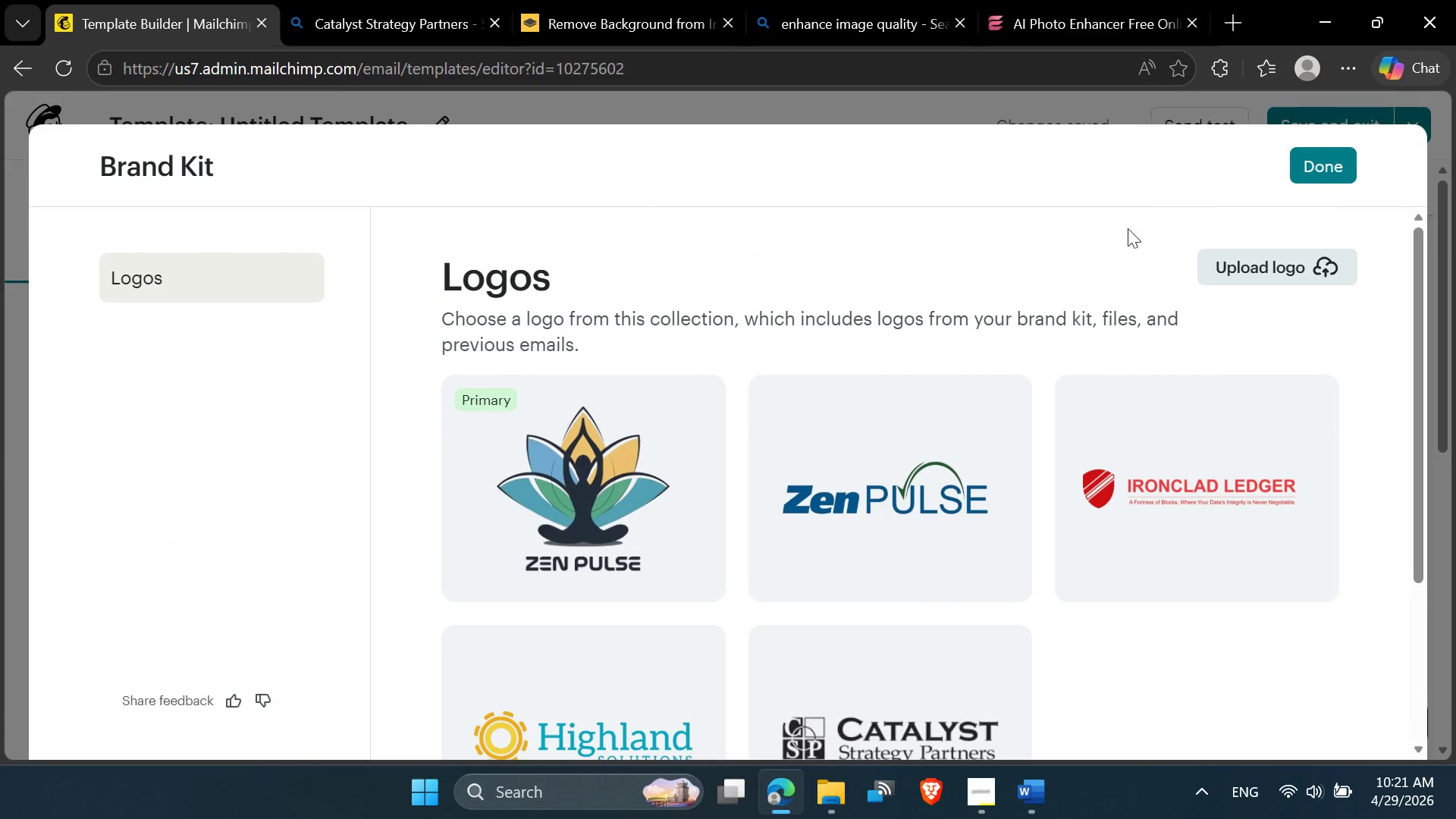 
left_click([1298, 259])
 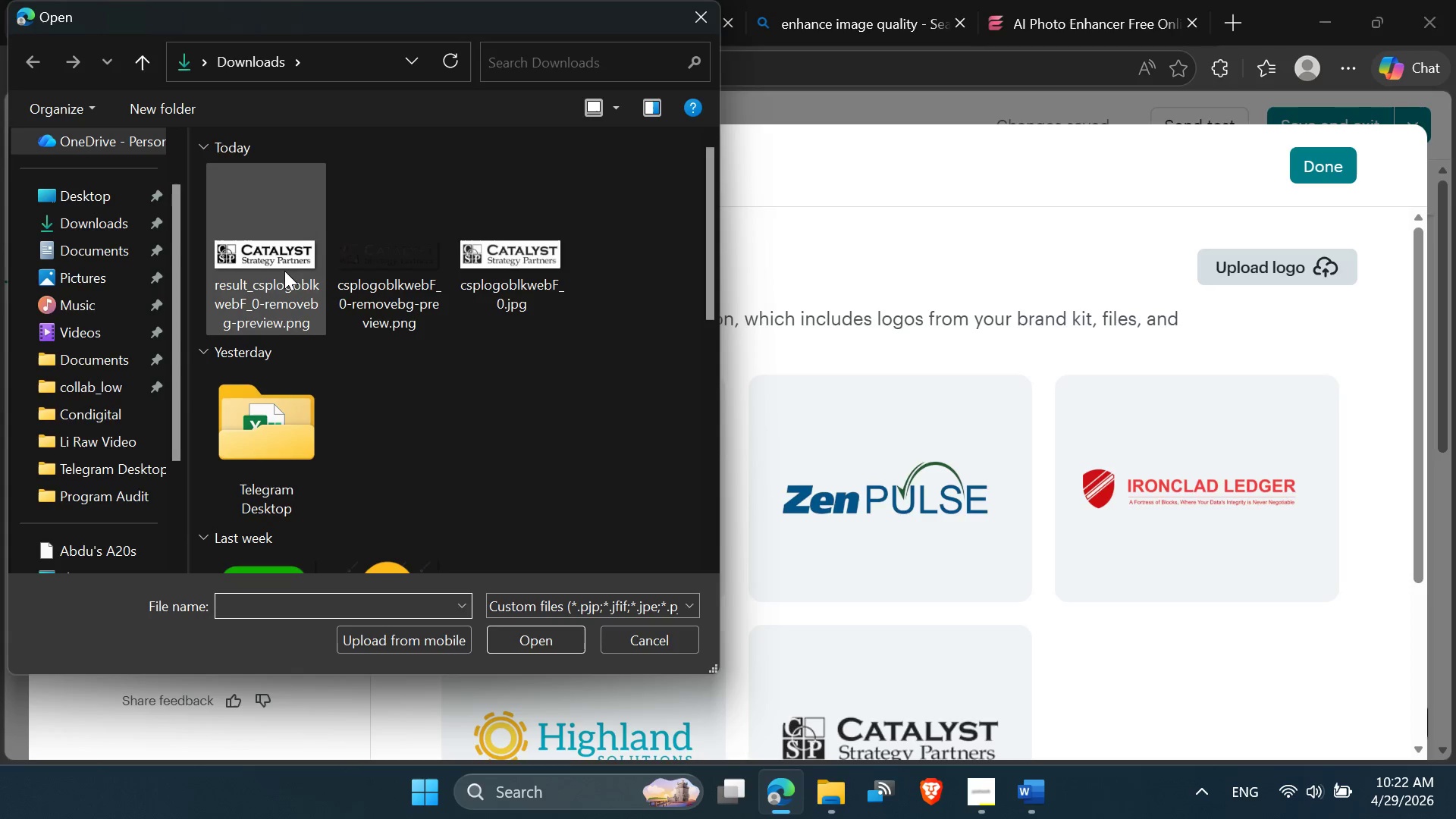 
double_click([284, 271])
 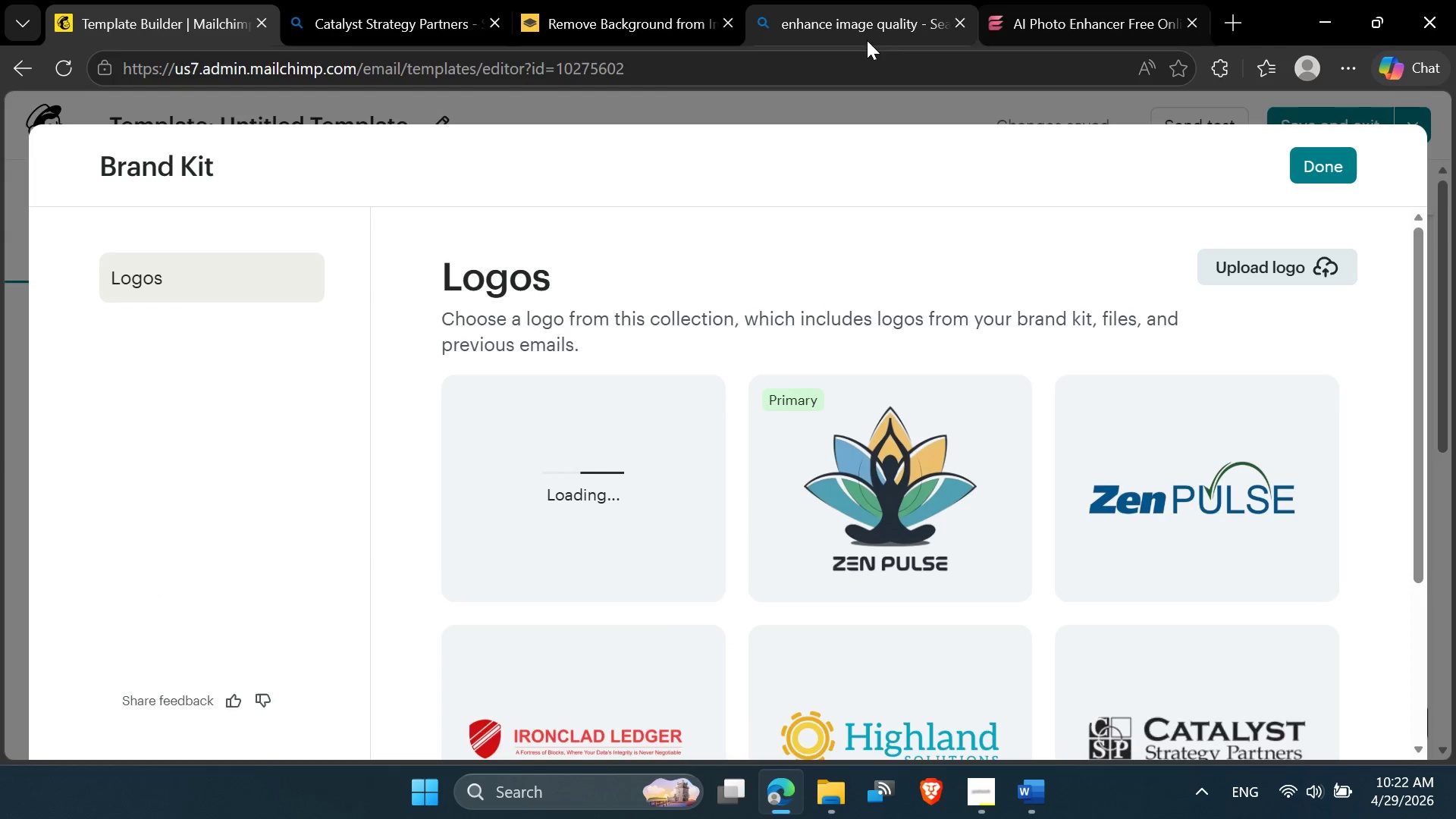 
wait(5.19)
 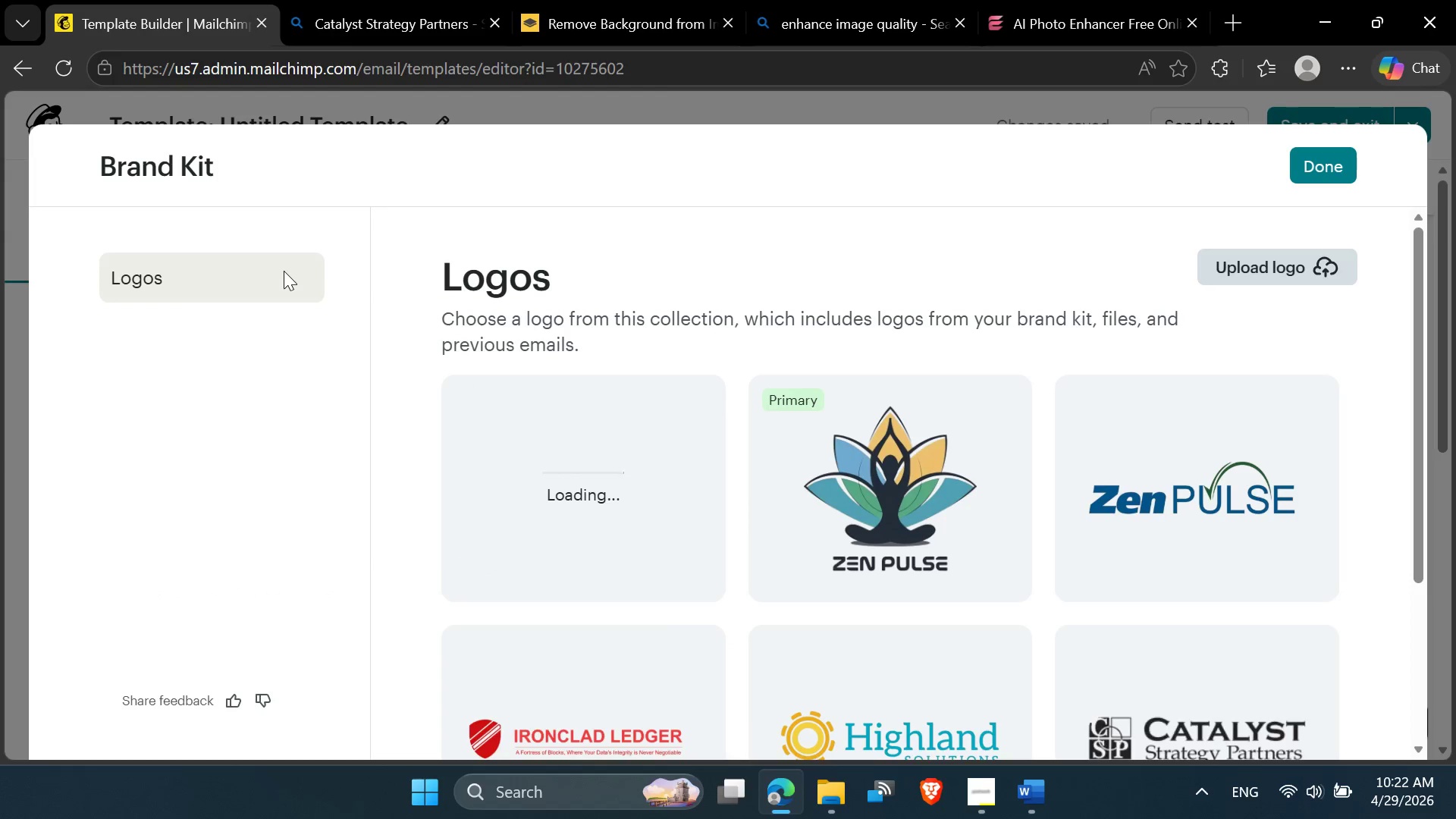 
left_click([951, 22])
 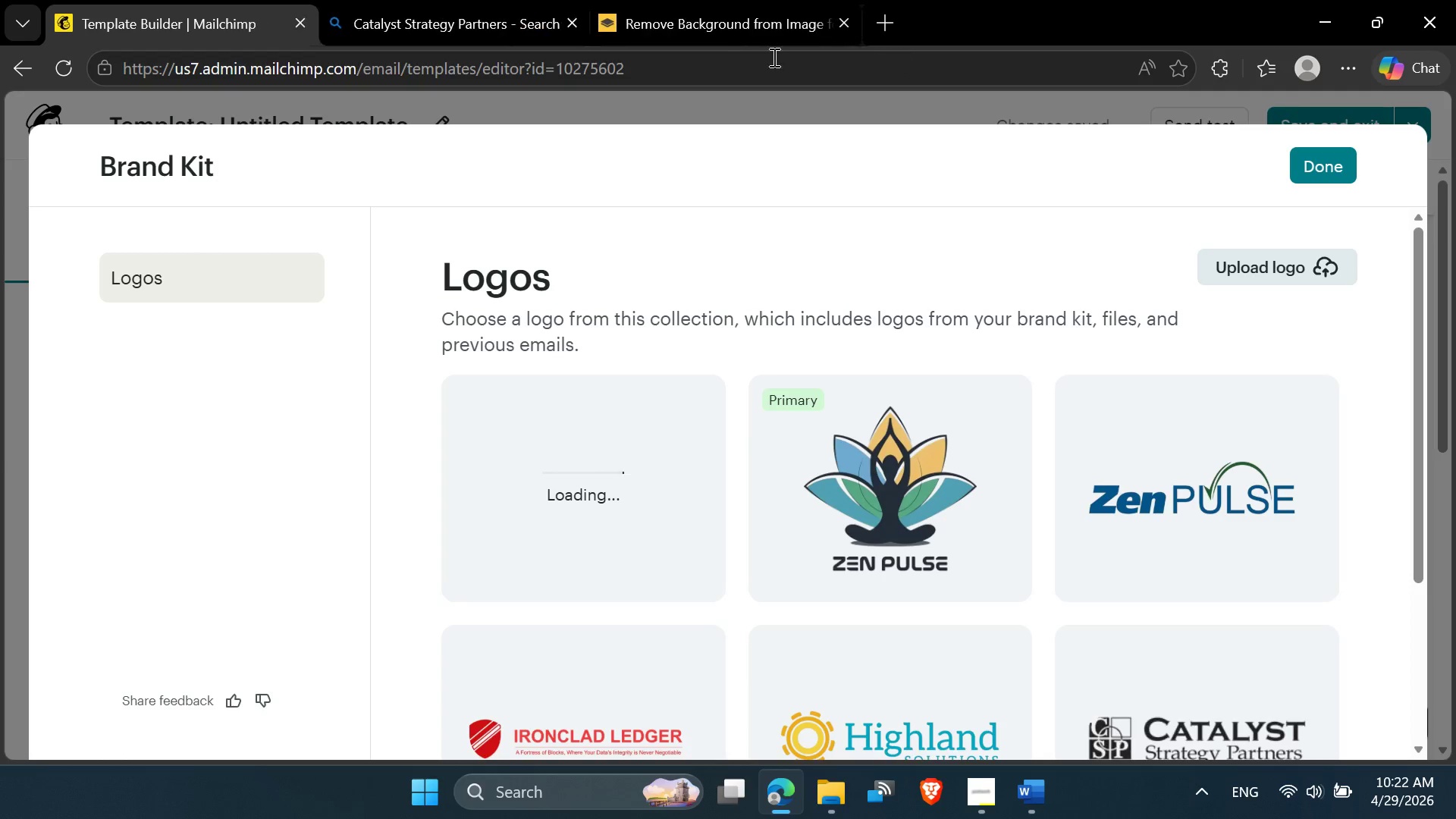 
left_click([683, 30])
 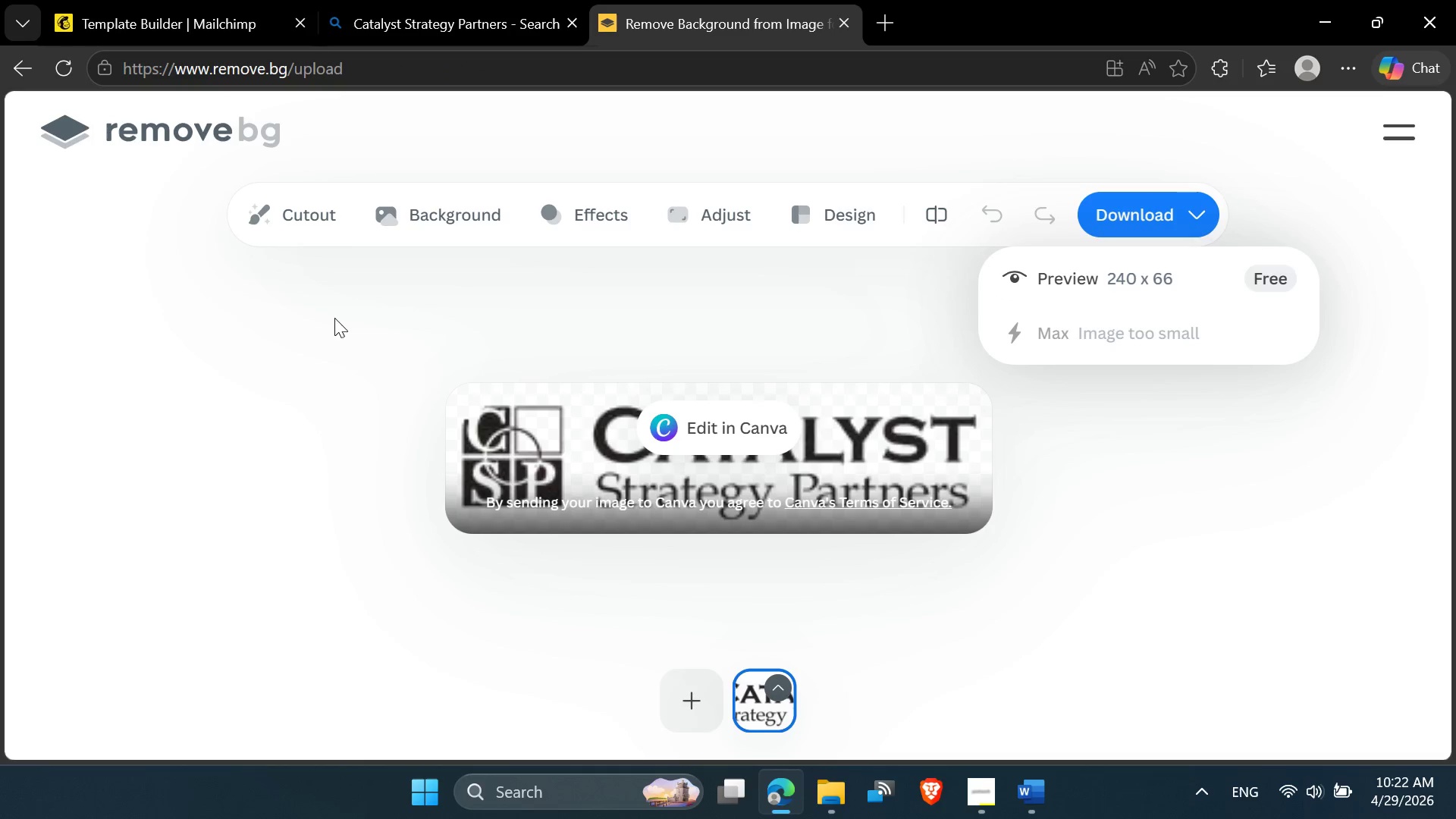 
left_click([124, 132])
 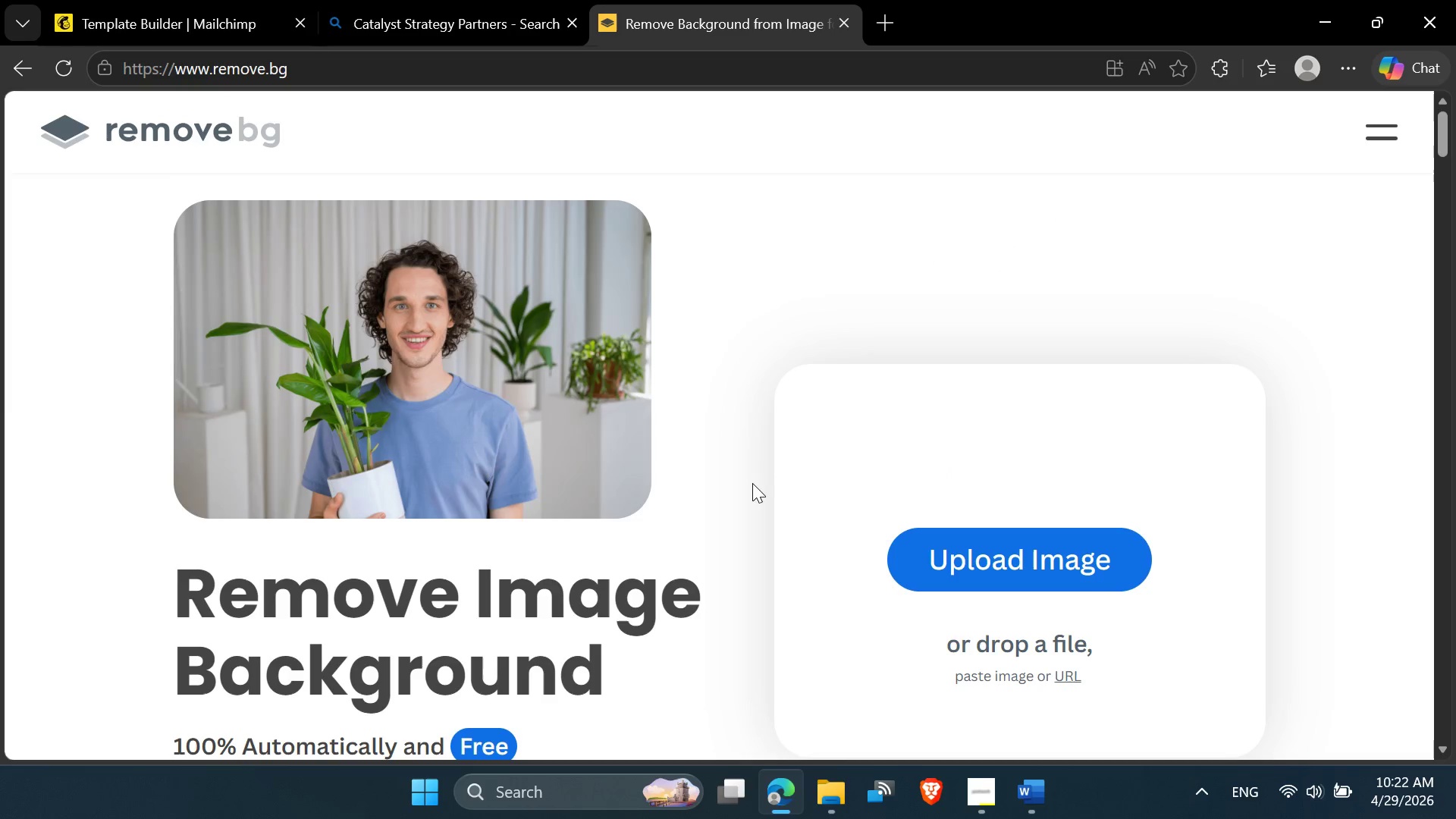 
left_click([951, 554])
 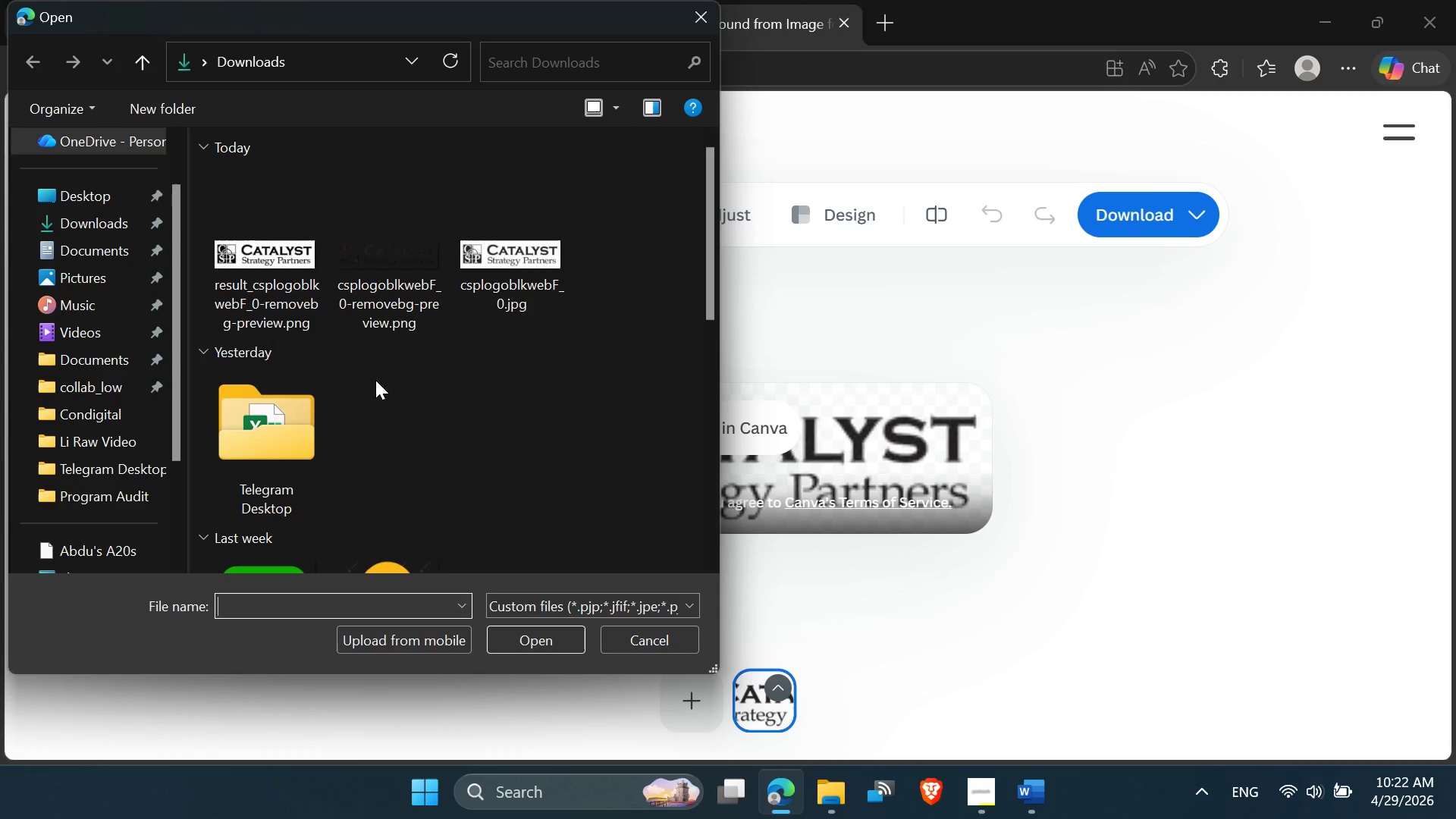 
double_click([240, 275])
 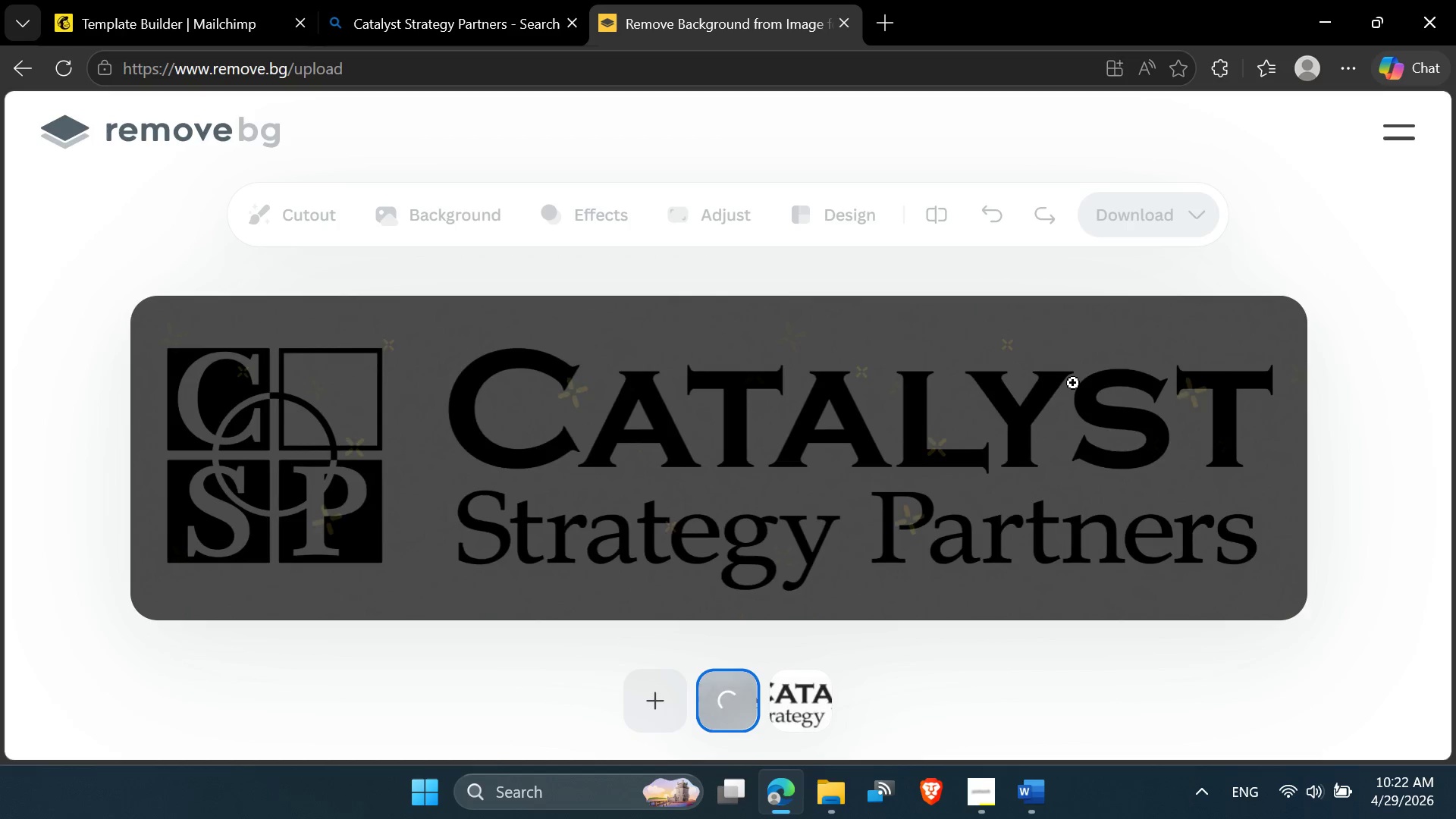 
wait(6.06)
 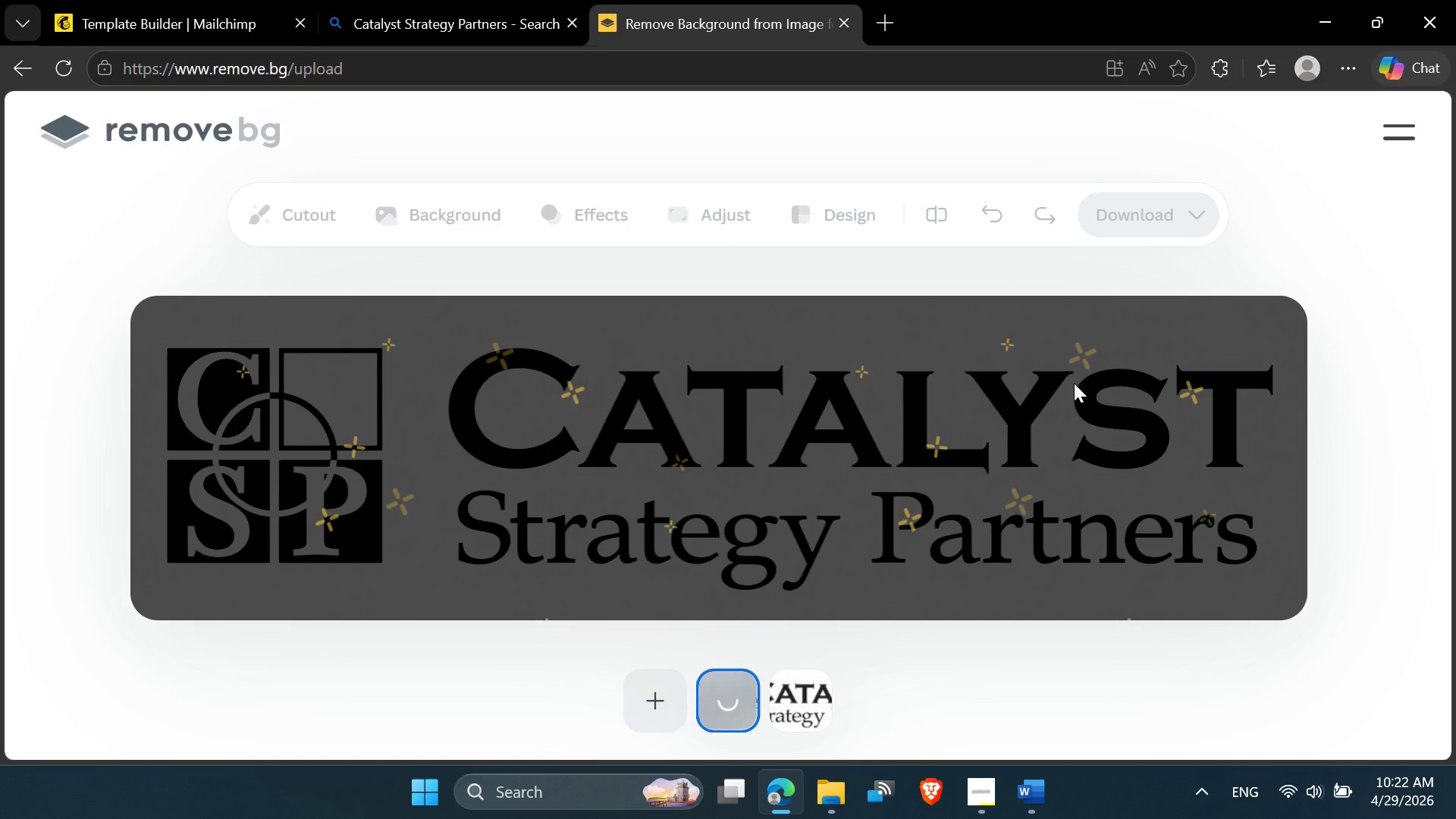 
left_click([1122, 221])
 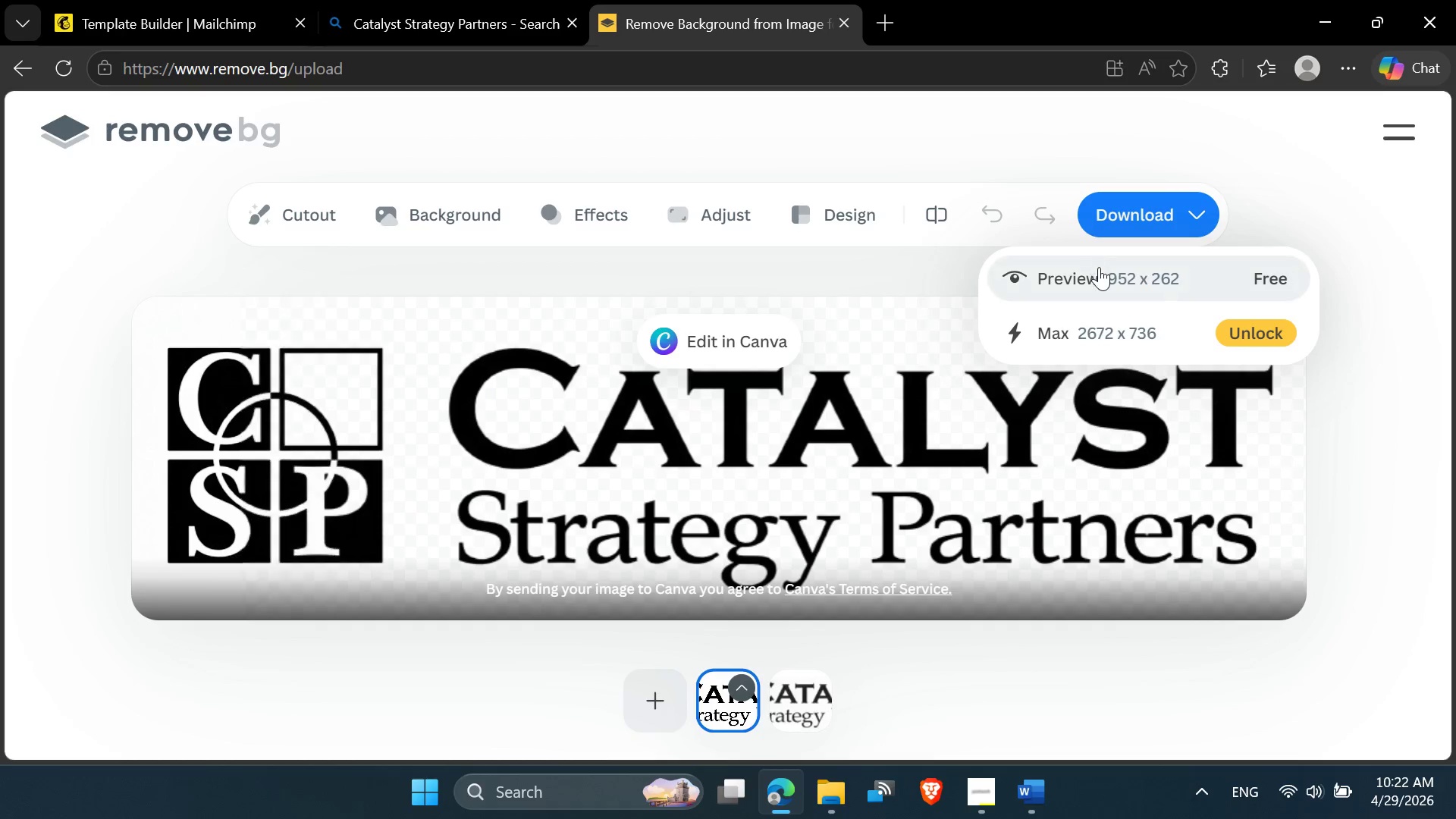 
left_click([1181, 292])
 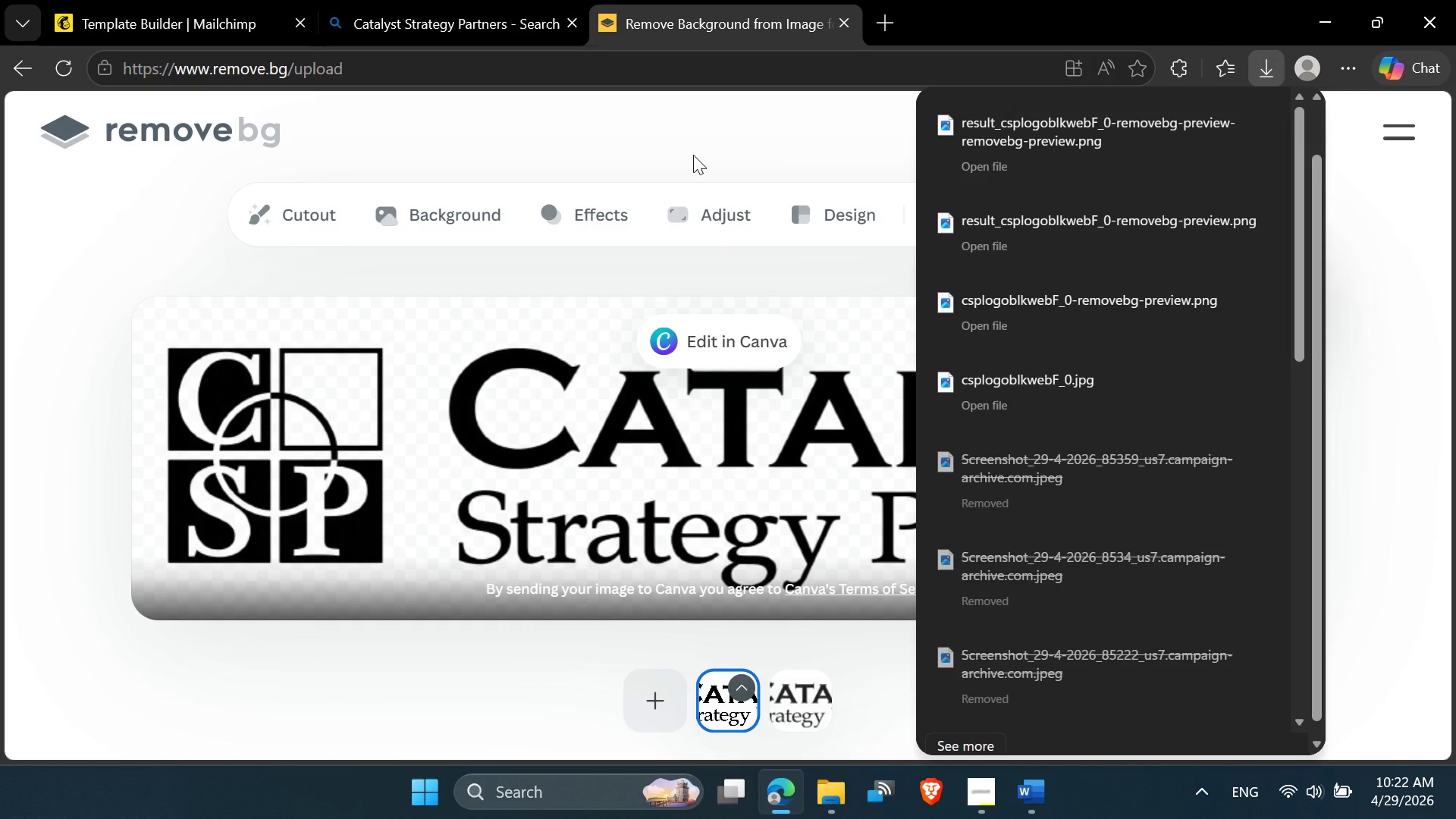 
left_click_drag(start_coordinate=[146, 12], to_coordinate=[147, 8])
 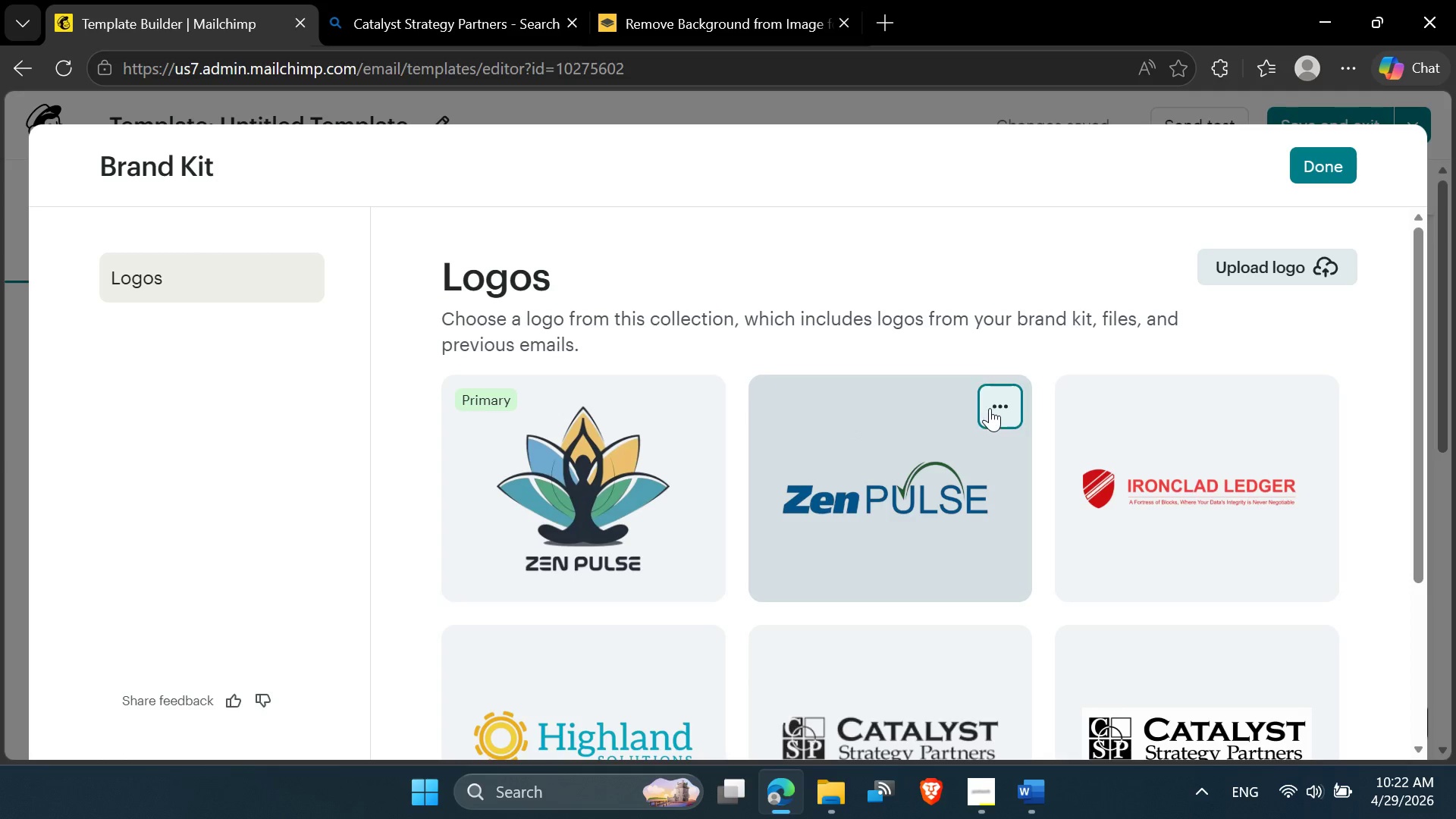 
scroll: coordinate [1012, 532], scroll_direction: down, amount: 3.0
 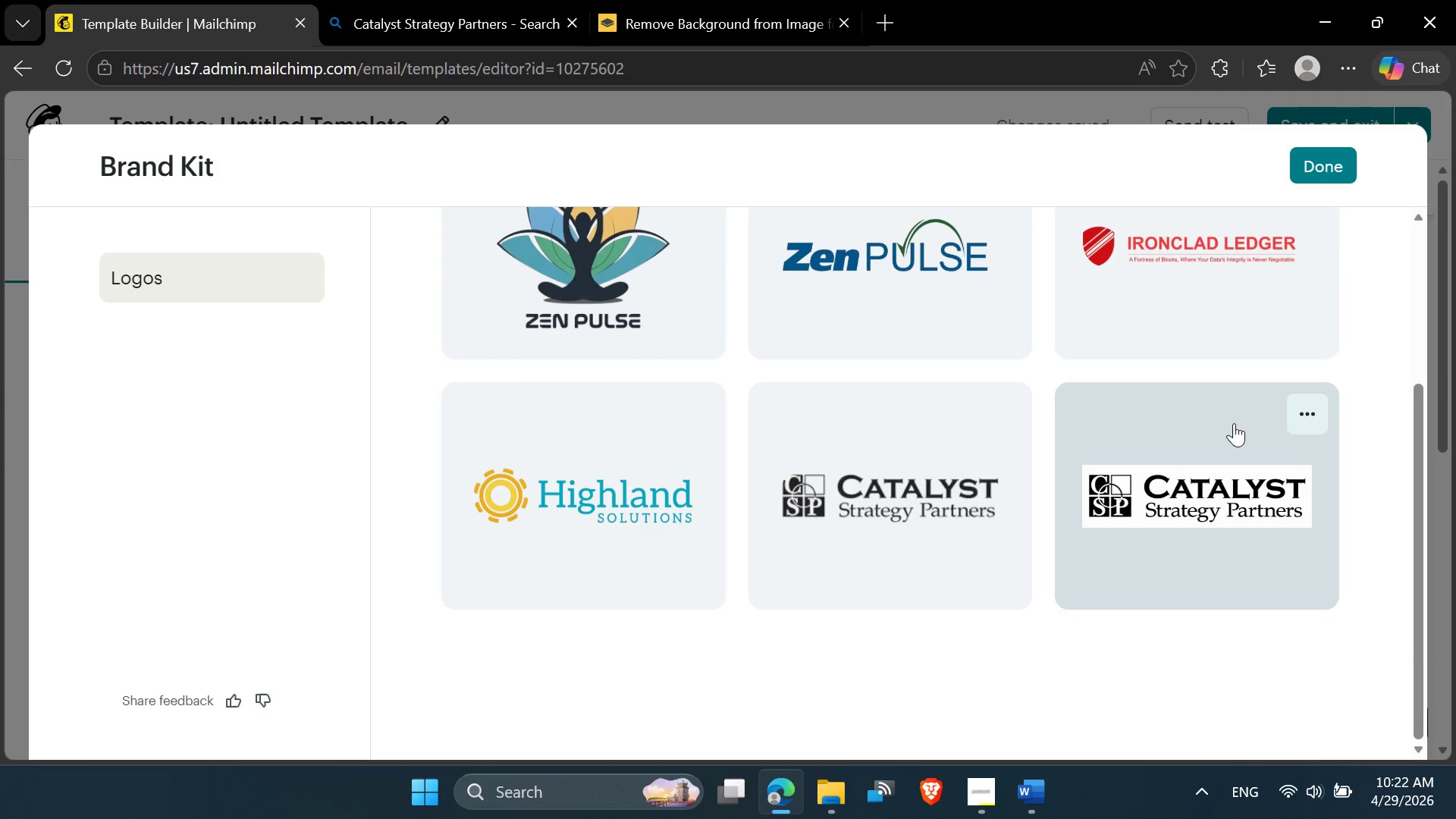 
left_click([1303, 411])
 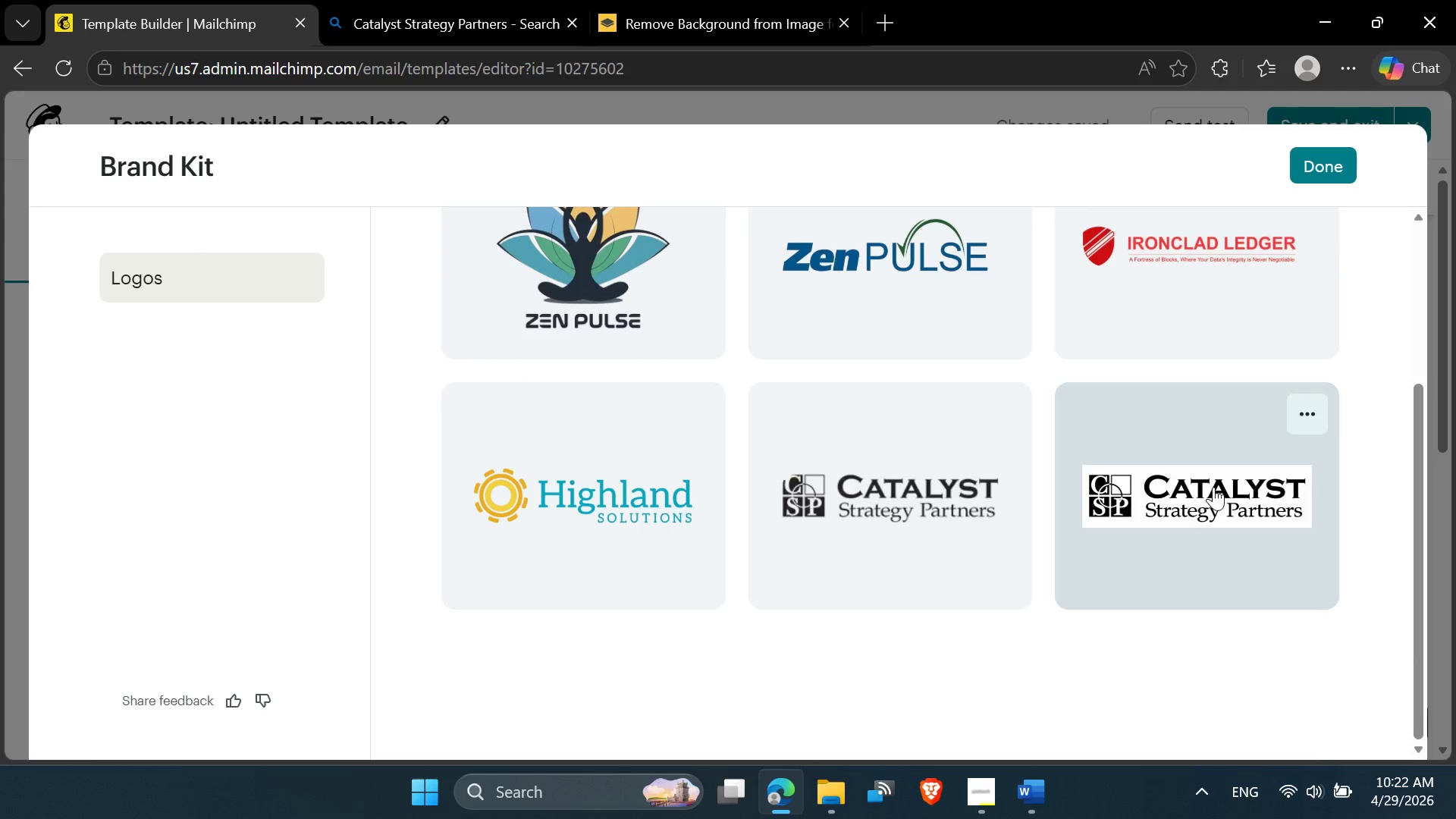 
left_click([1294, 425])
 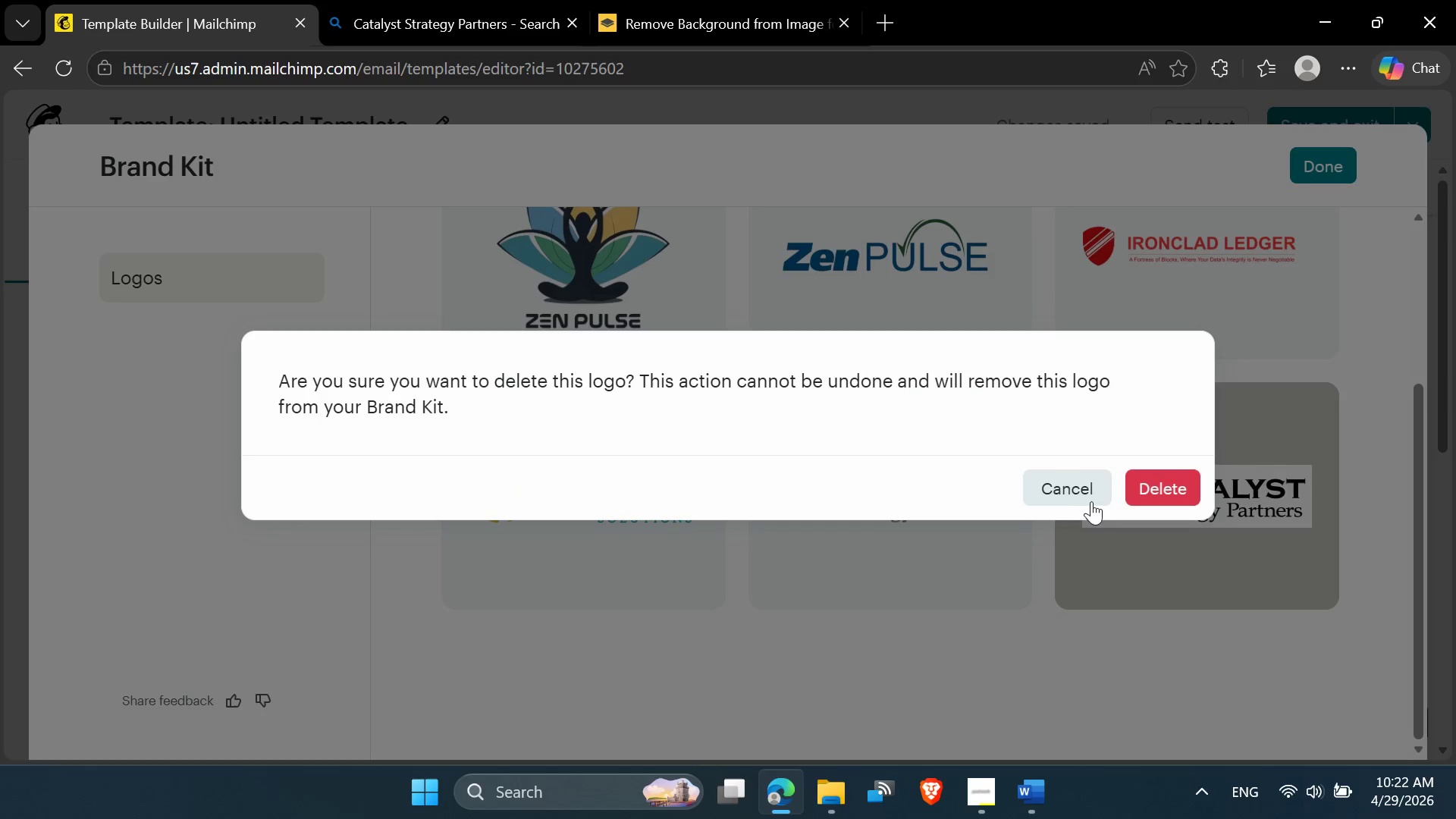 
left_click([1147, 488])
 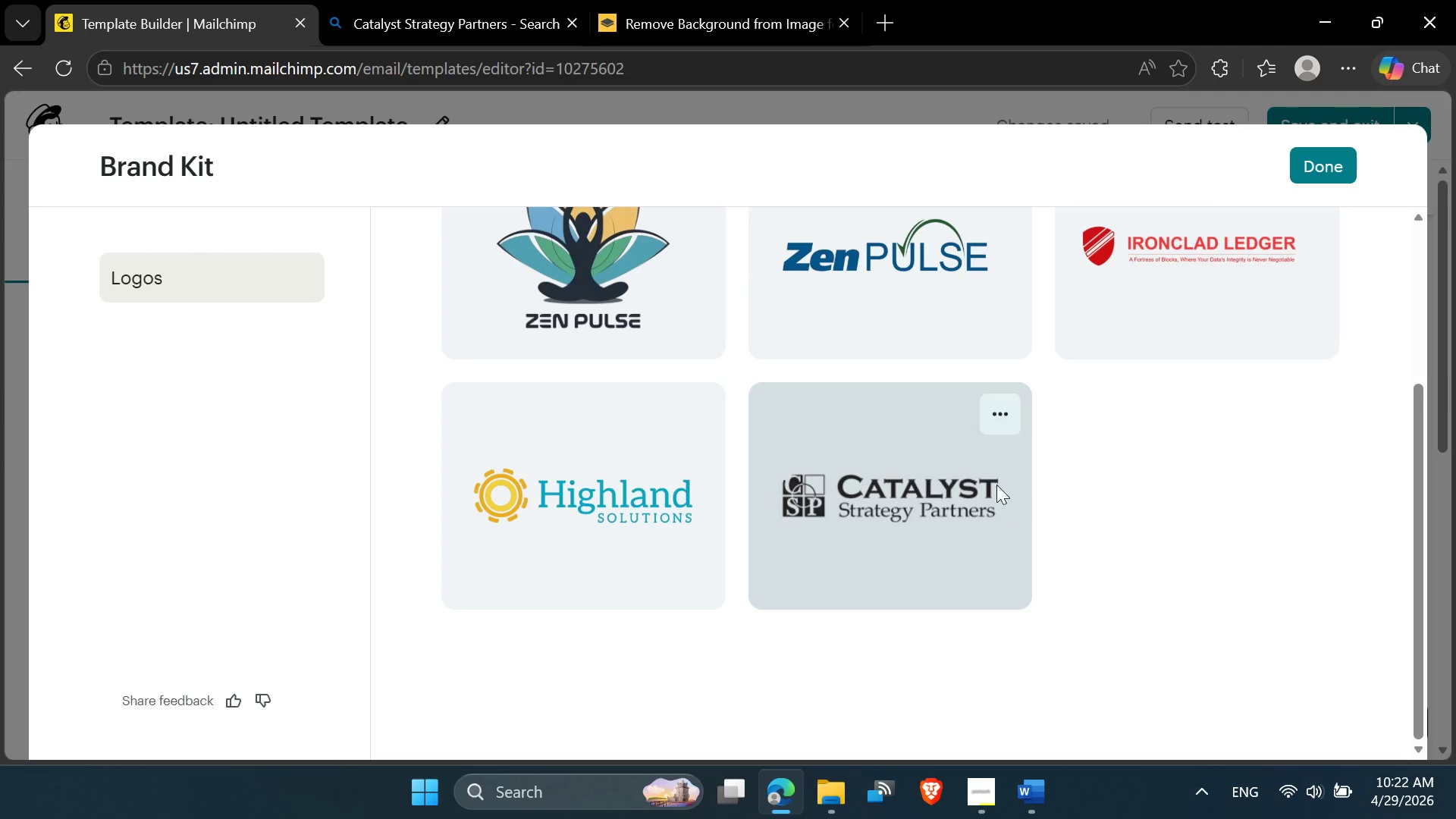 
left_click([988, 413])
 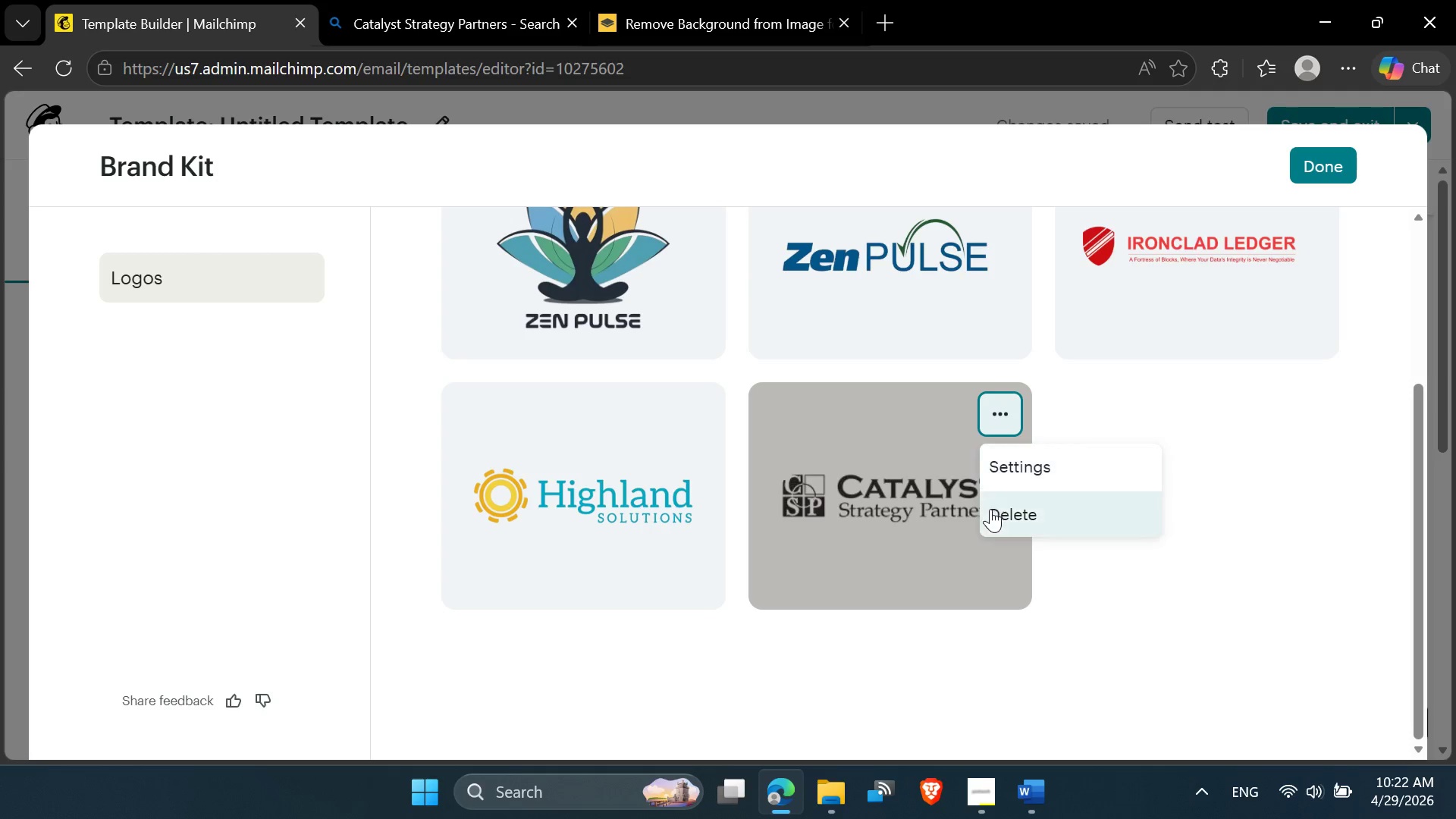 
left_click([992, 512])
 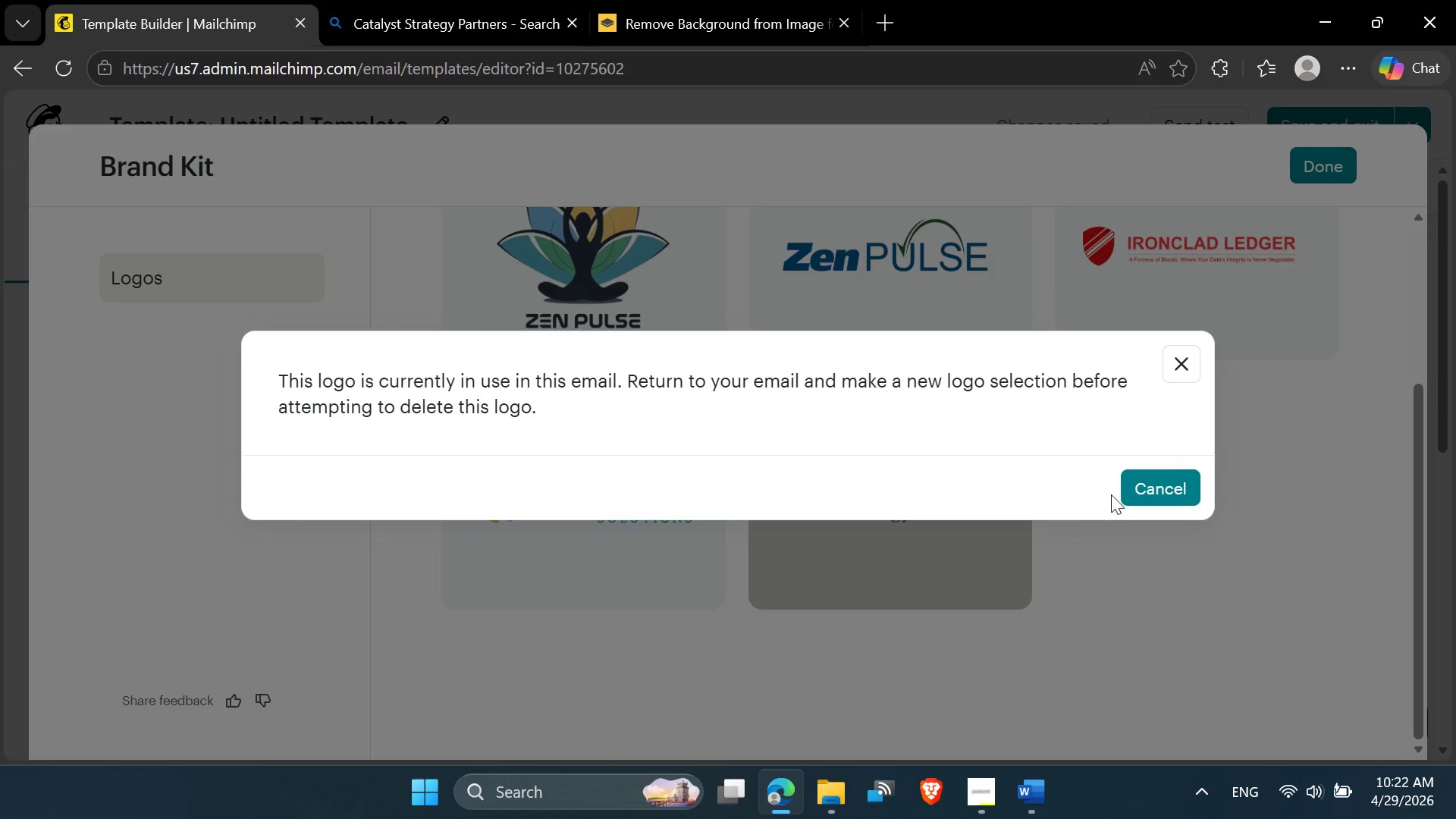 
left_click([1139, 488])
 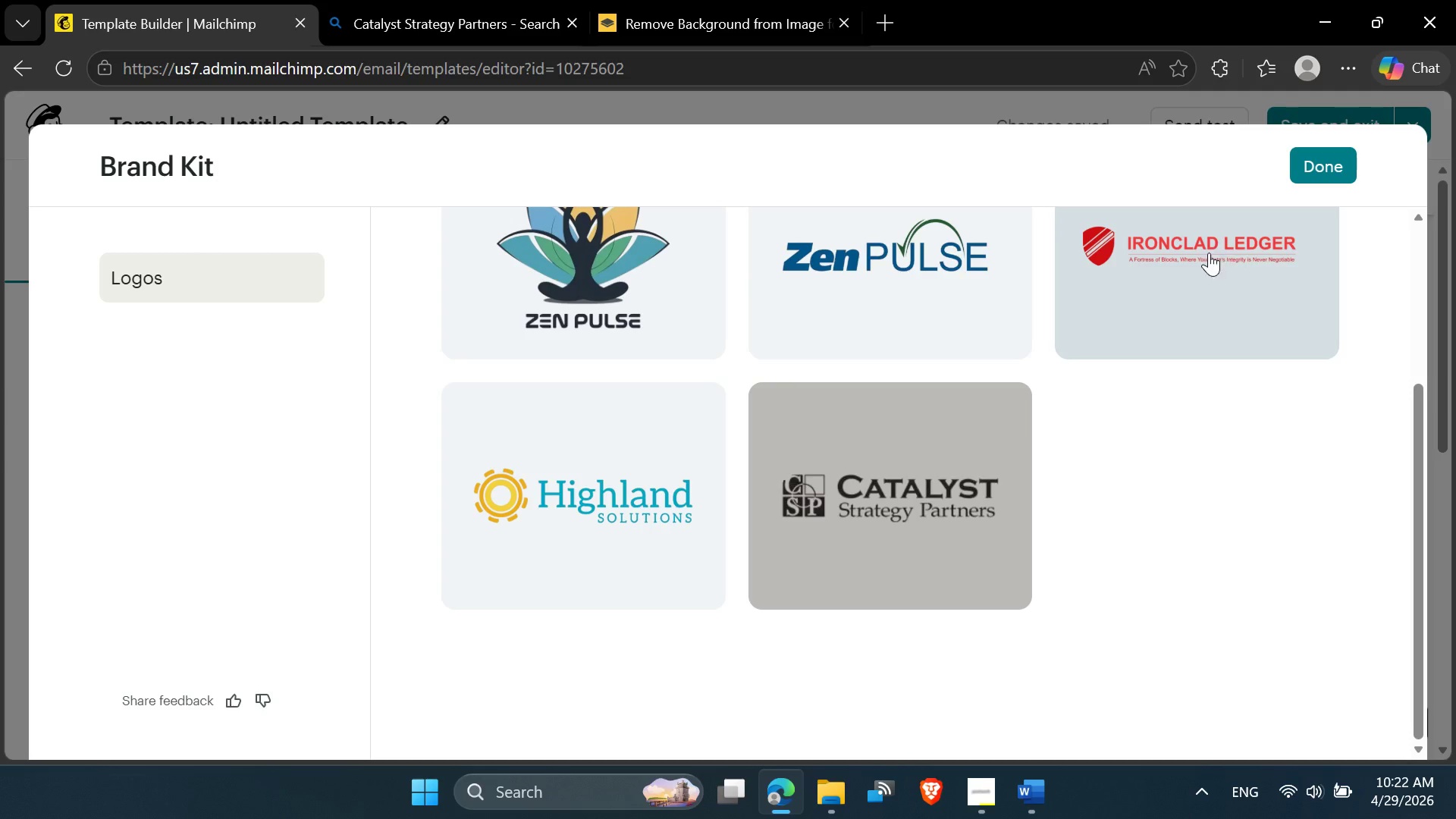 
scroll: coordinate [1071, 453], scroll_direction: up, amount: 5.0
 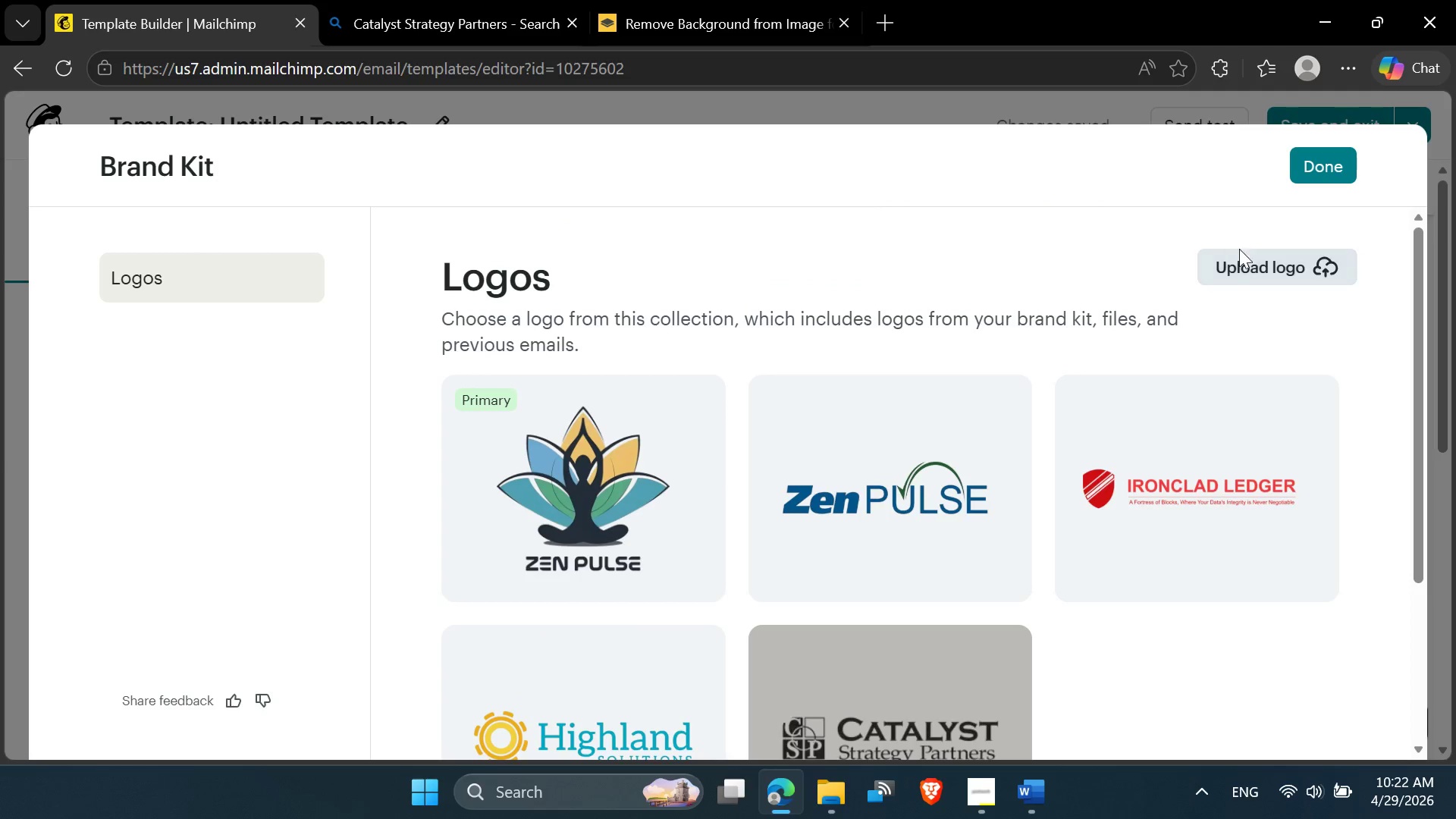 
left_click([1243, 273])
 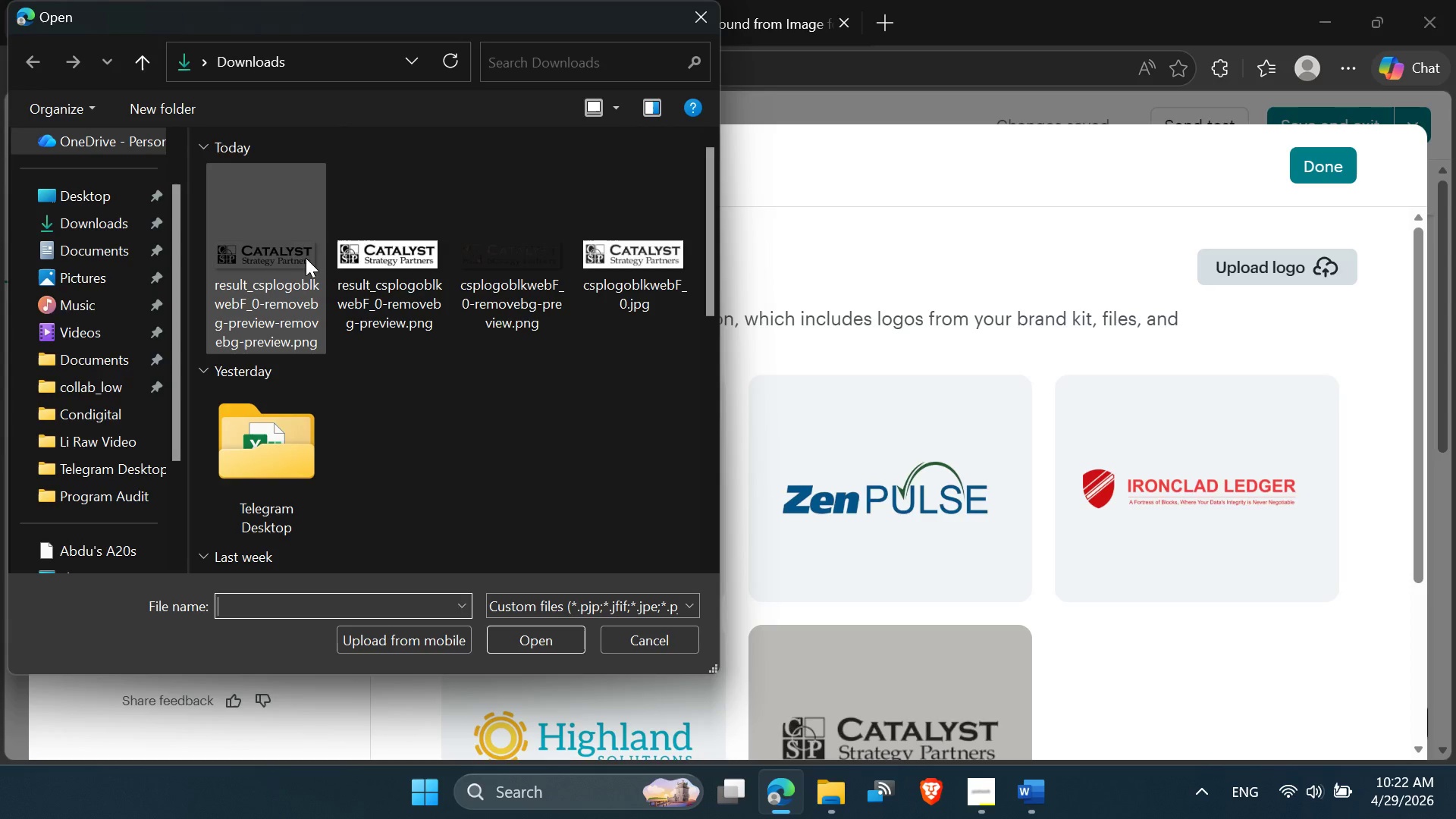 
double_click([293, 252])
 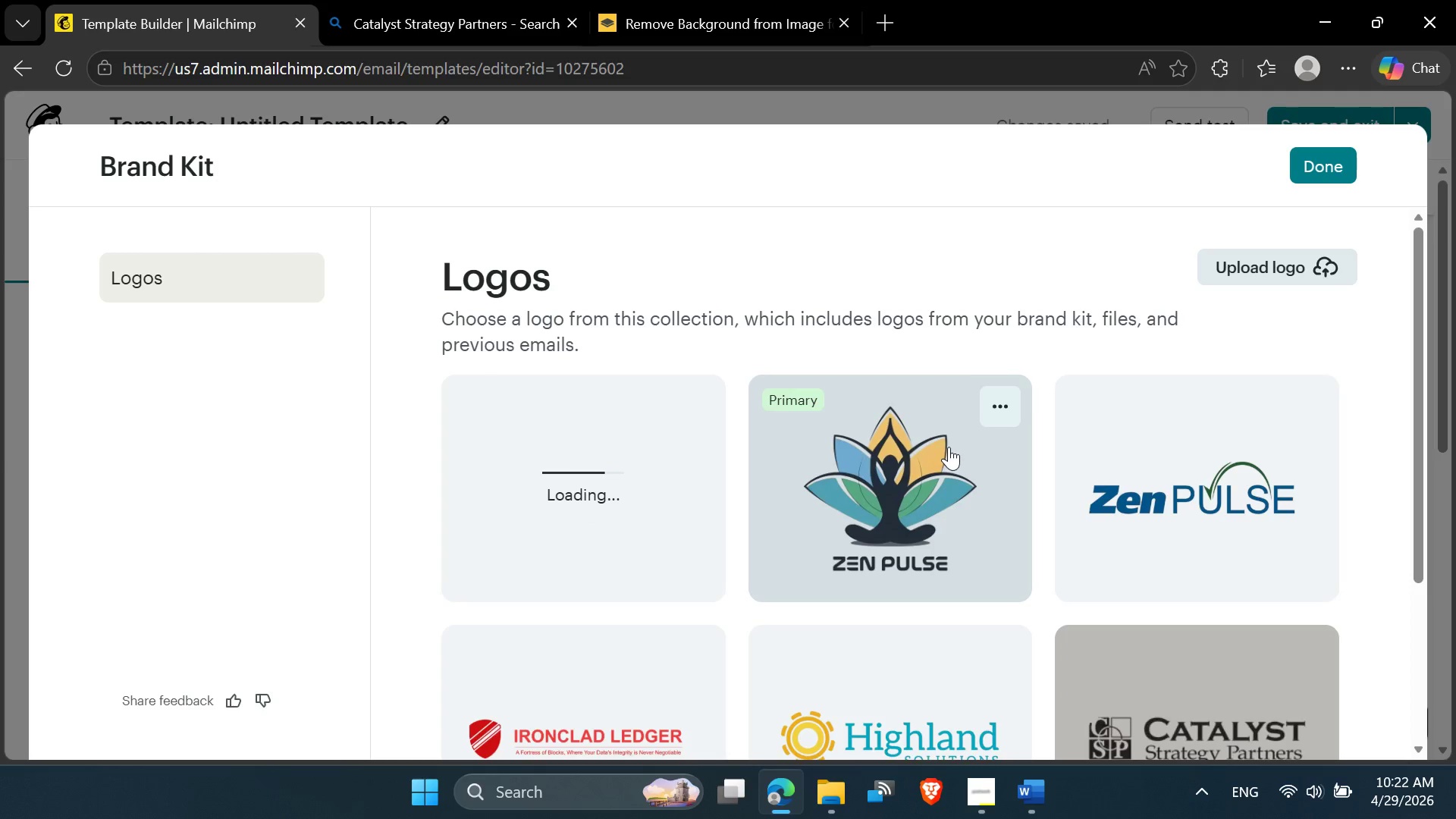 
scroll: coordinate [949, 450], scroll_direction: down, amount: 3.0
 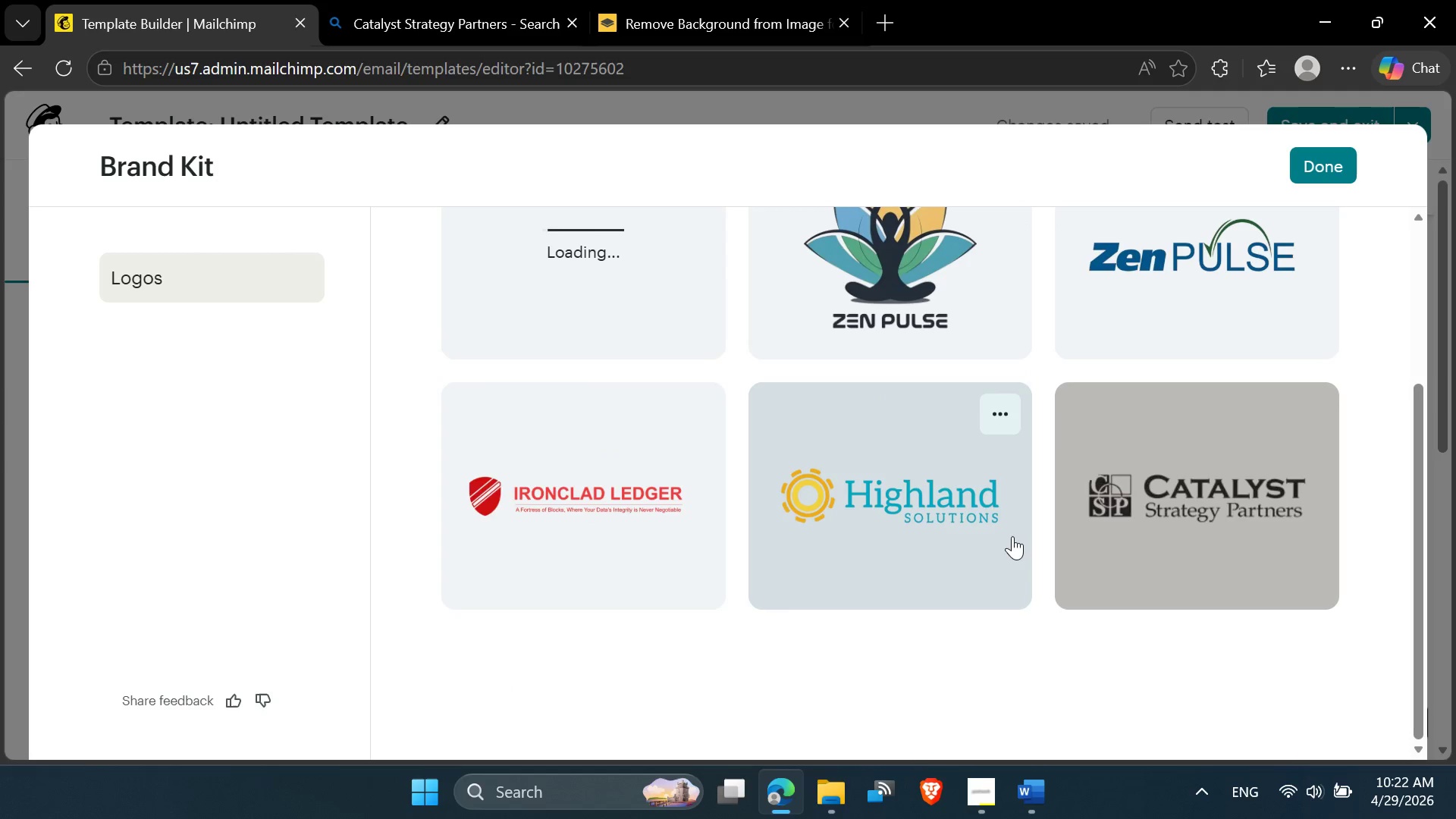 
scroll: coordinate [1012, 536], scroll_direction: up, amount: 1.0
 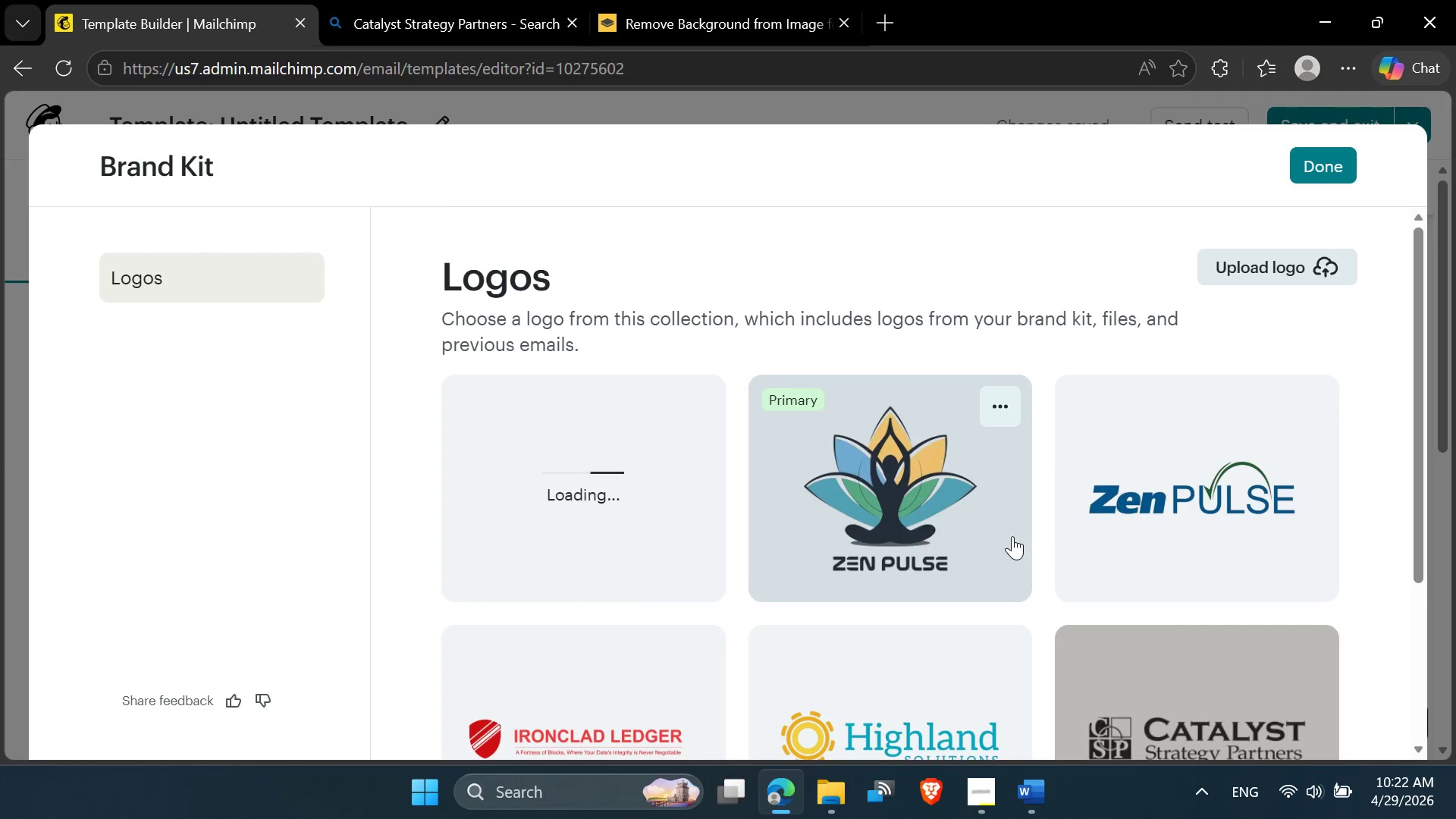 
scroll: coordinate [1012, 536], scroll_direction: down, amount: 5.0
 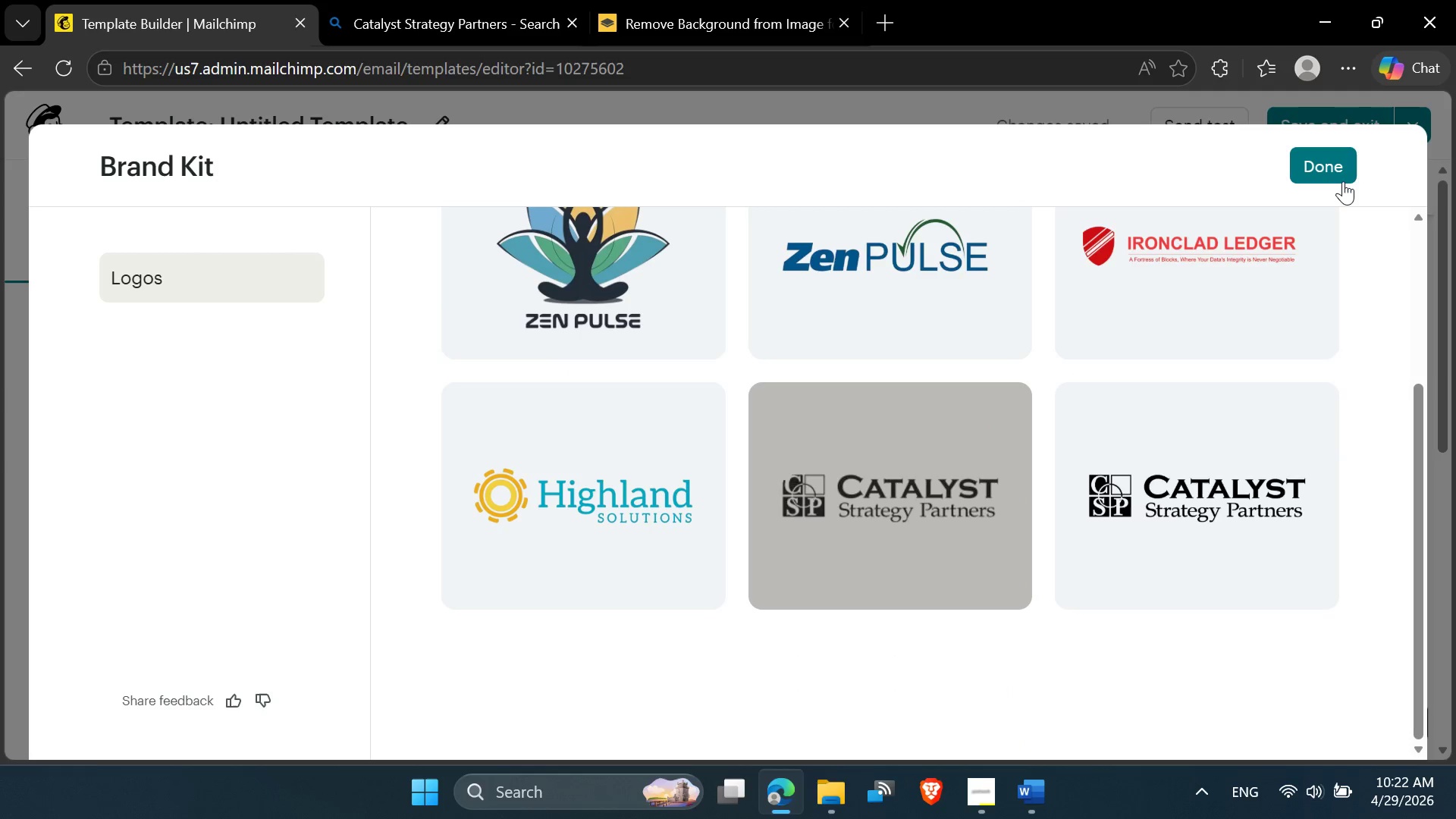 
left_click([1341, 180])
 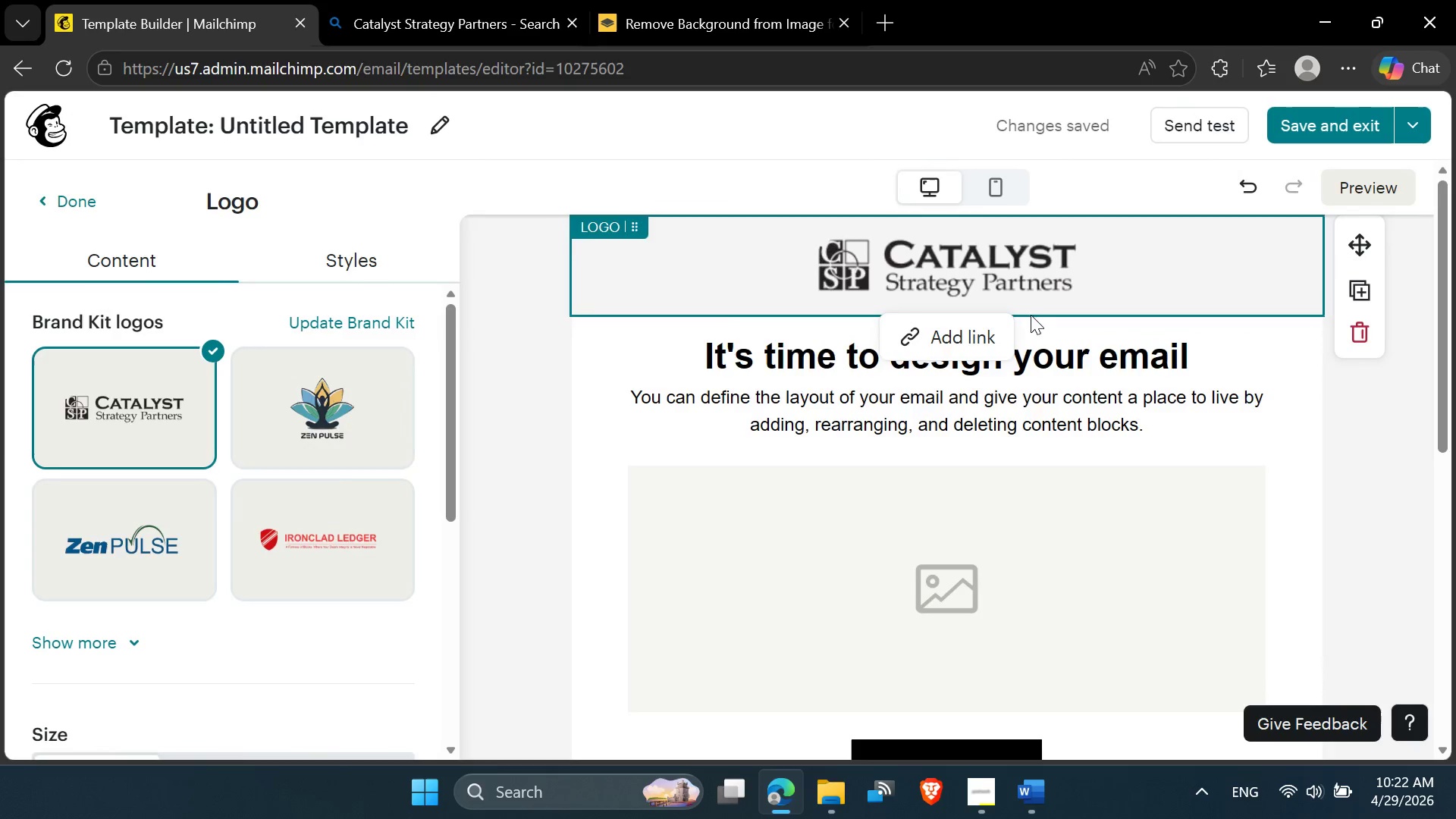 
left_click([1025, 286])
 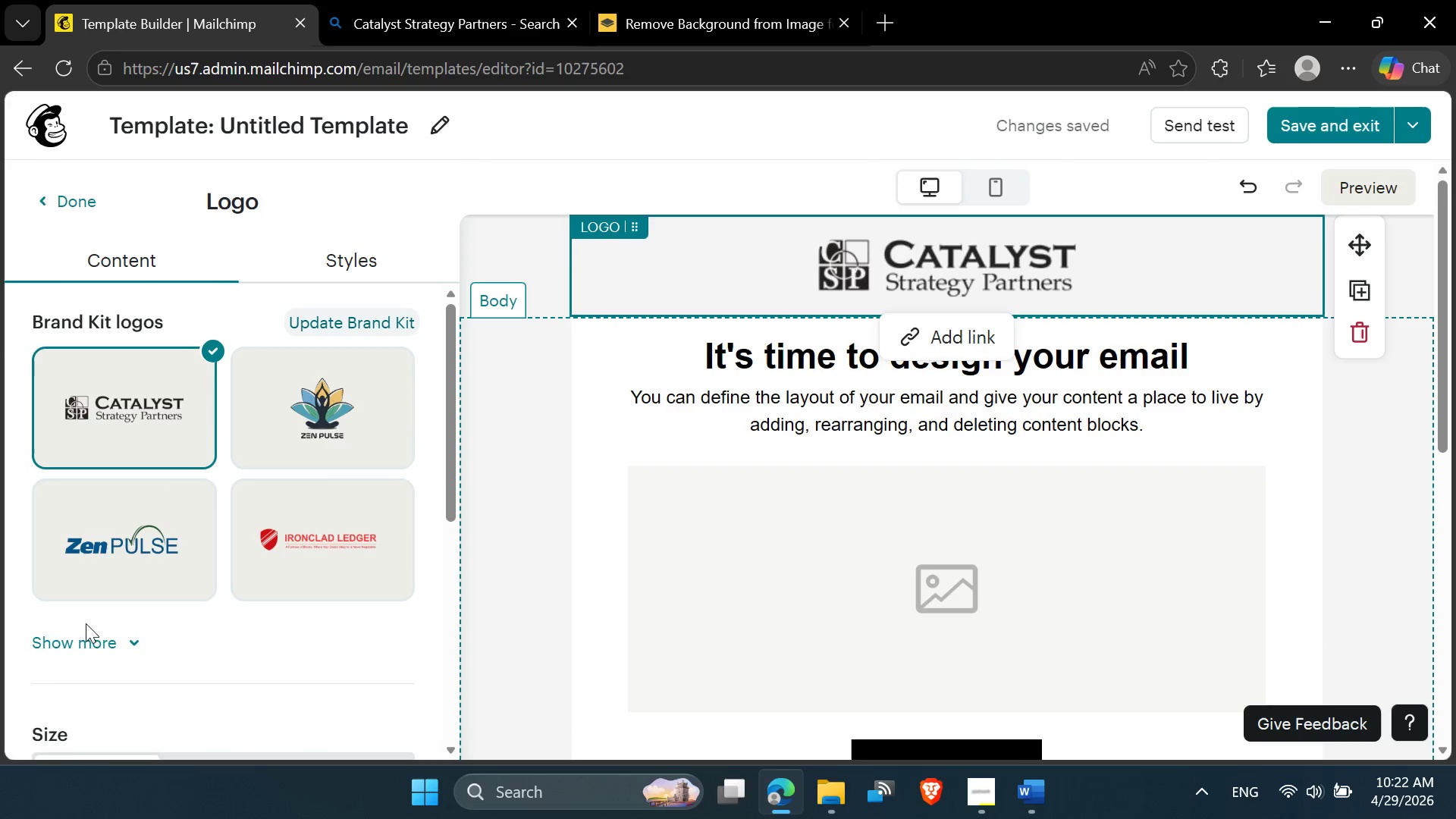 
left_click([68, 635])
 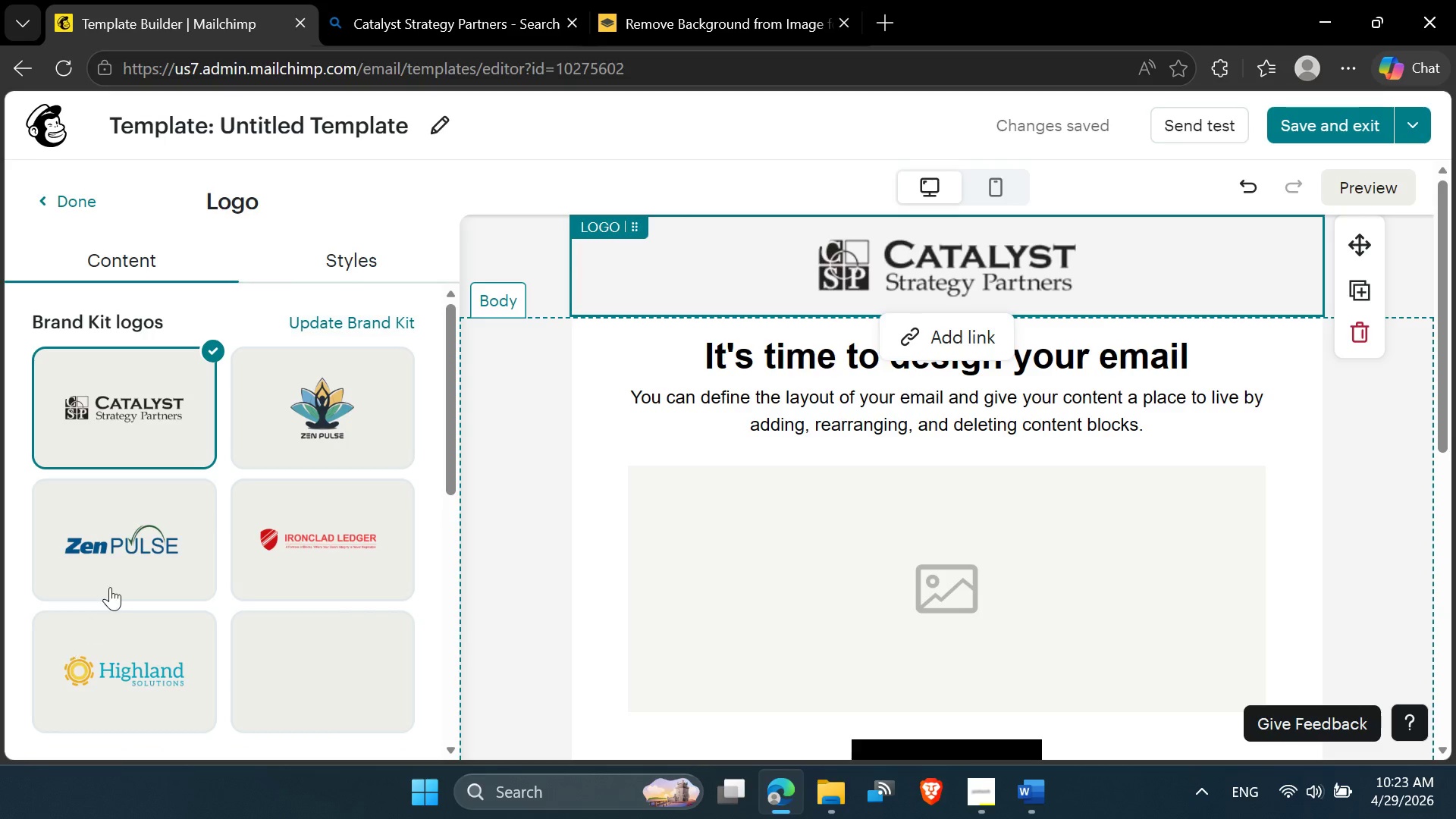 
scroll: coordinate [110, 587], scroll_direction: down, amount: 3.0
 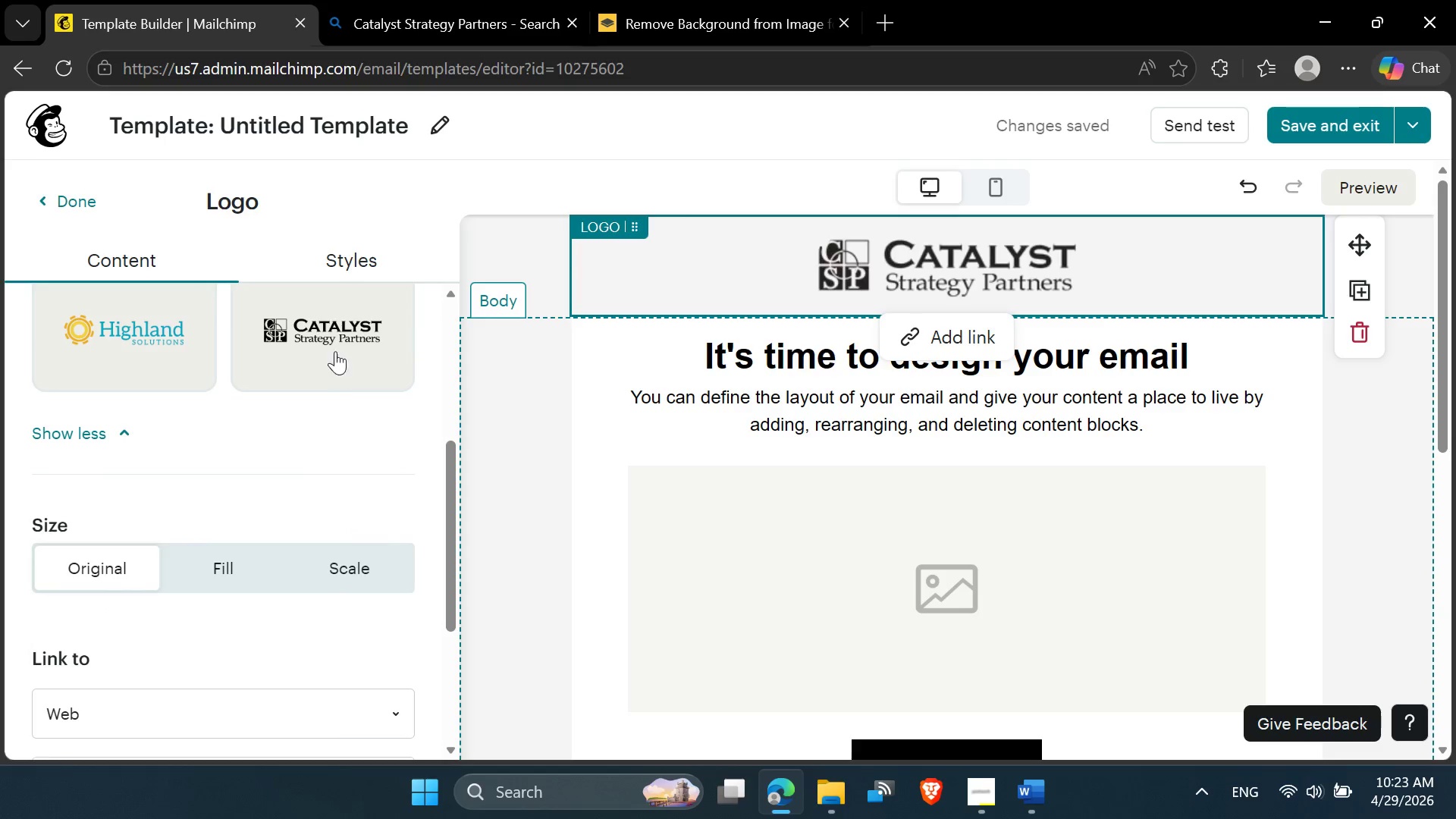 
left_click([341, 315])
 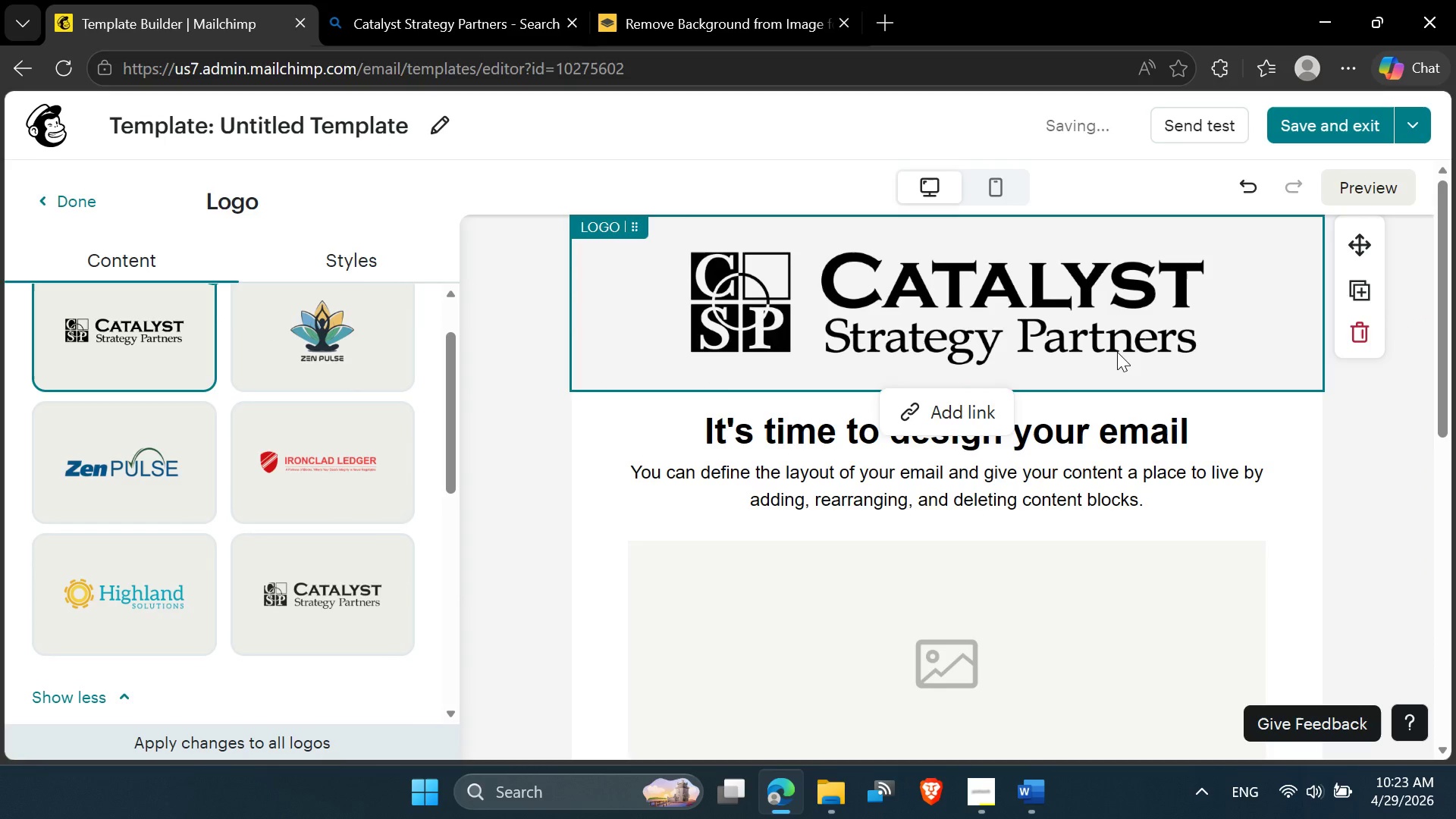 
left_click([388, 271])
 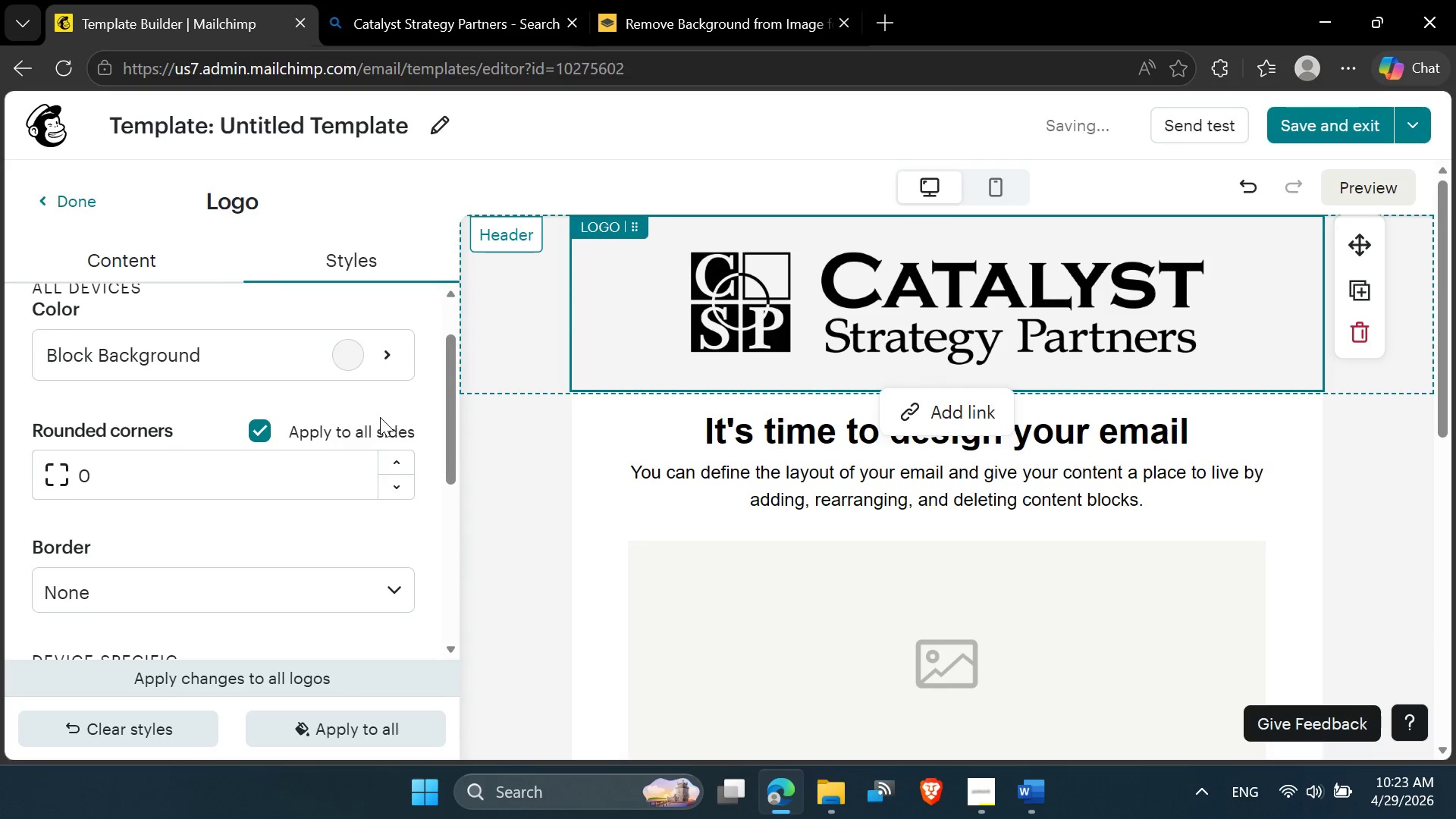 
scroll: coordinate [326, 445], scroll_direction: down, amount: 6.0
 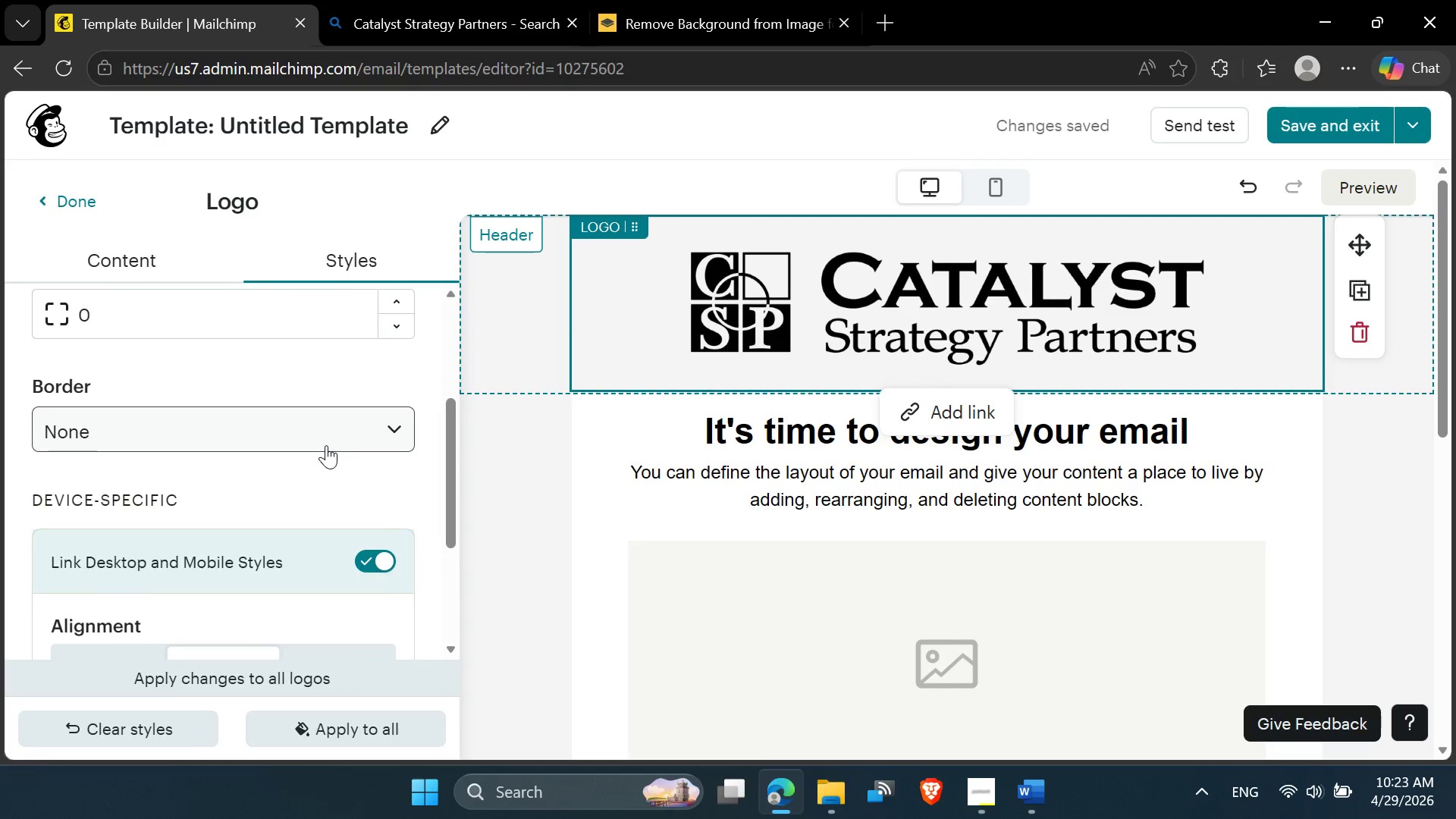 
scroll: coordinate [326, 445], scroll_direction: up, amount: 4.0
 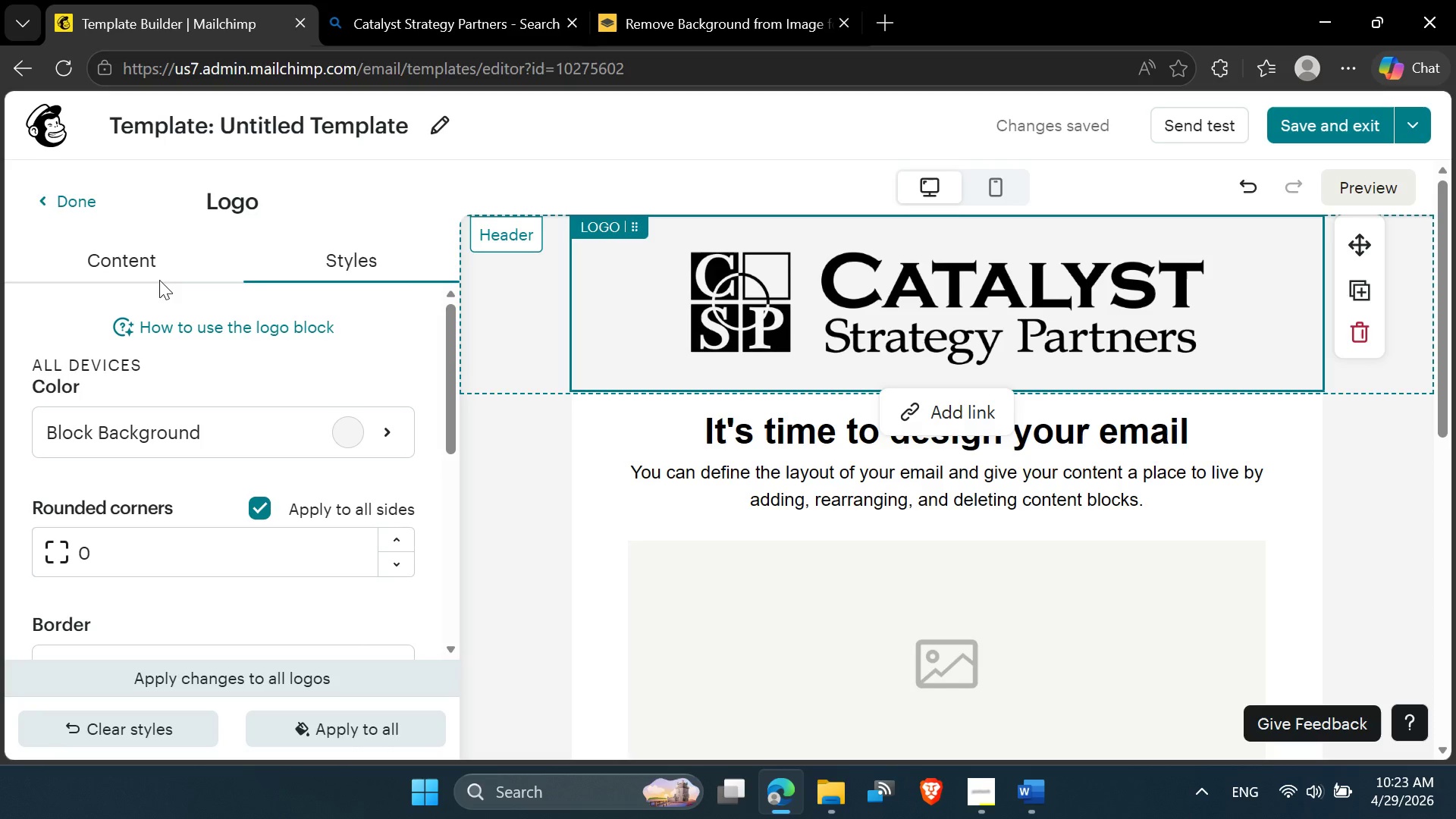 
left_click([155, 275])
 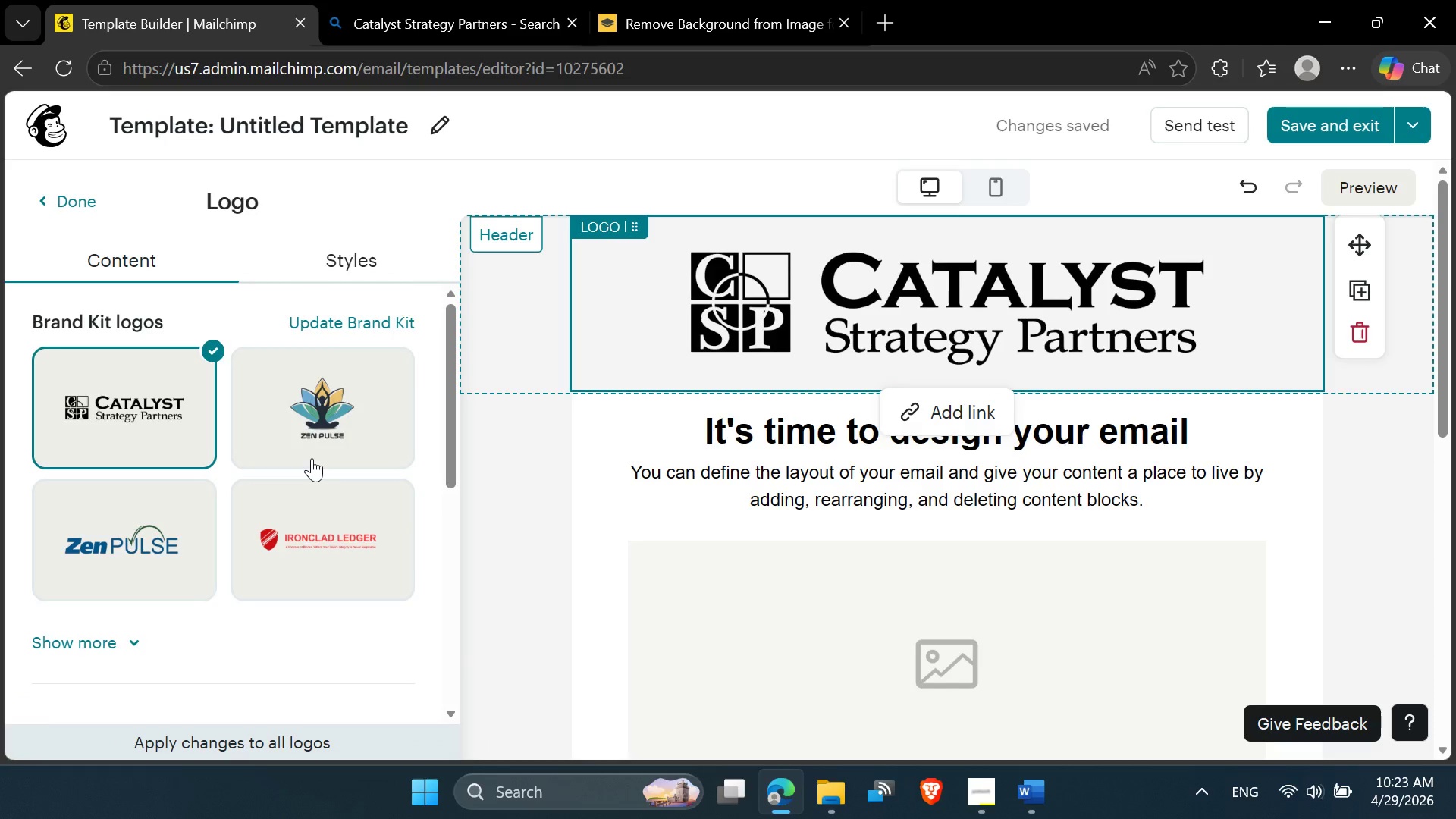 
scroll: coordinate [312, 459], scroll_direction: down, amount: 3.0
 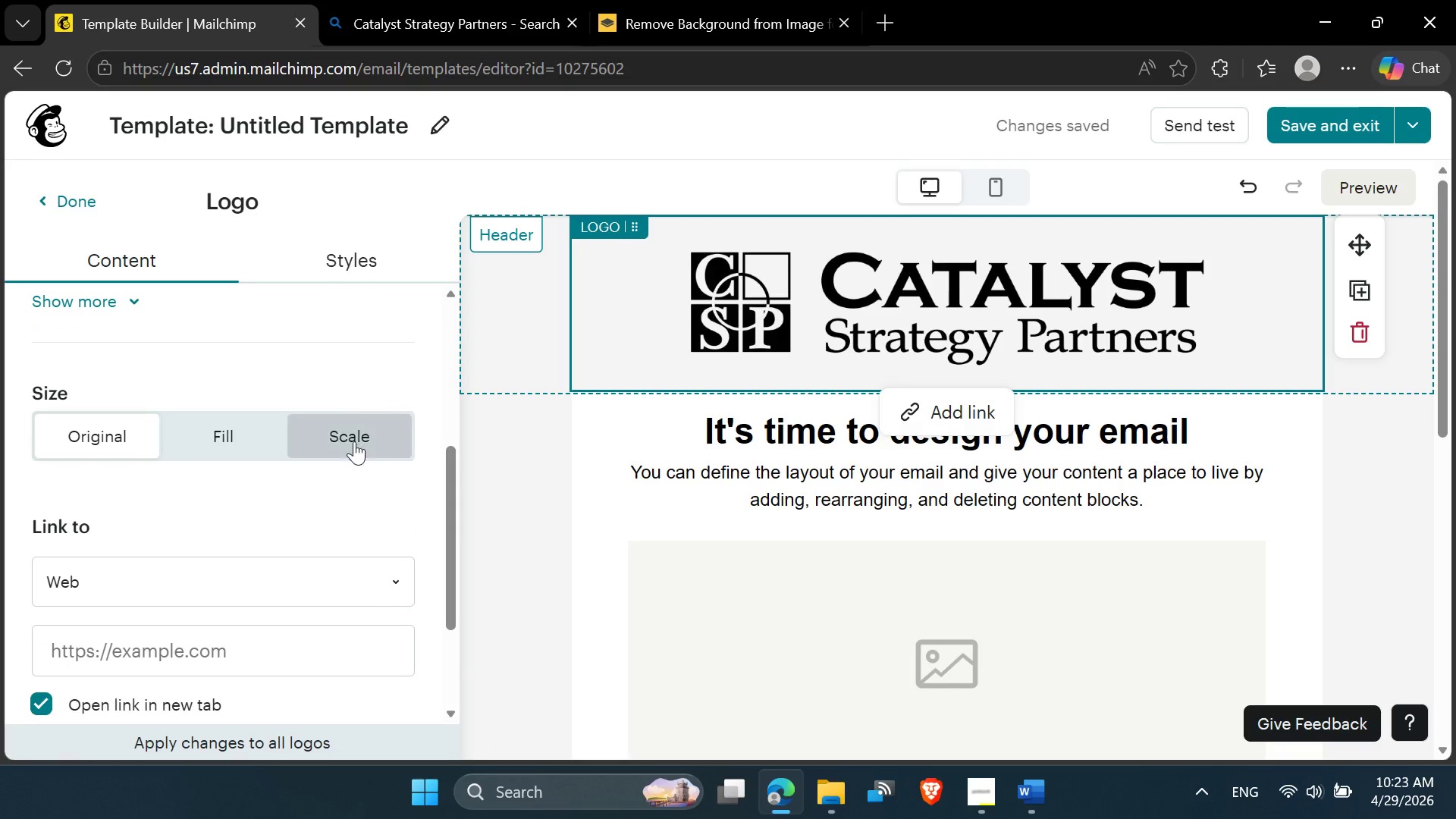 
left_click([364, 434])
 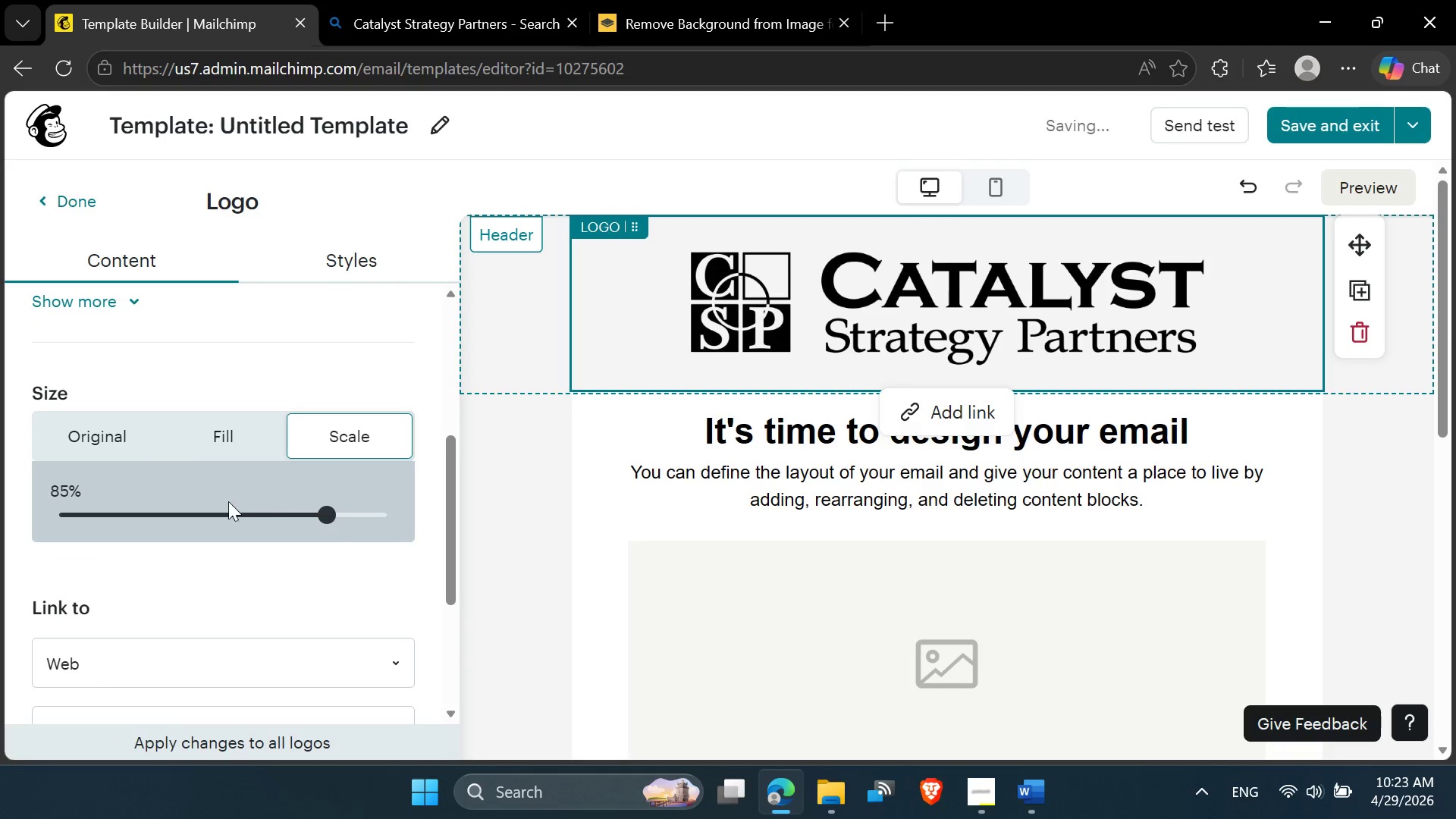 
left_click([213, 514])
 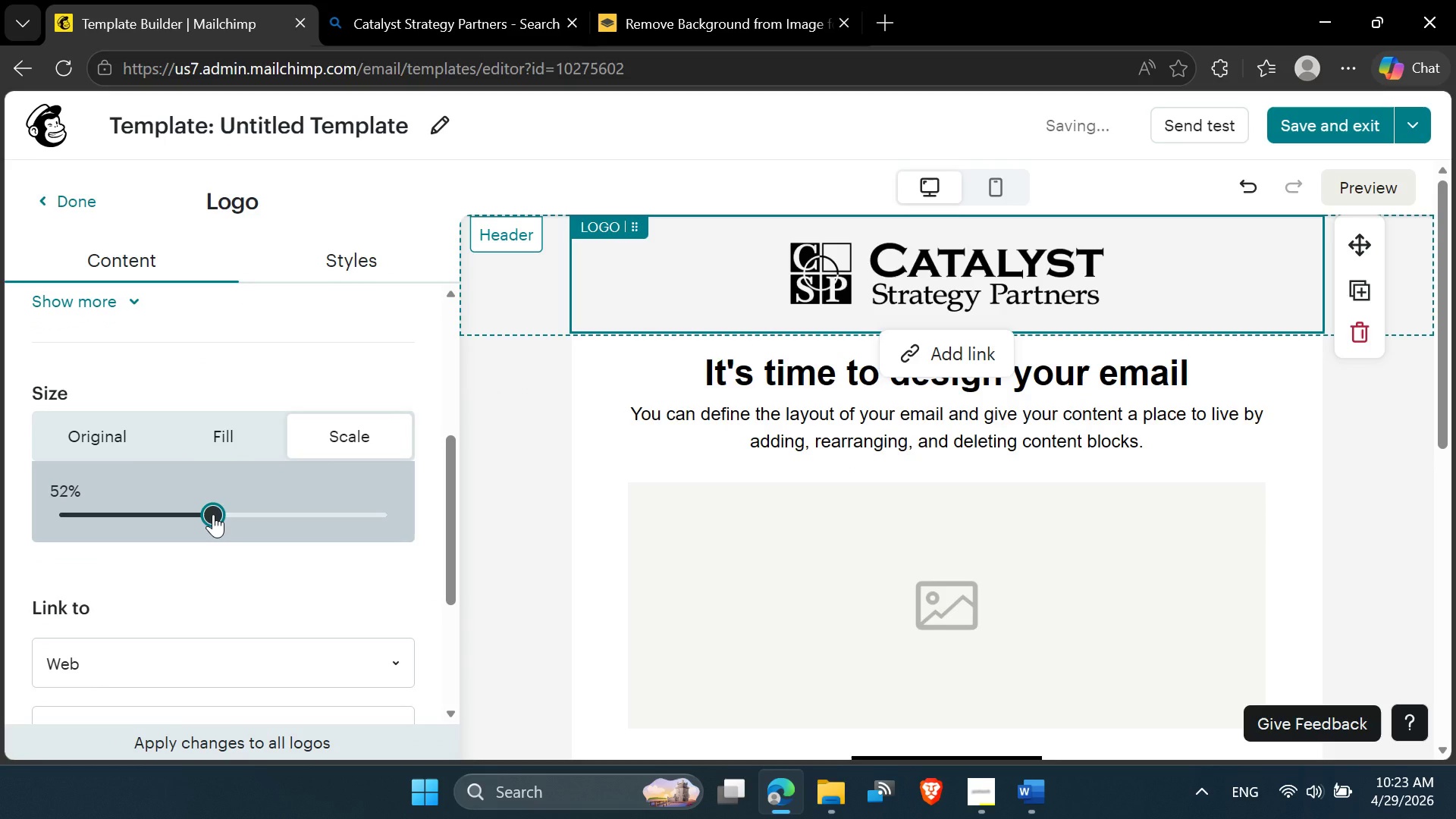 
left_click_drag(start_coordinate=[213, 514], to_coordinate=[206, 516])
 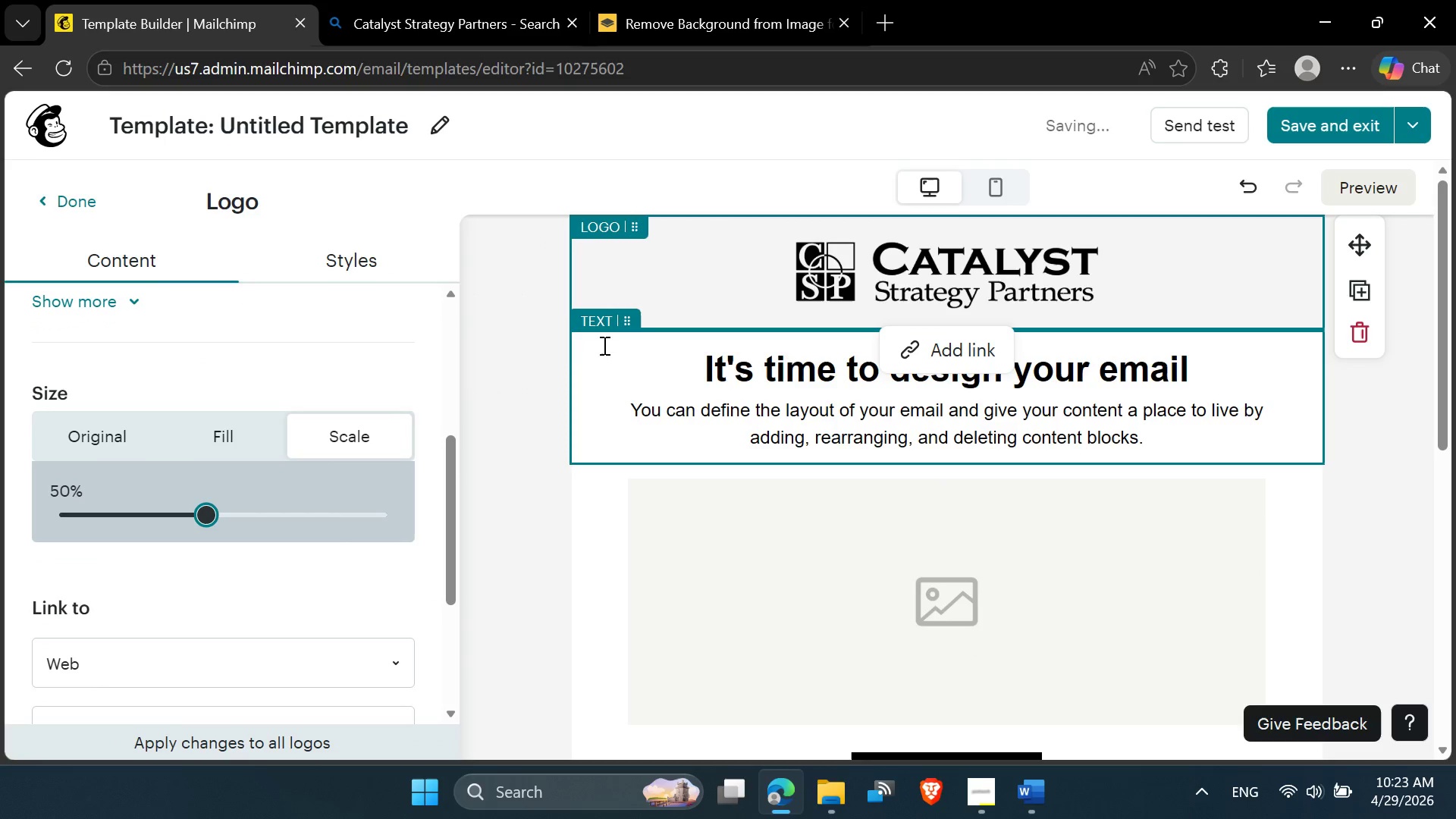 
left_click([598, 348])
 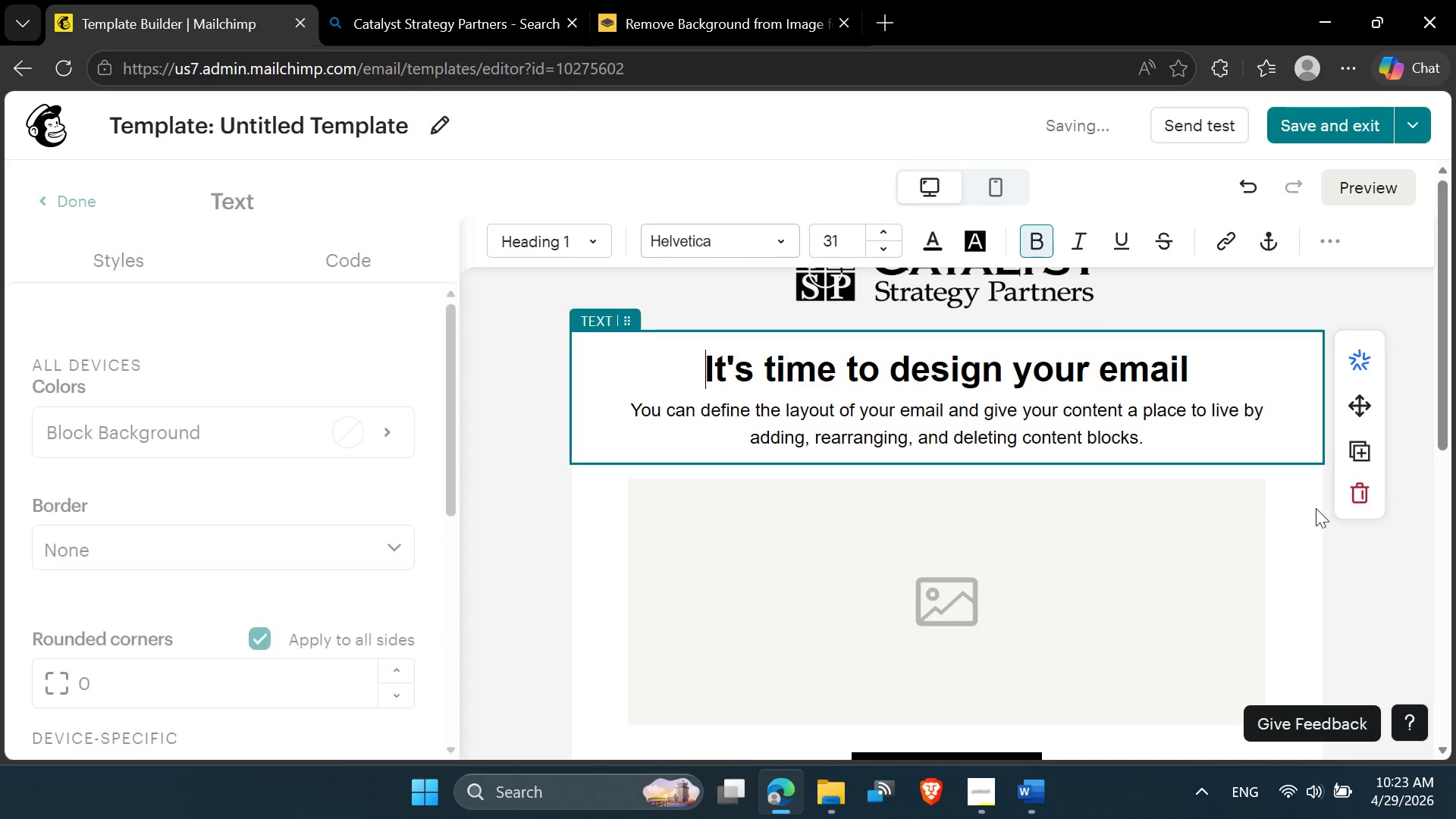 
left_click([1320, 541])
 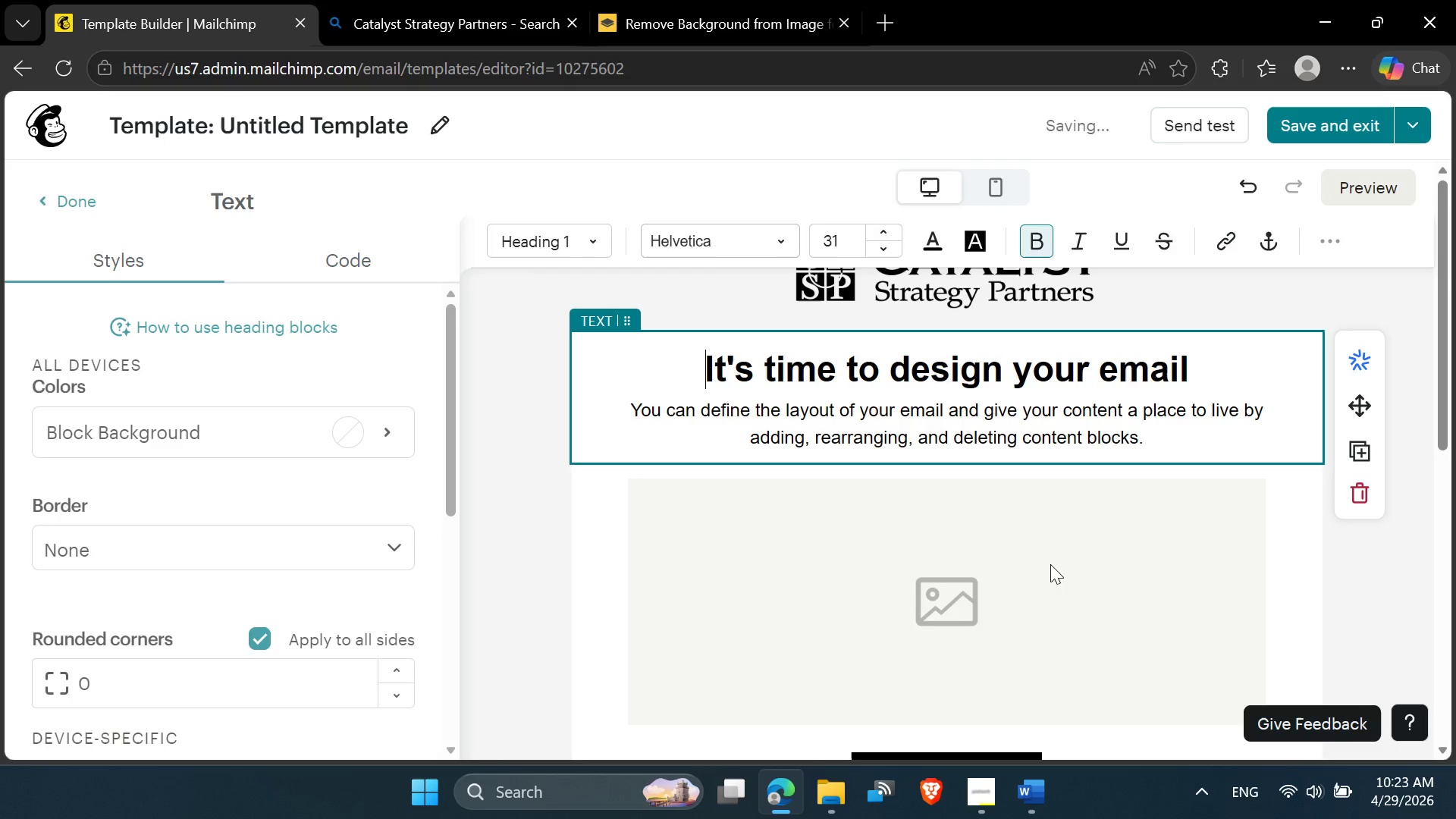 
scroll: coordinate [984, 538], scroll_direction: up, amount: 3.0
 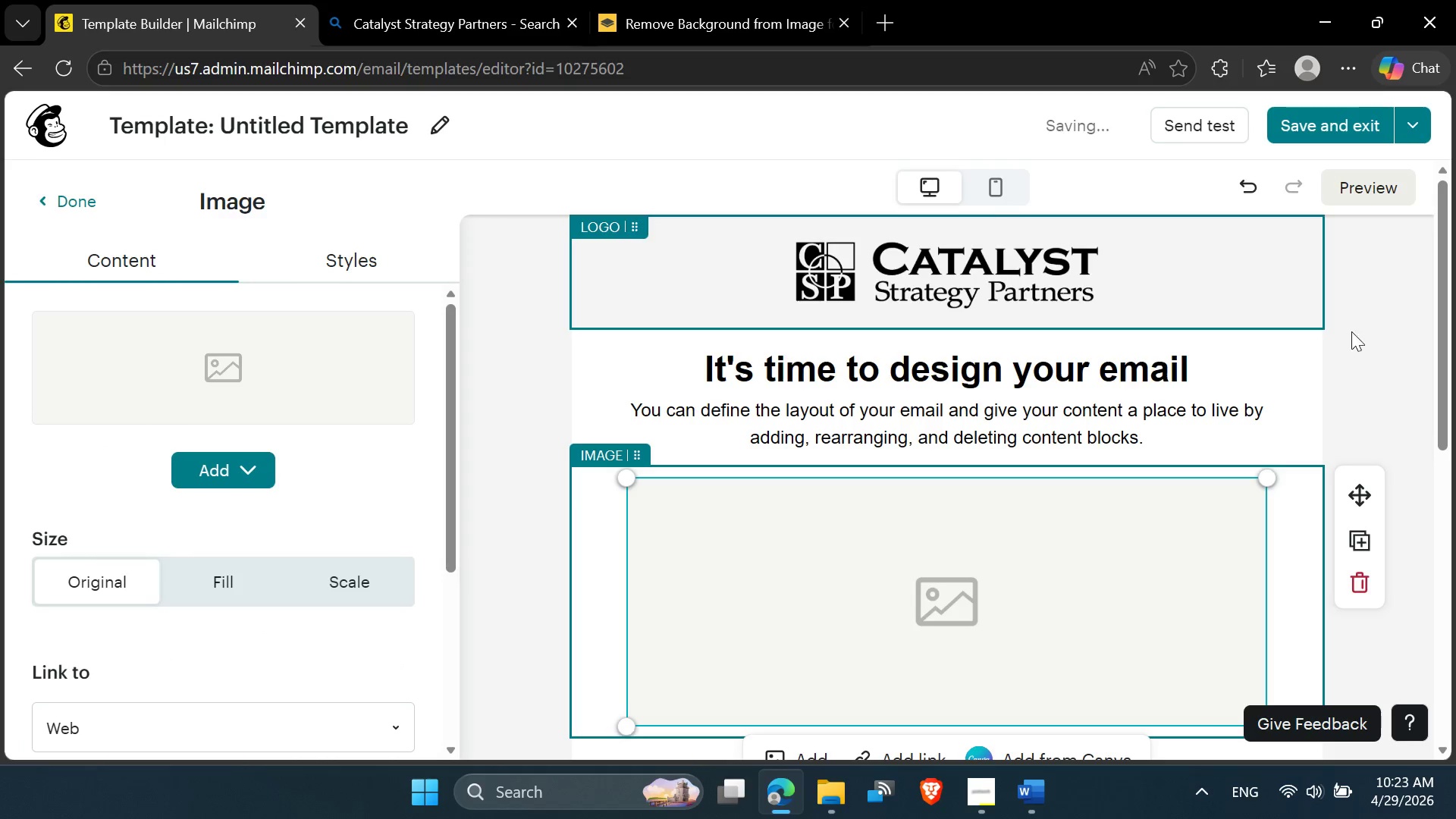 
left_click([1382, 353])
 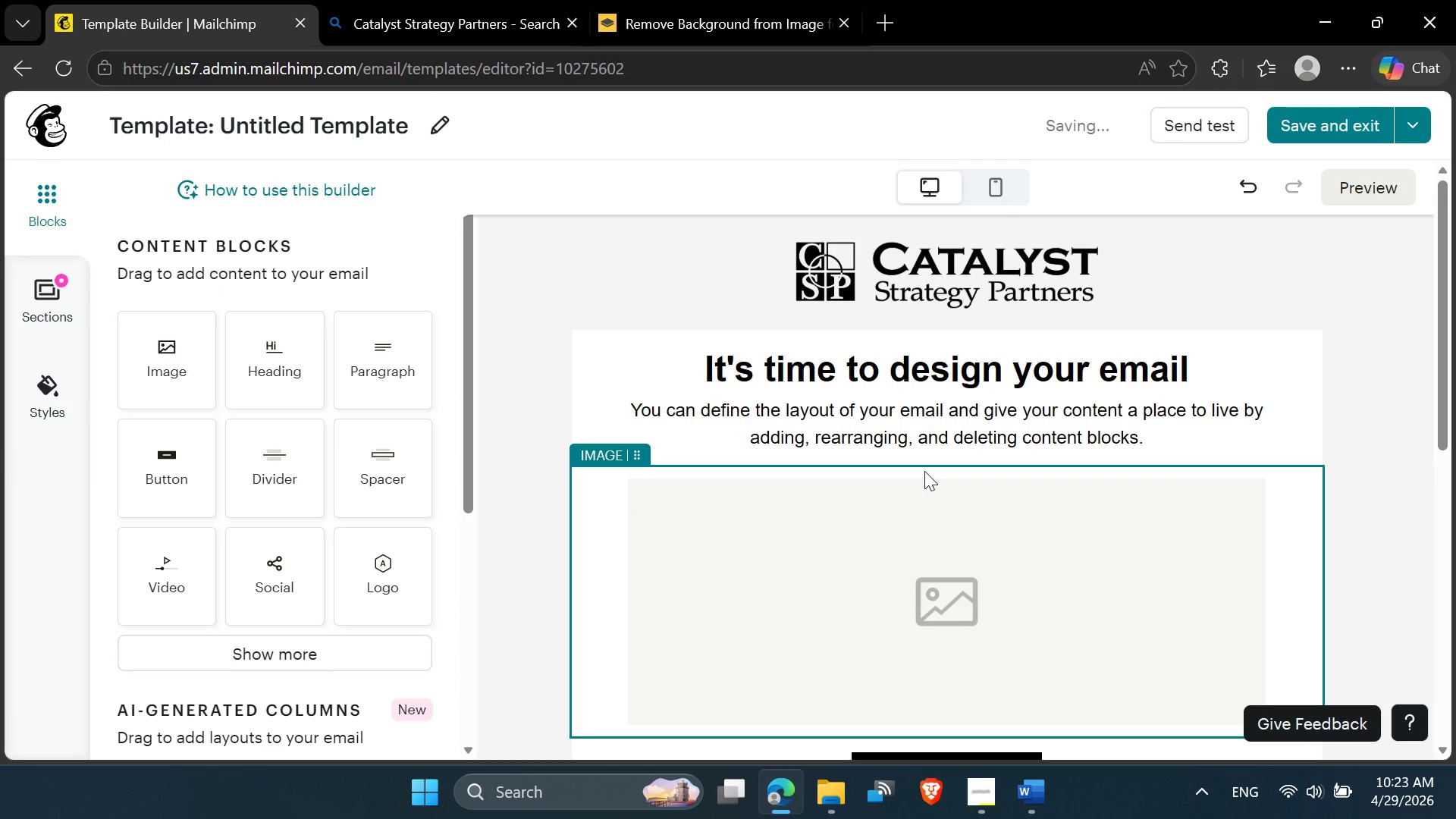 
scroll: coordinate [924, 471], scroll_direction: down, amount: 1.0
 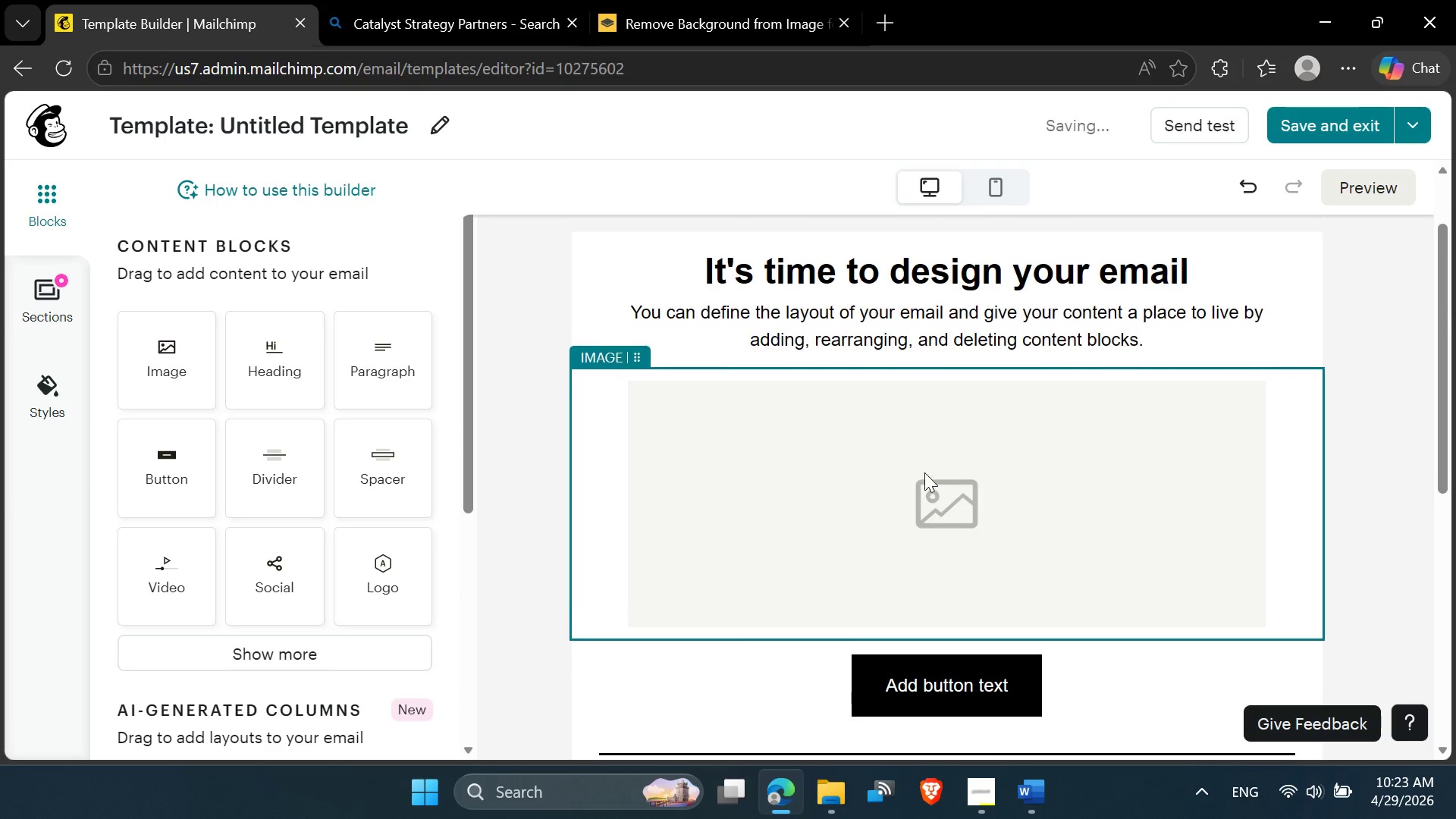 
scroll: coordinate [924, 472], scroll_direction: up, amount: 2.0
 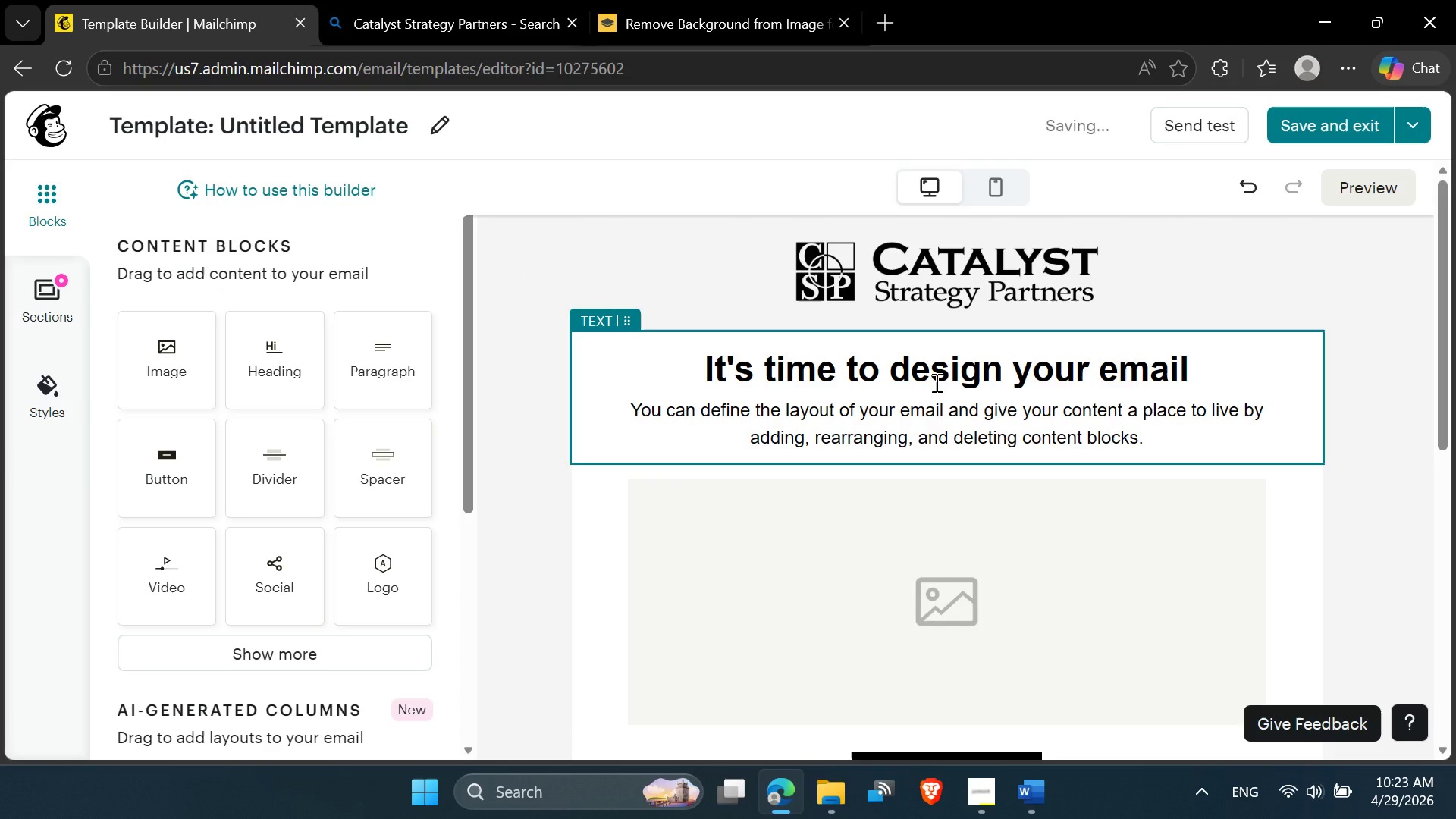 
scroll: coordinate [1137, 542], scroll_direction: down, amount: 5.0
 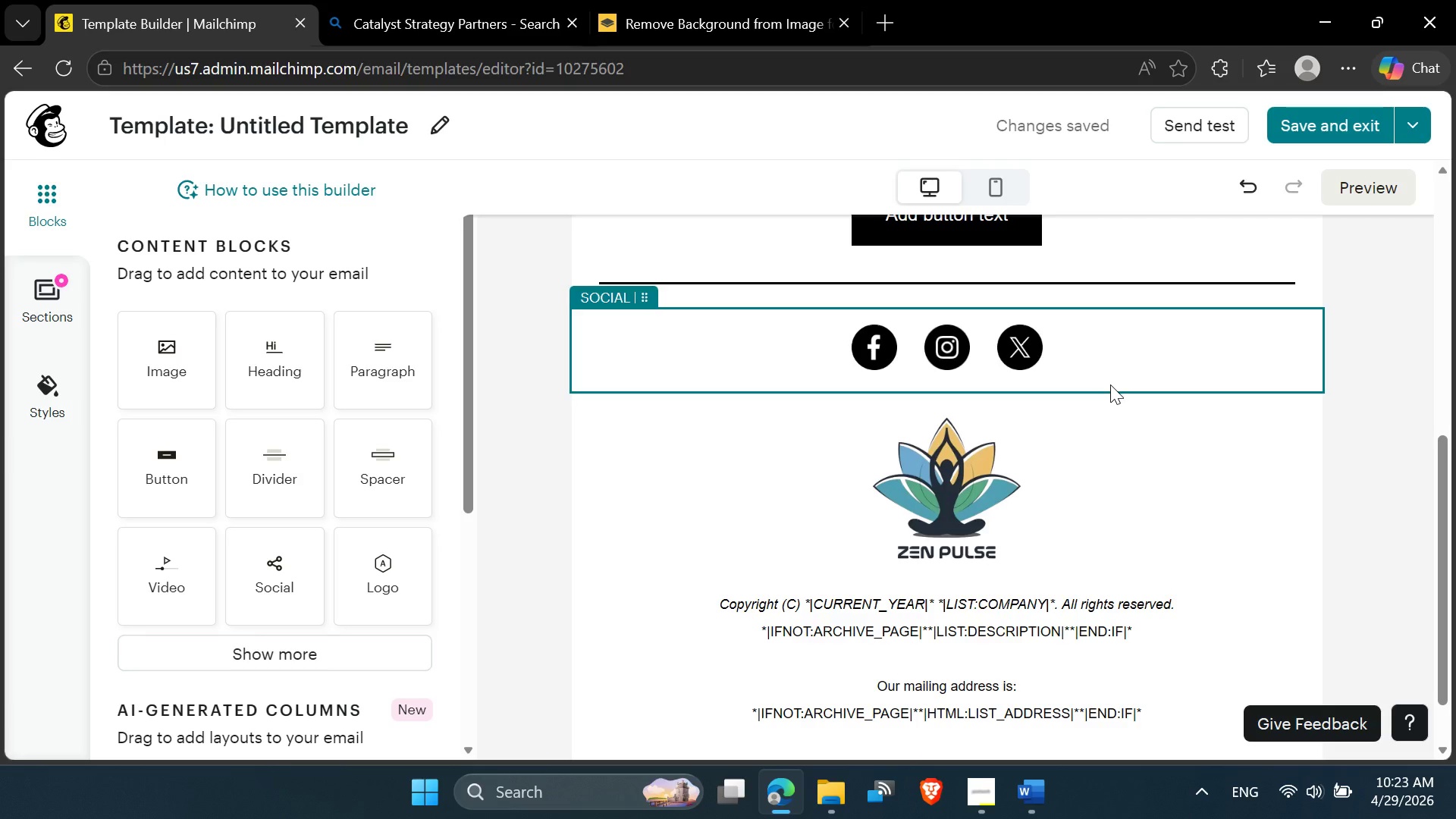 
left_click([1119, 379])
 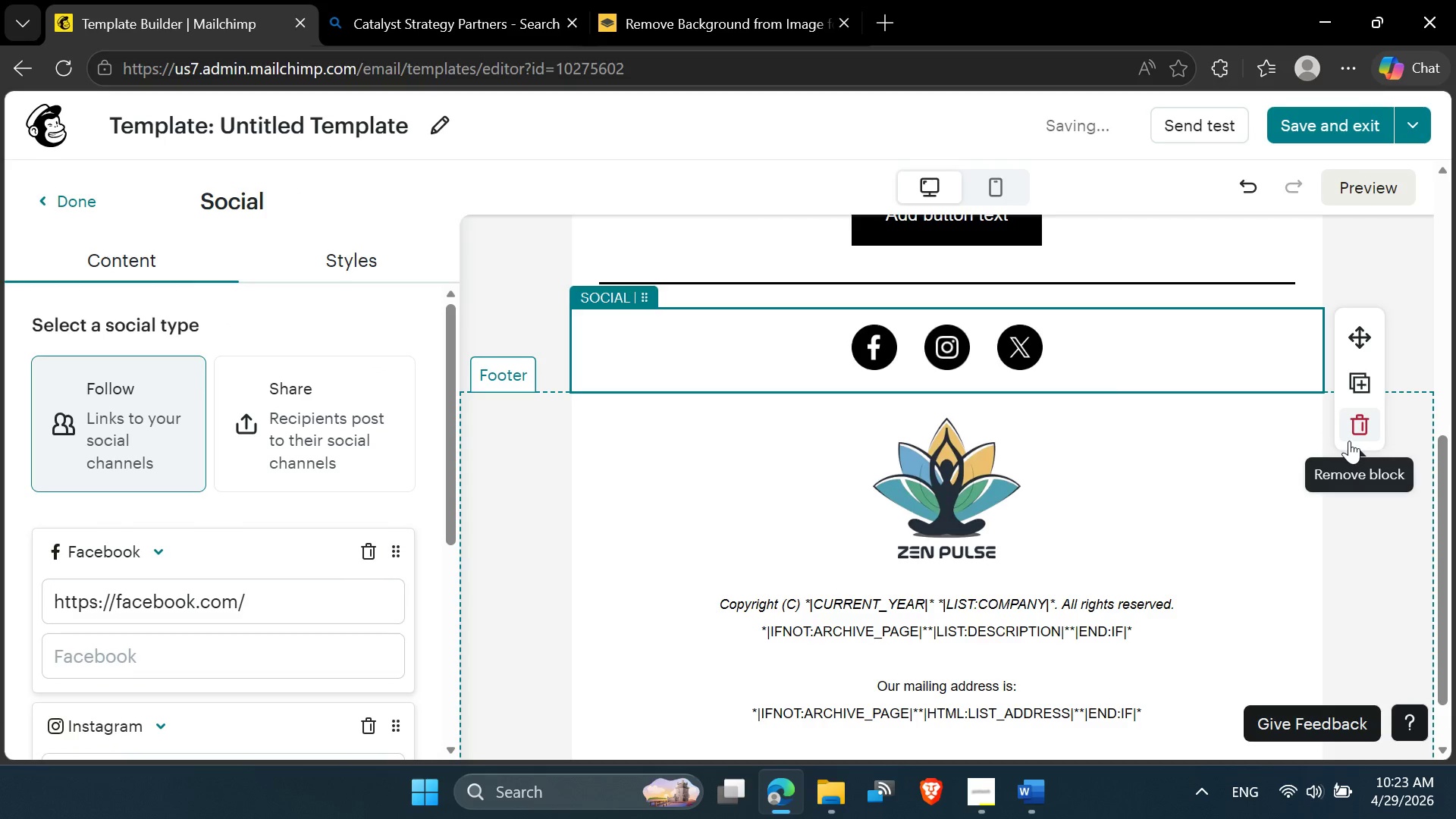 
left_click([1360, 424])
 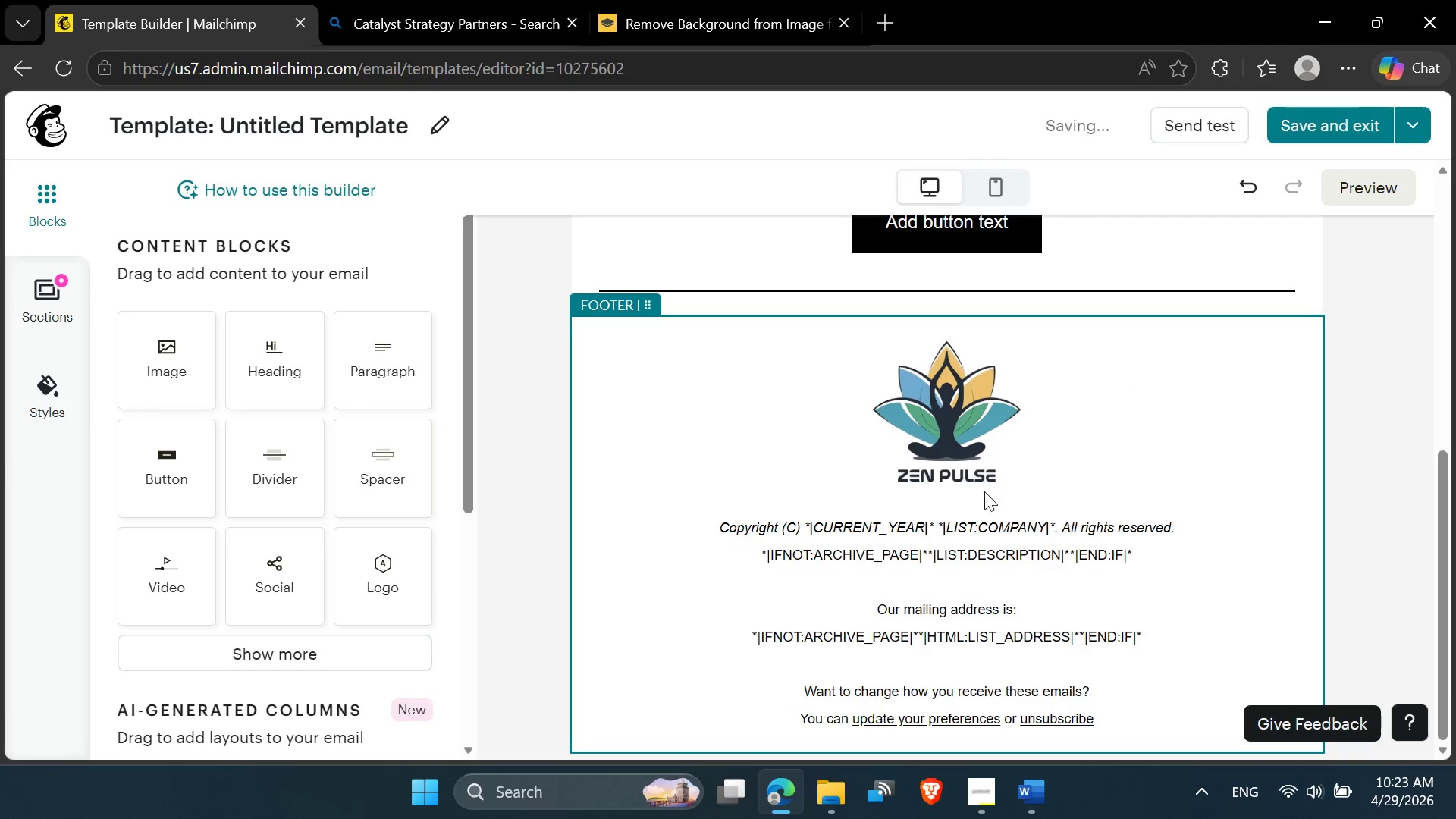 
left_click([994, 657])
 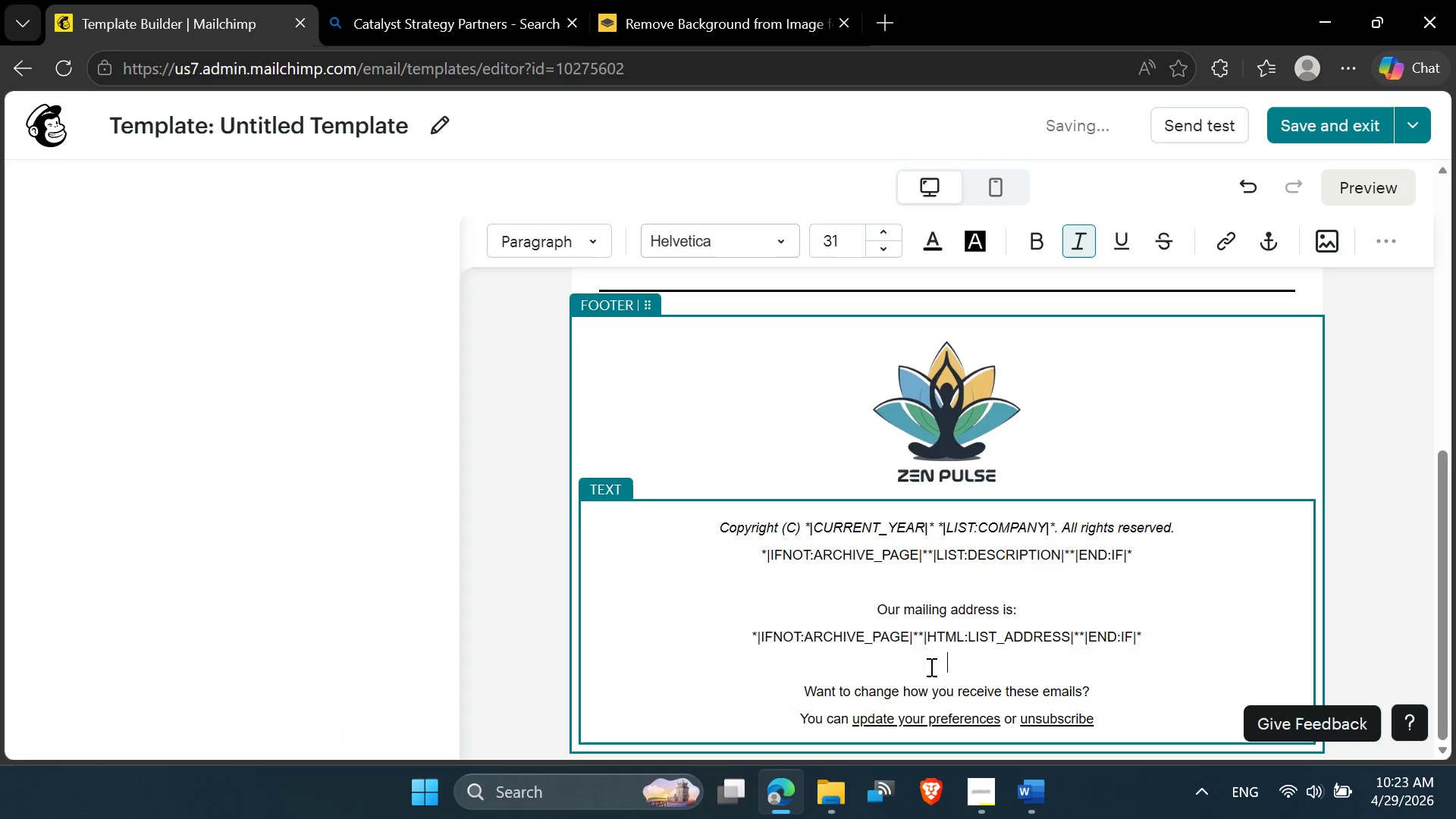 
left_click_drag(start_coordinate=[917, 664], to_coordinate=[700, 524])
 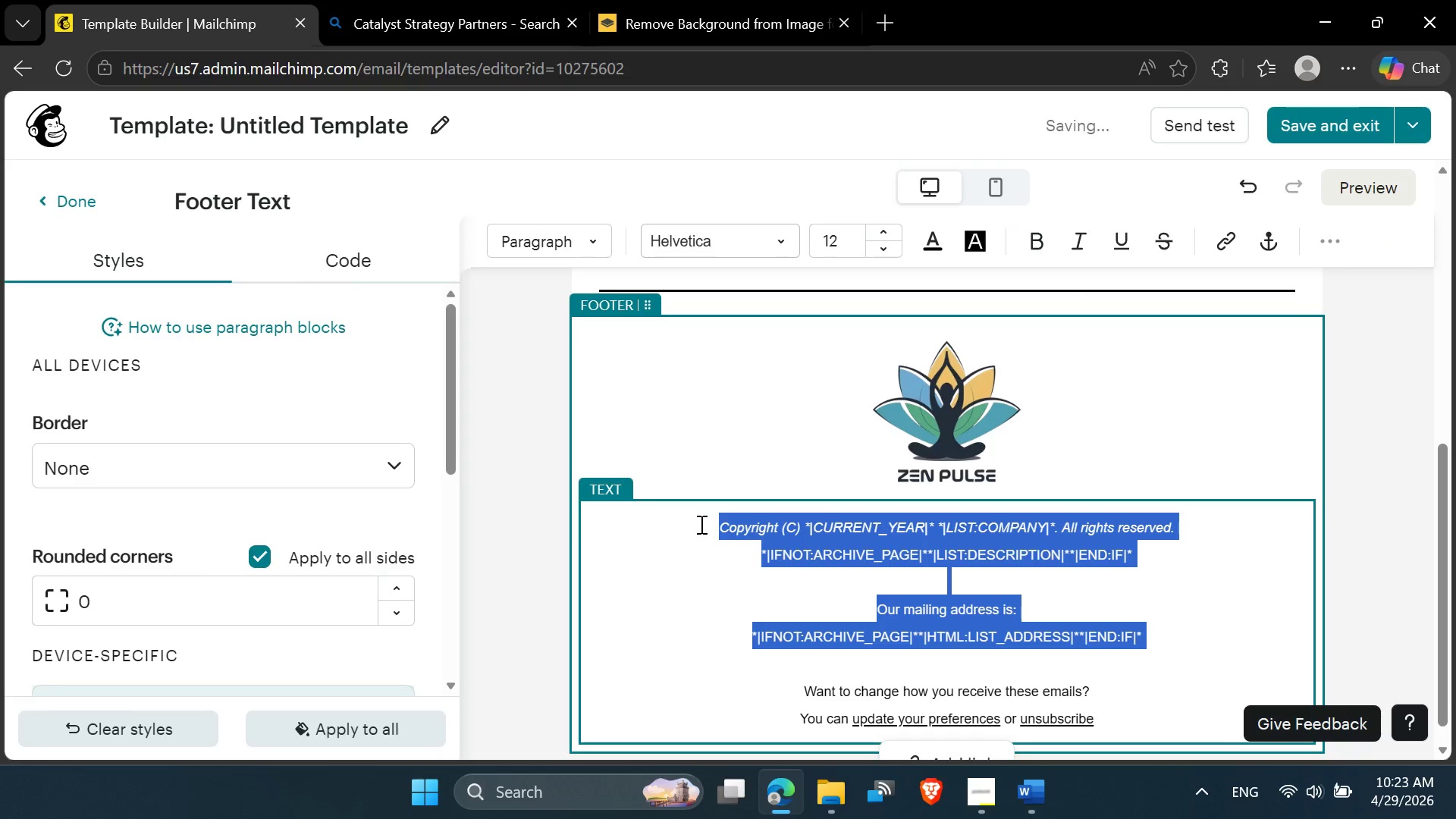 
key(Delete)
 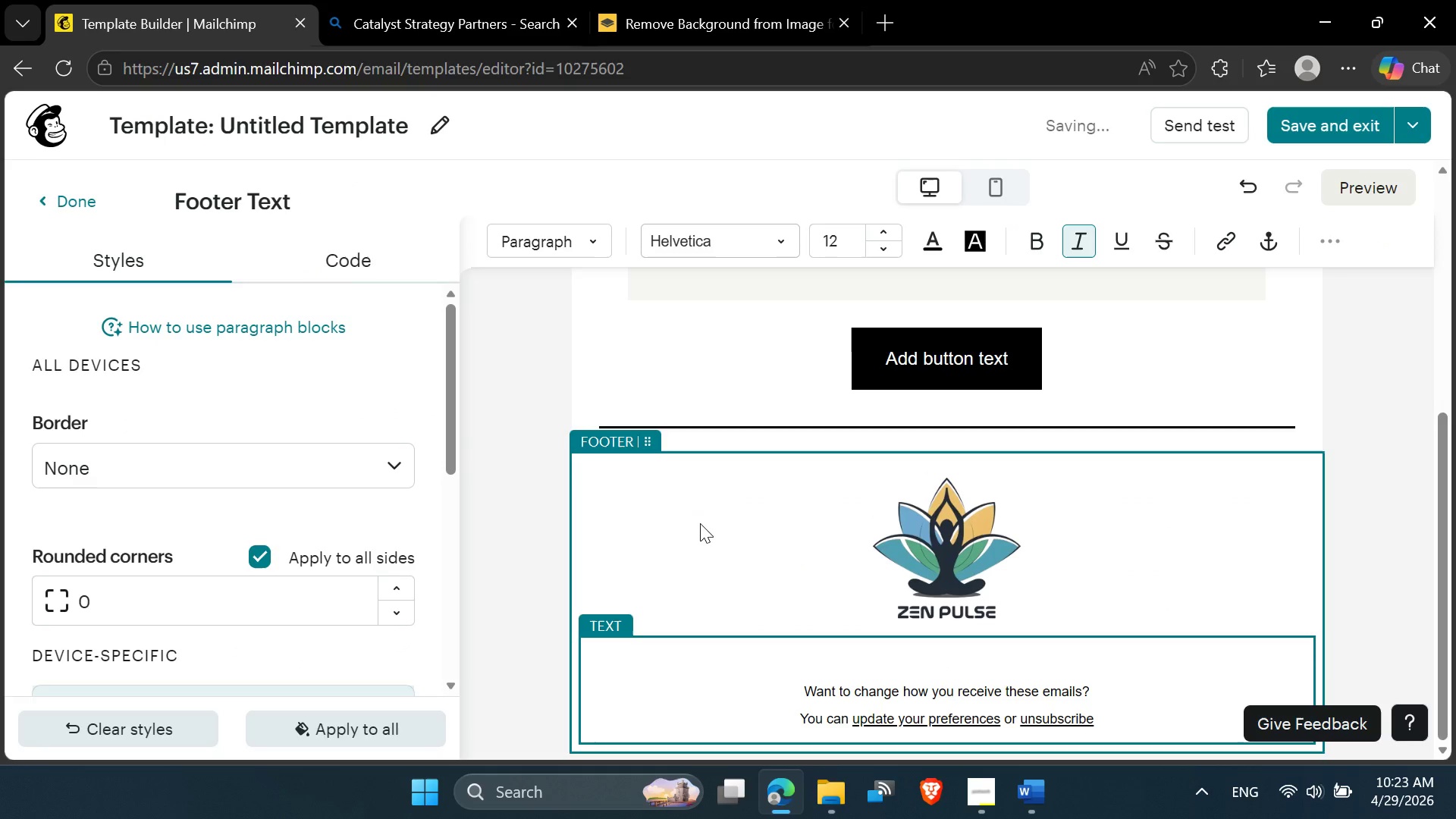 
key(Delete)
 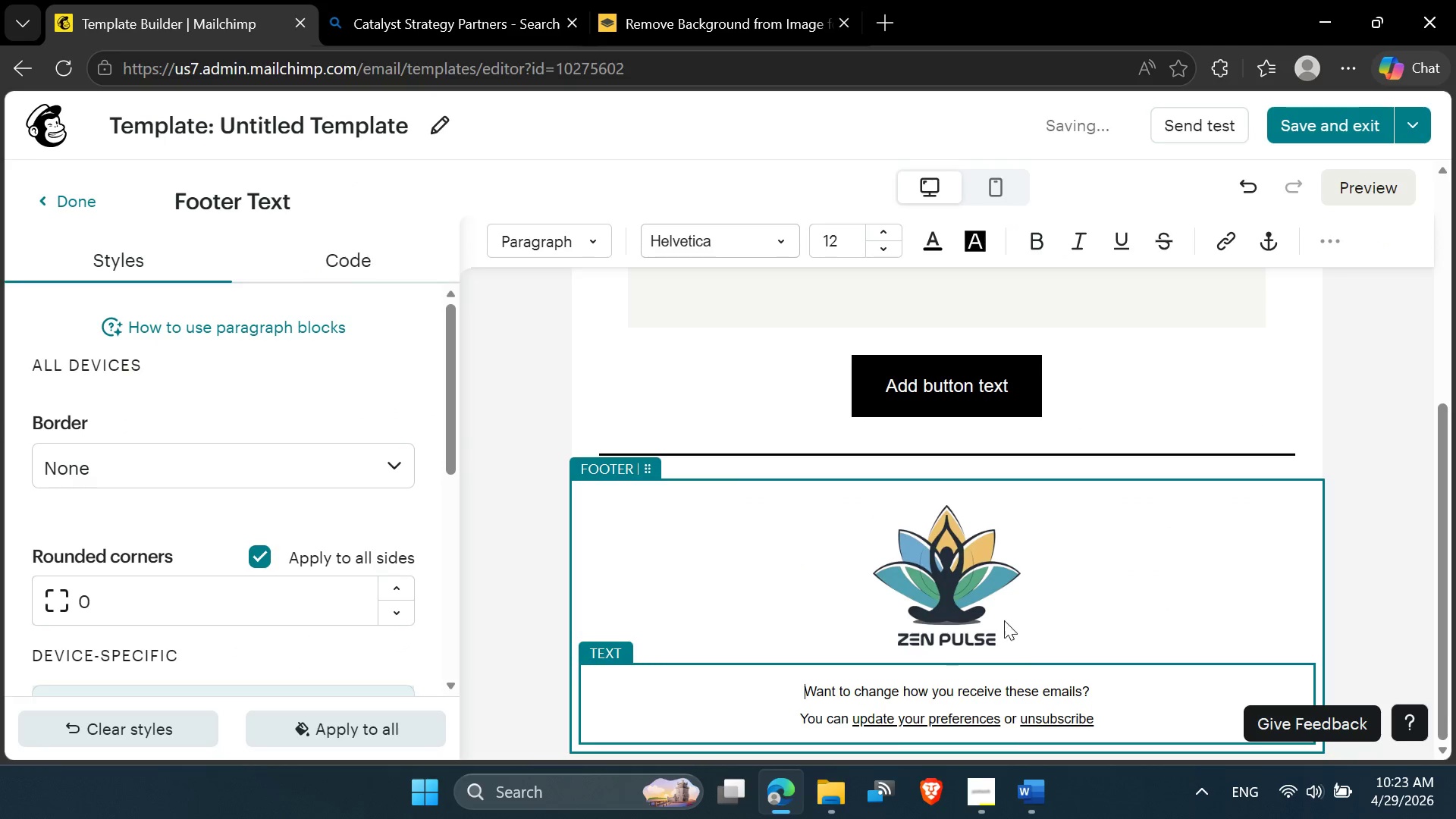 
left_click([989, 607])
 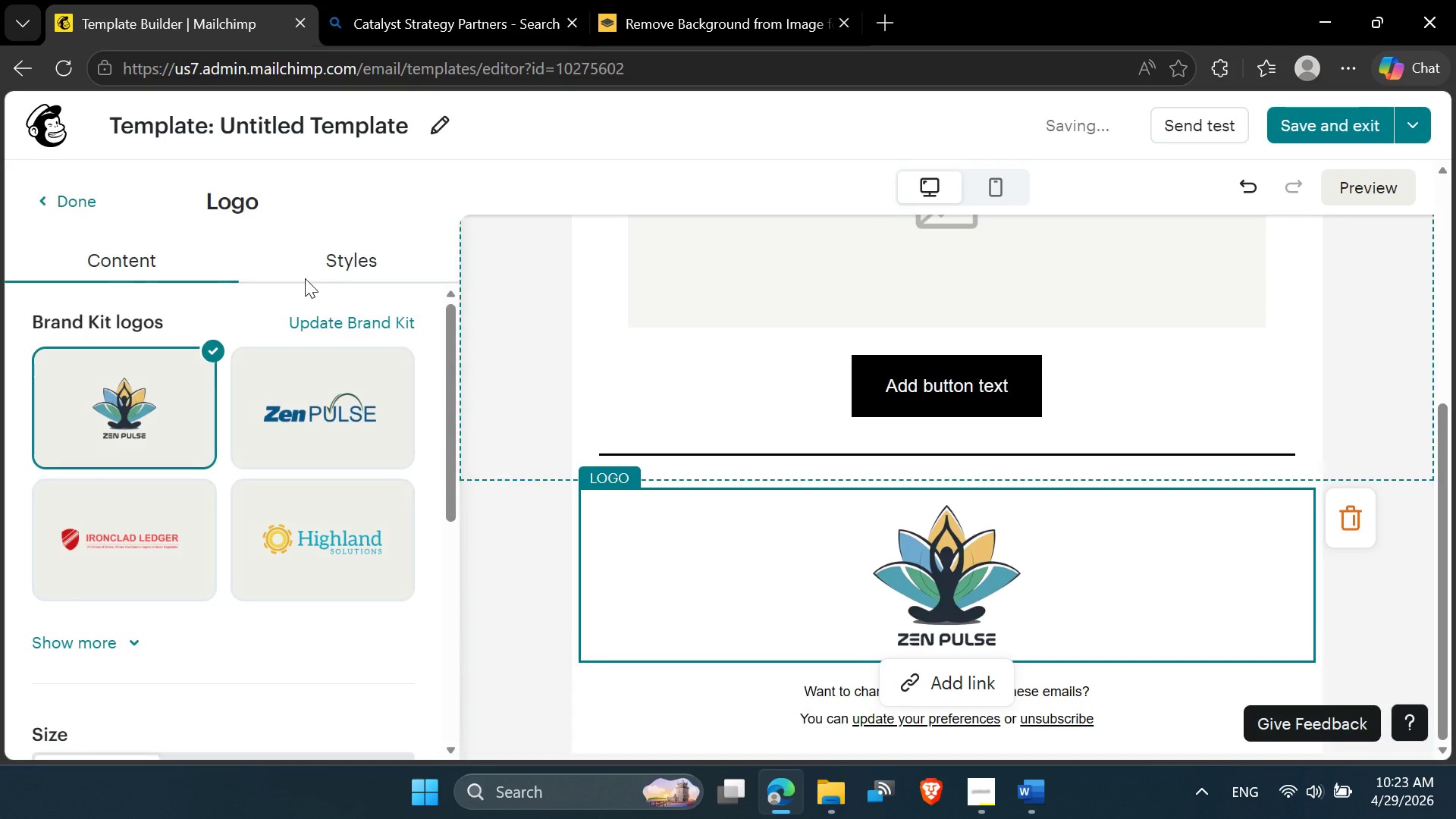 
left_click([341, 260])
 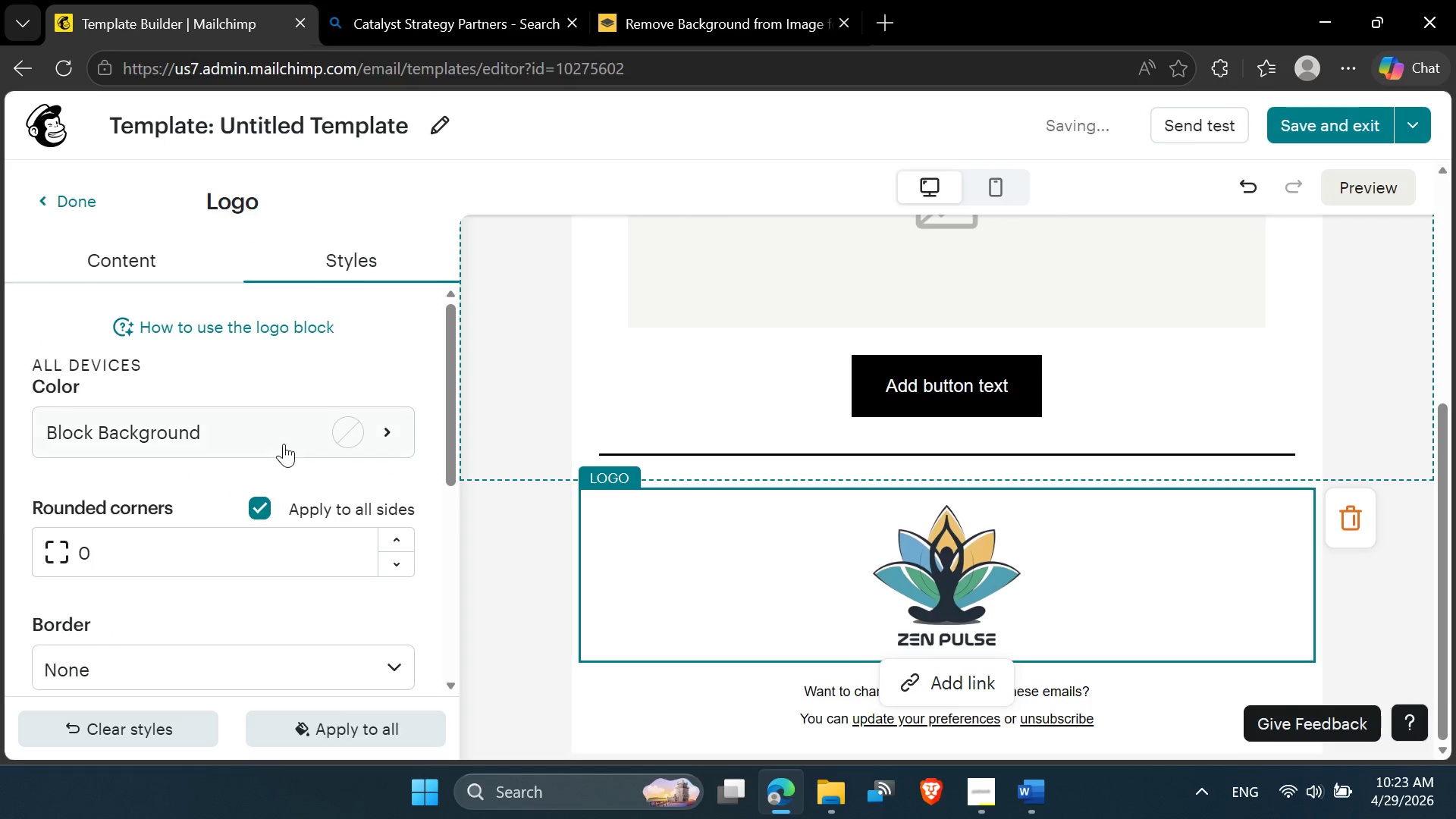 
scroll: coordinate [281, 476], scroll_direction: down, amount: 4.0
 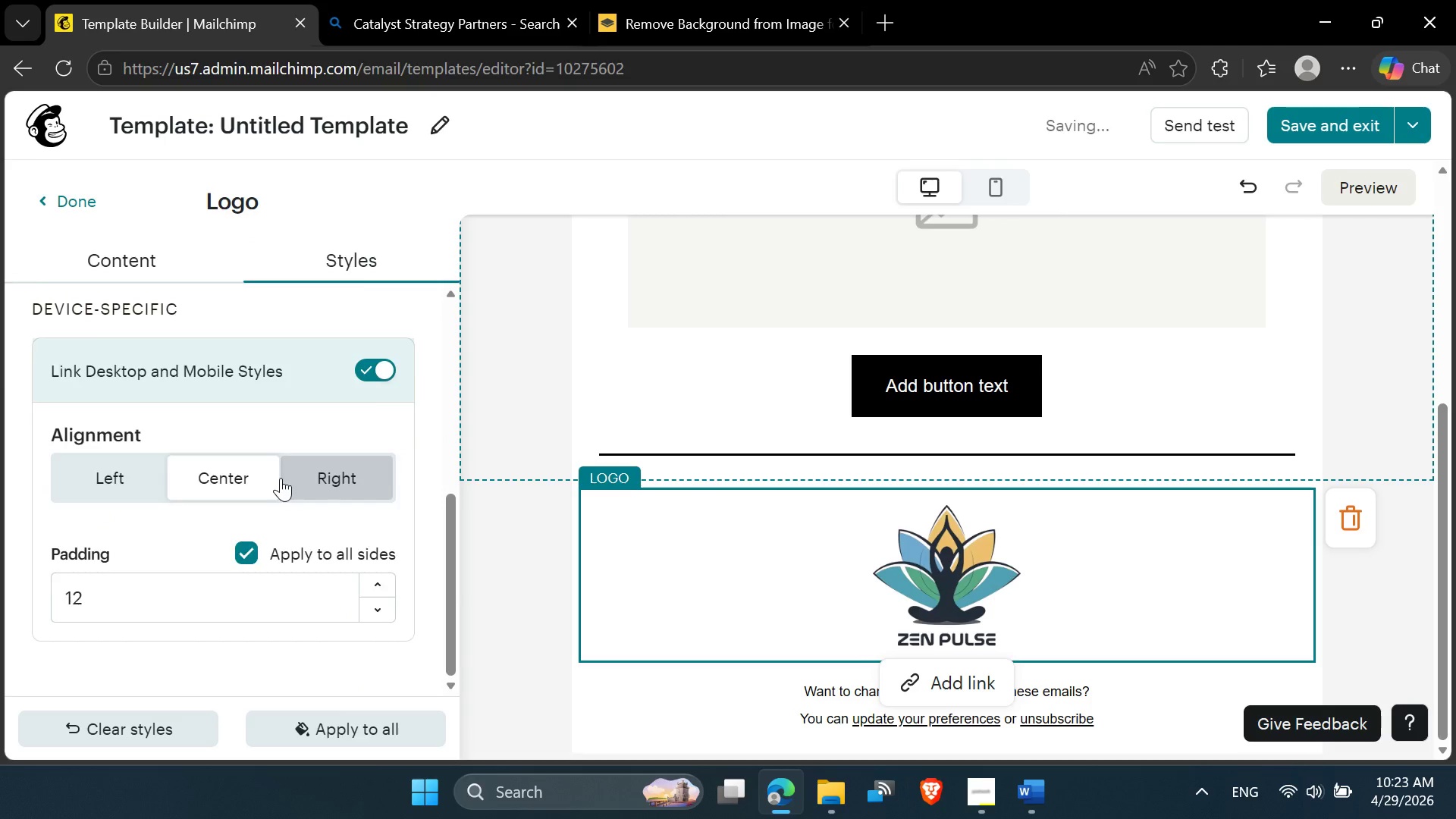 
scroll: coordinate [281, 478], scroll_direction: up, amount: 3.0
 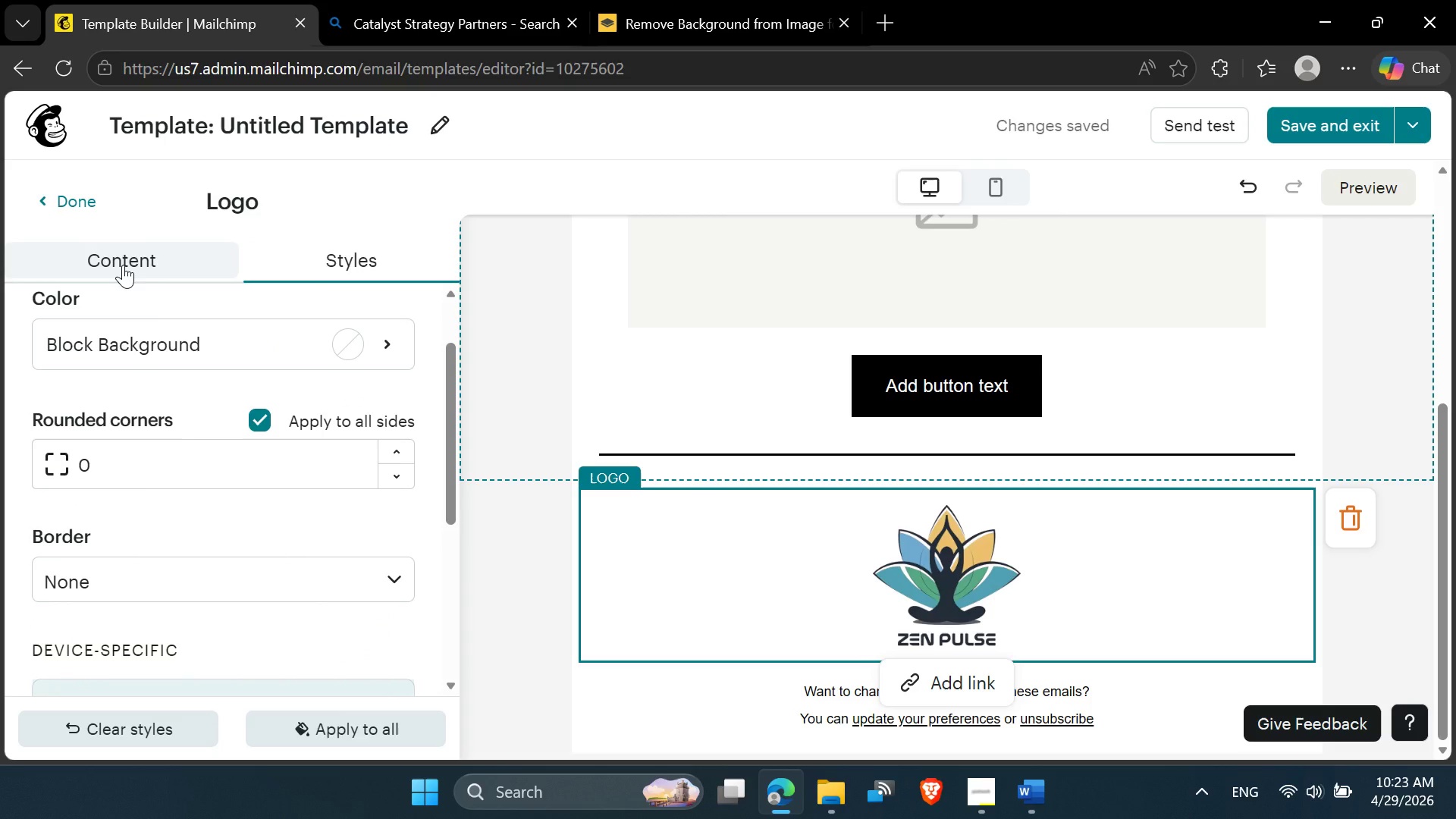 
left_click([151, 257])
 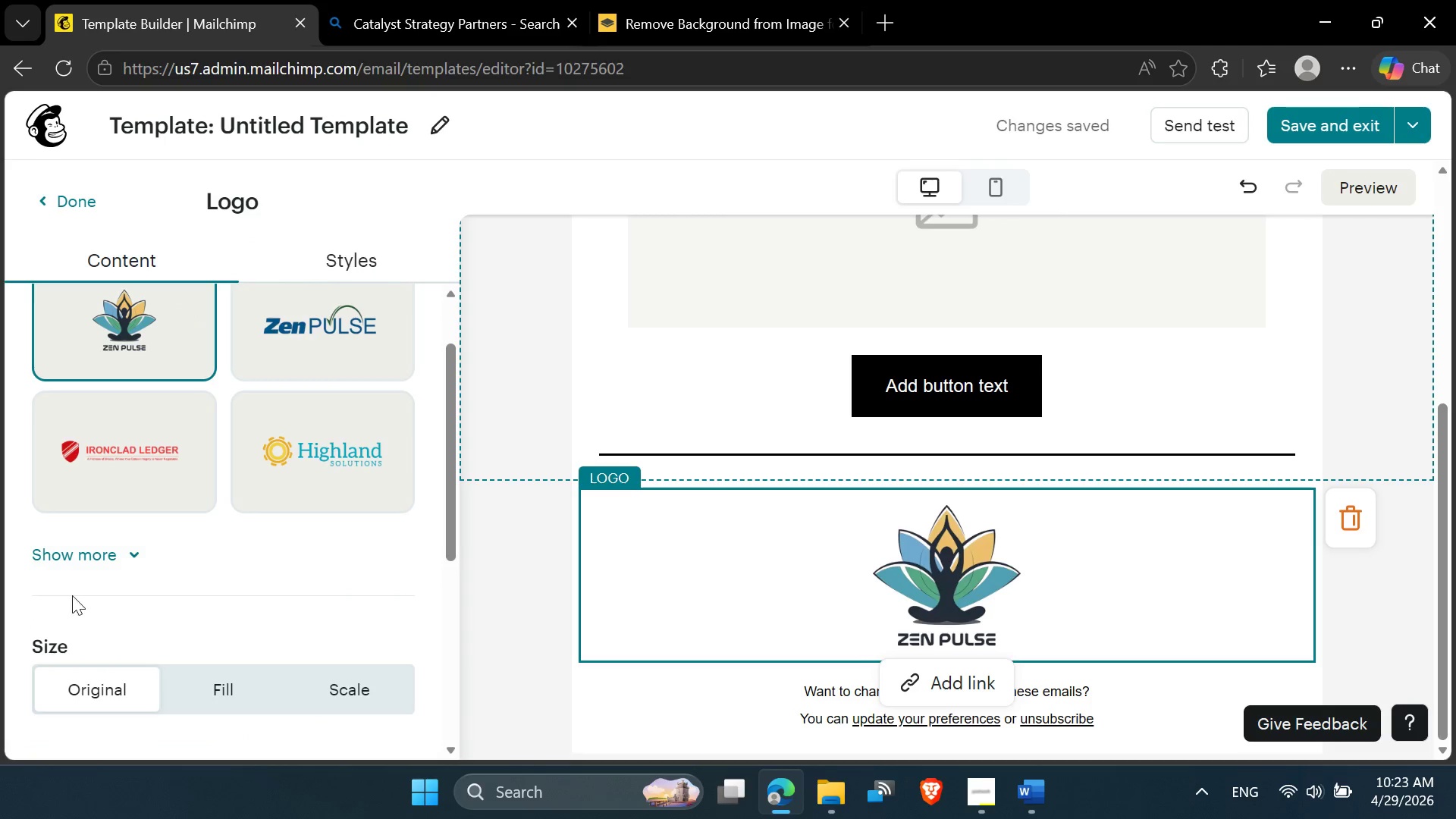 
left_click([85, 567])
 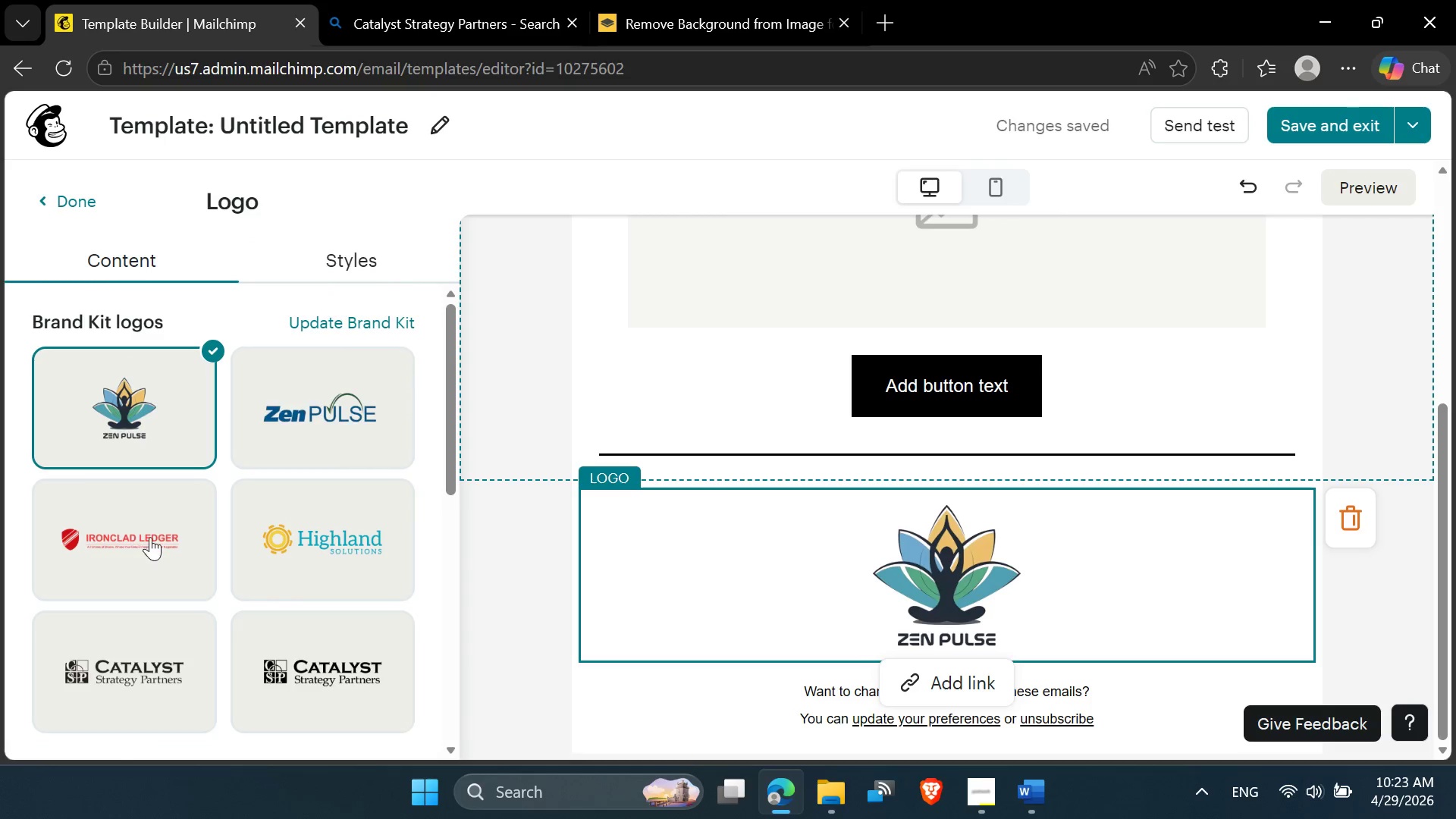 
scroll: coordinate [150, 537], scroll_direction: down, amount: 2.0
 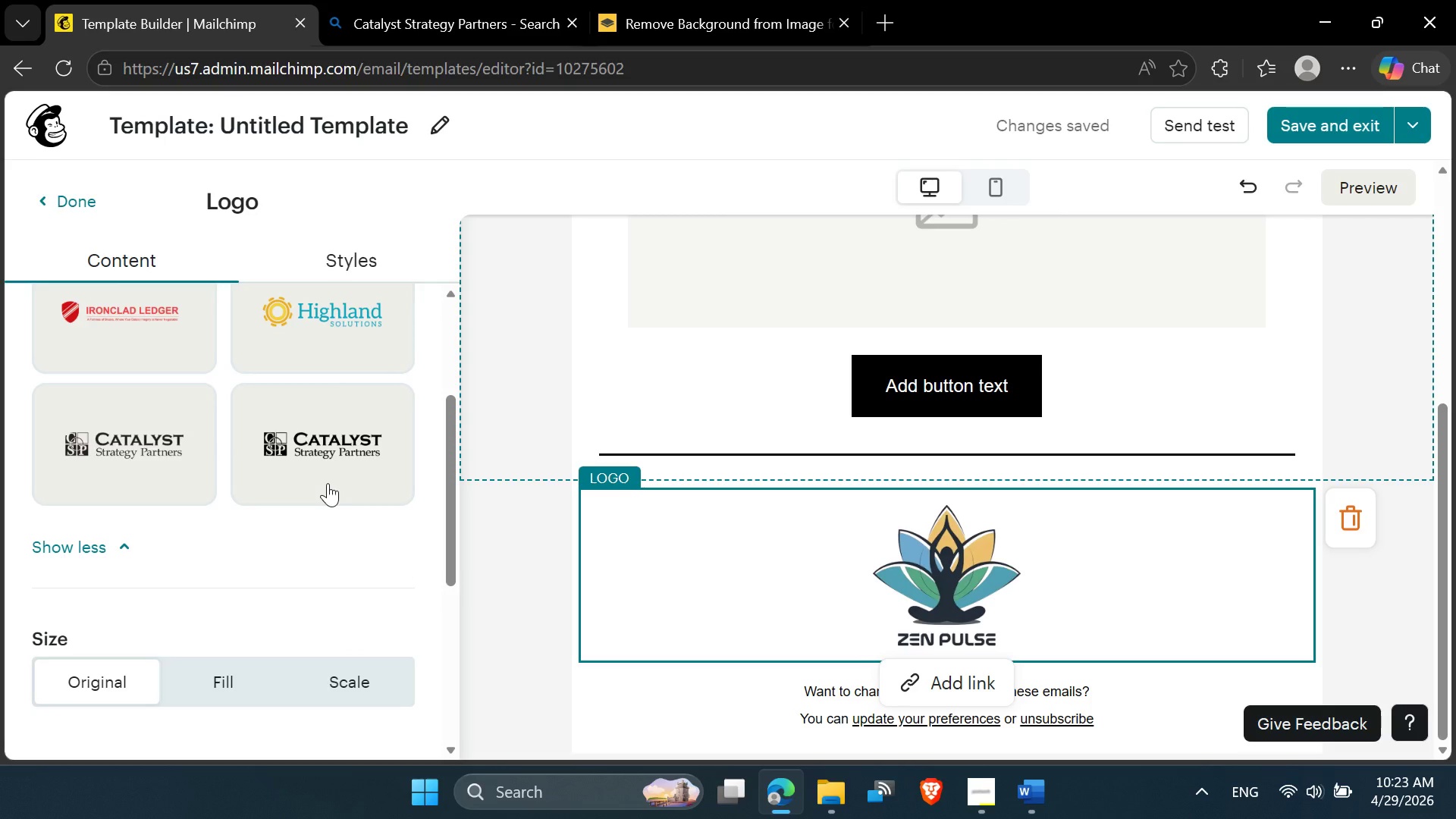 
left_click([328, 483])
 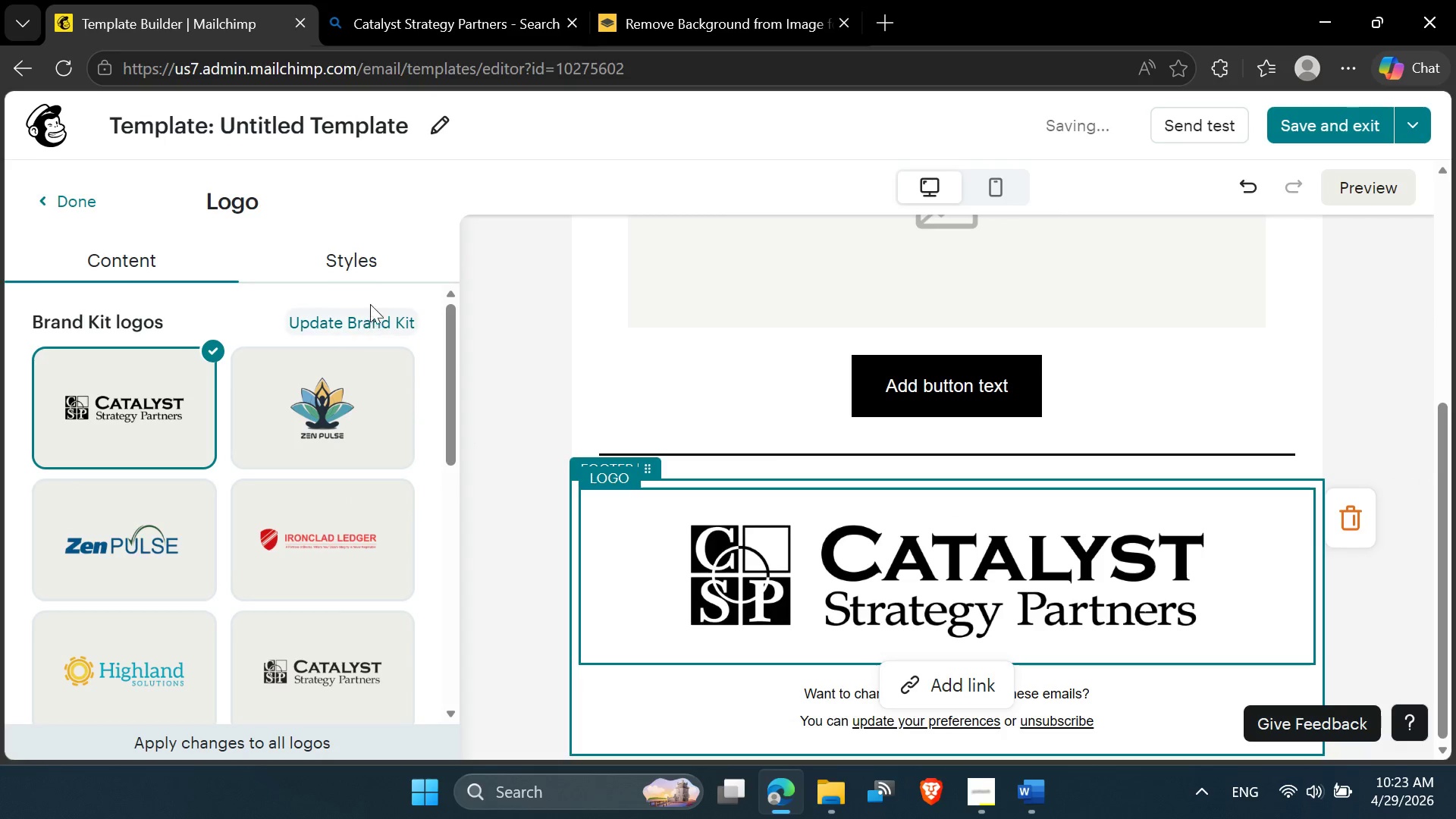 
left_click([371, 245])
 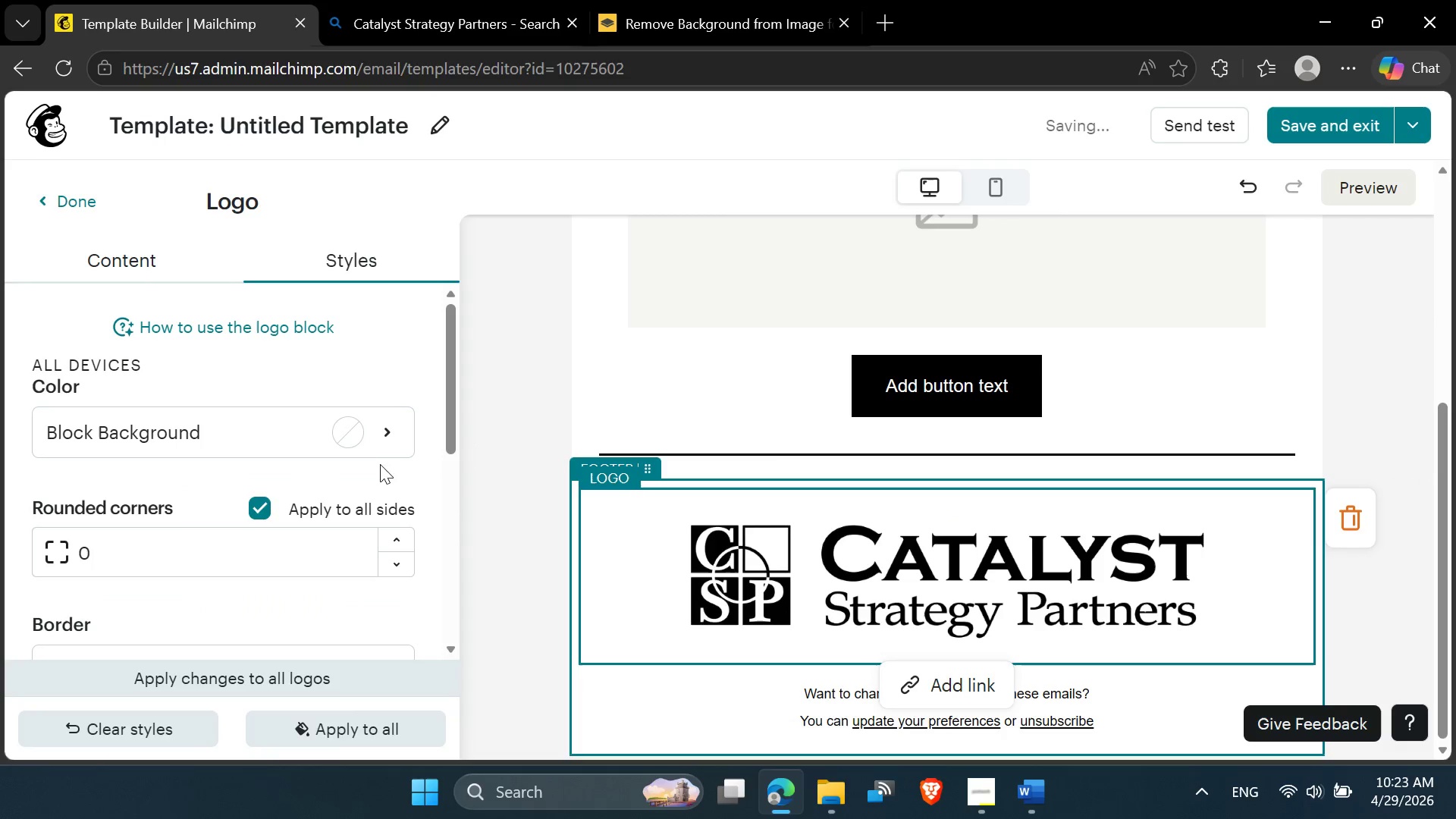 
scroll: coordinate [374, 488], scroll_direction: down, amount: 2.0
 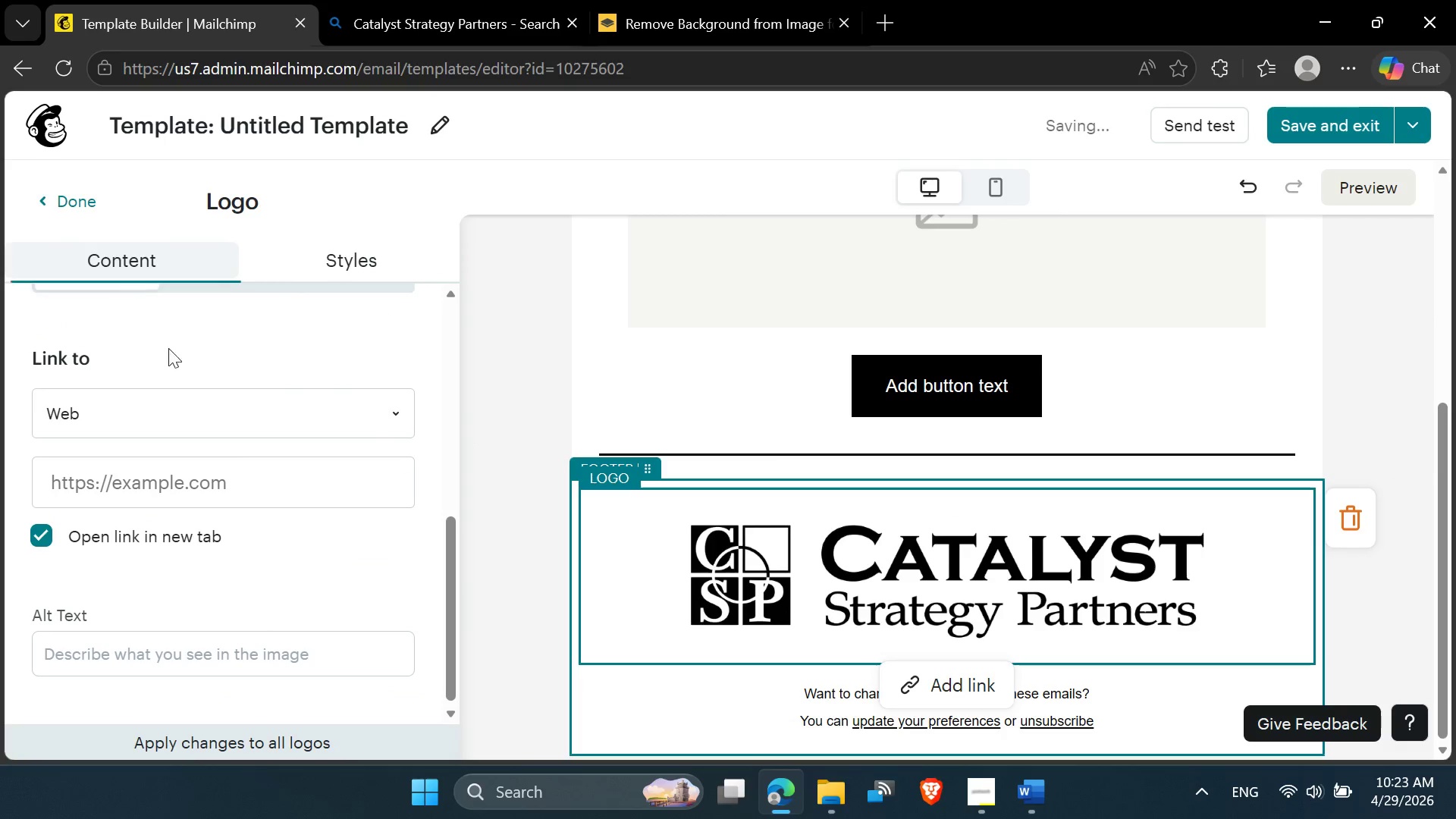 
scroll: coordinate [276, 491], scroll_direction: none, amount: 0.0
 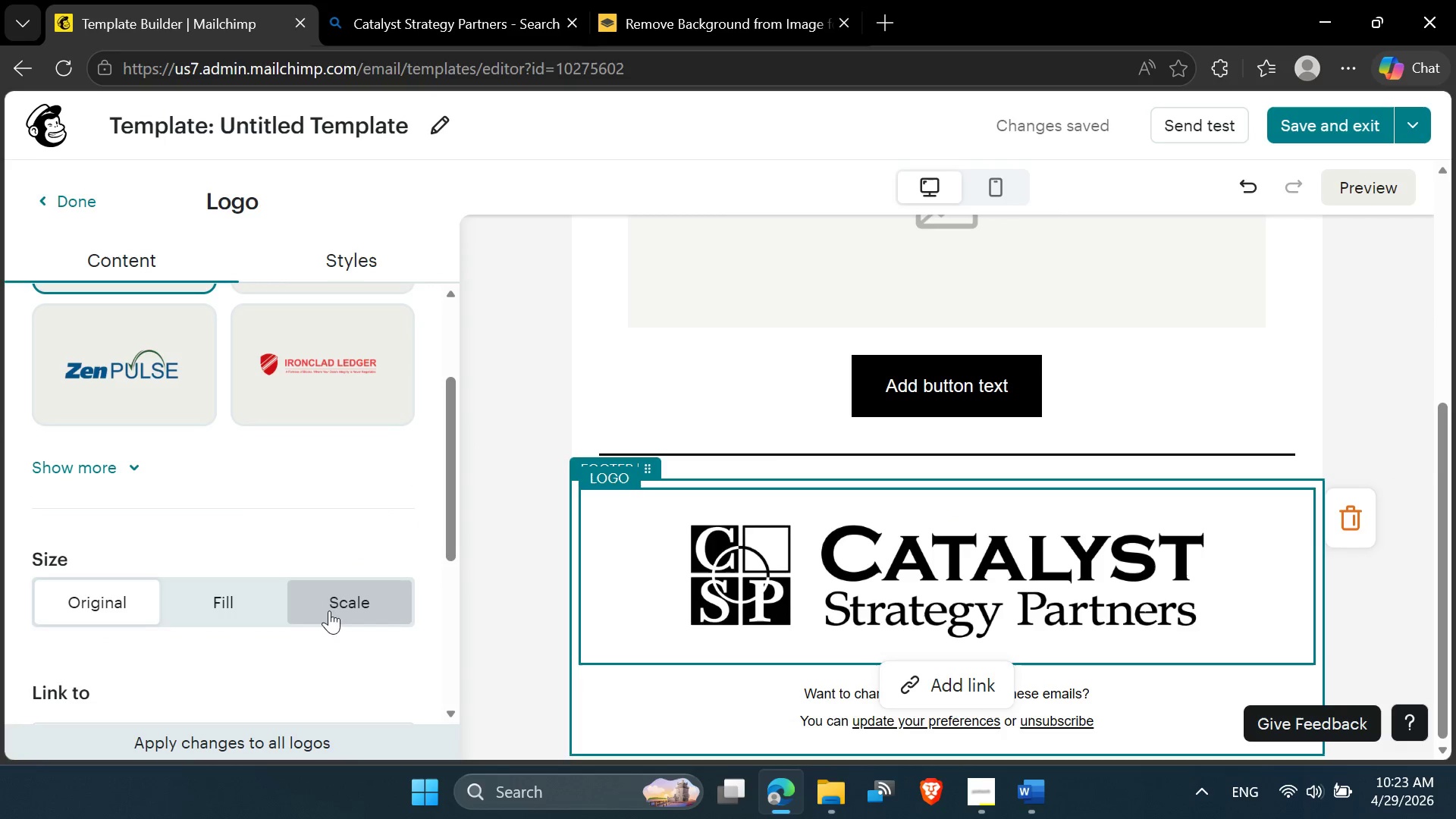 
left_click([334, 616])
 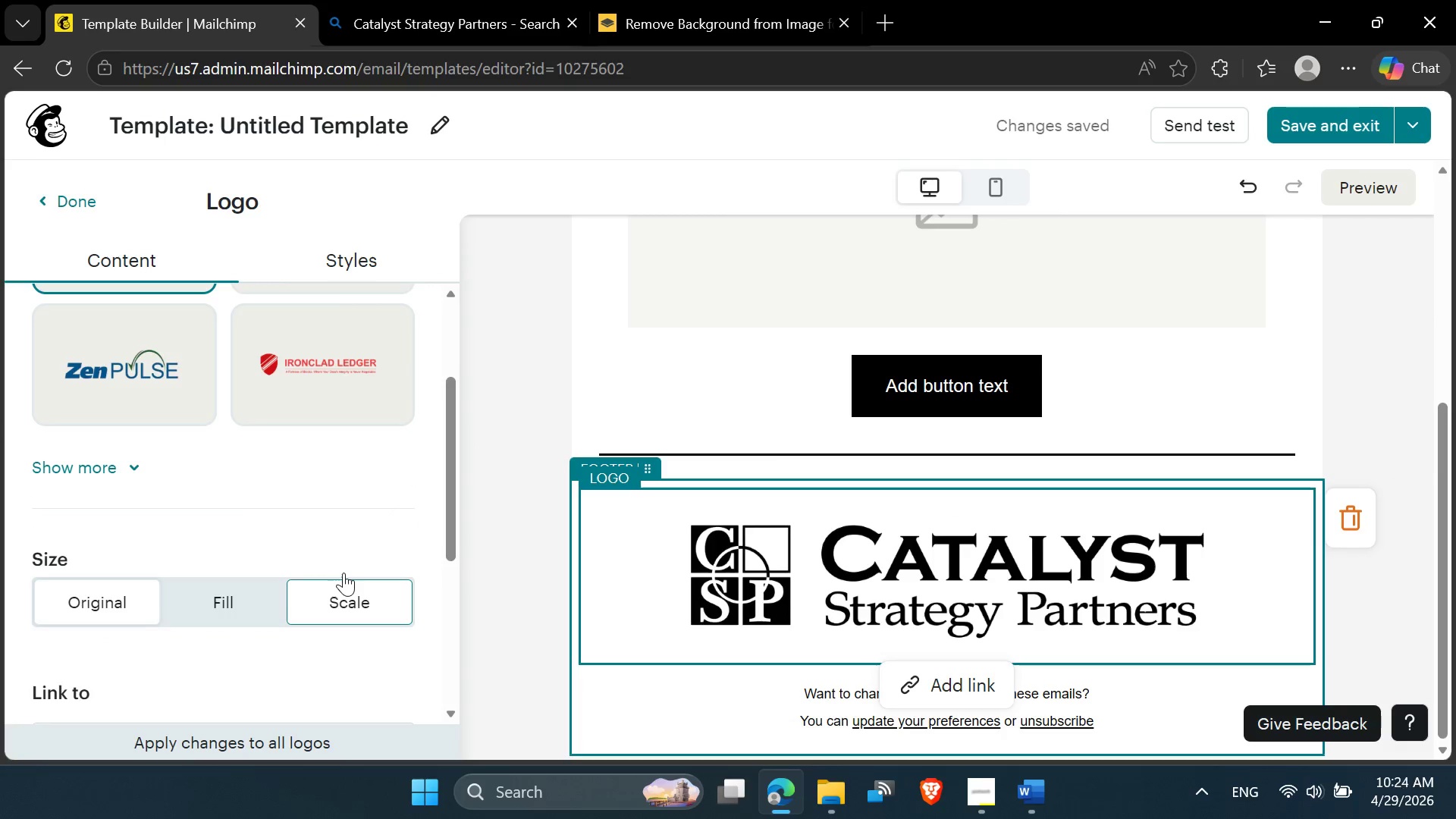 
scroll: coordinate [337, 560], scroll_direction: down, amount: 5.0
 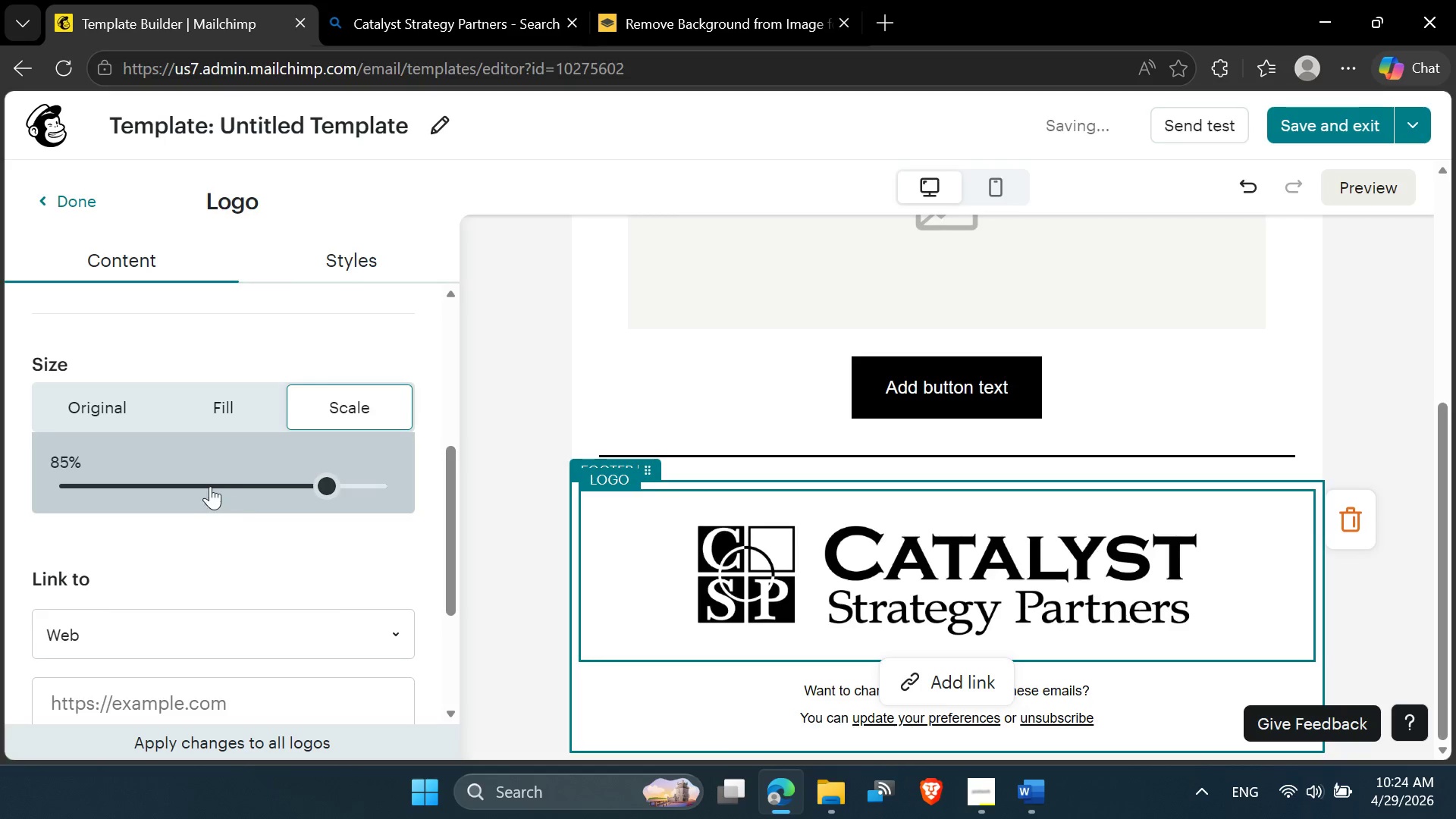 
left_click([205, 487])
 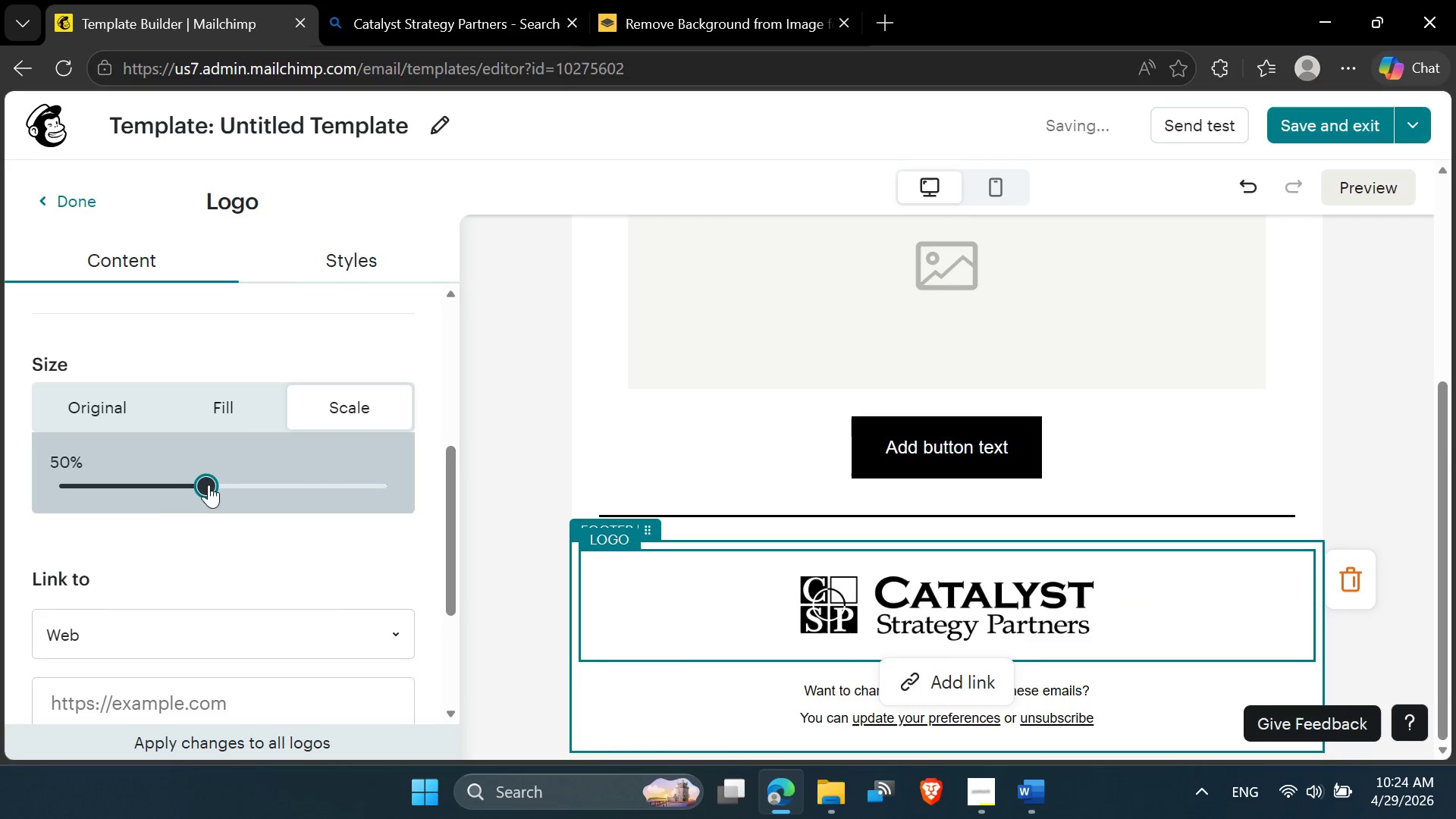 
left_click_drag(start_coordinate=[203, 487], to_coordinate=[188, 489])
 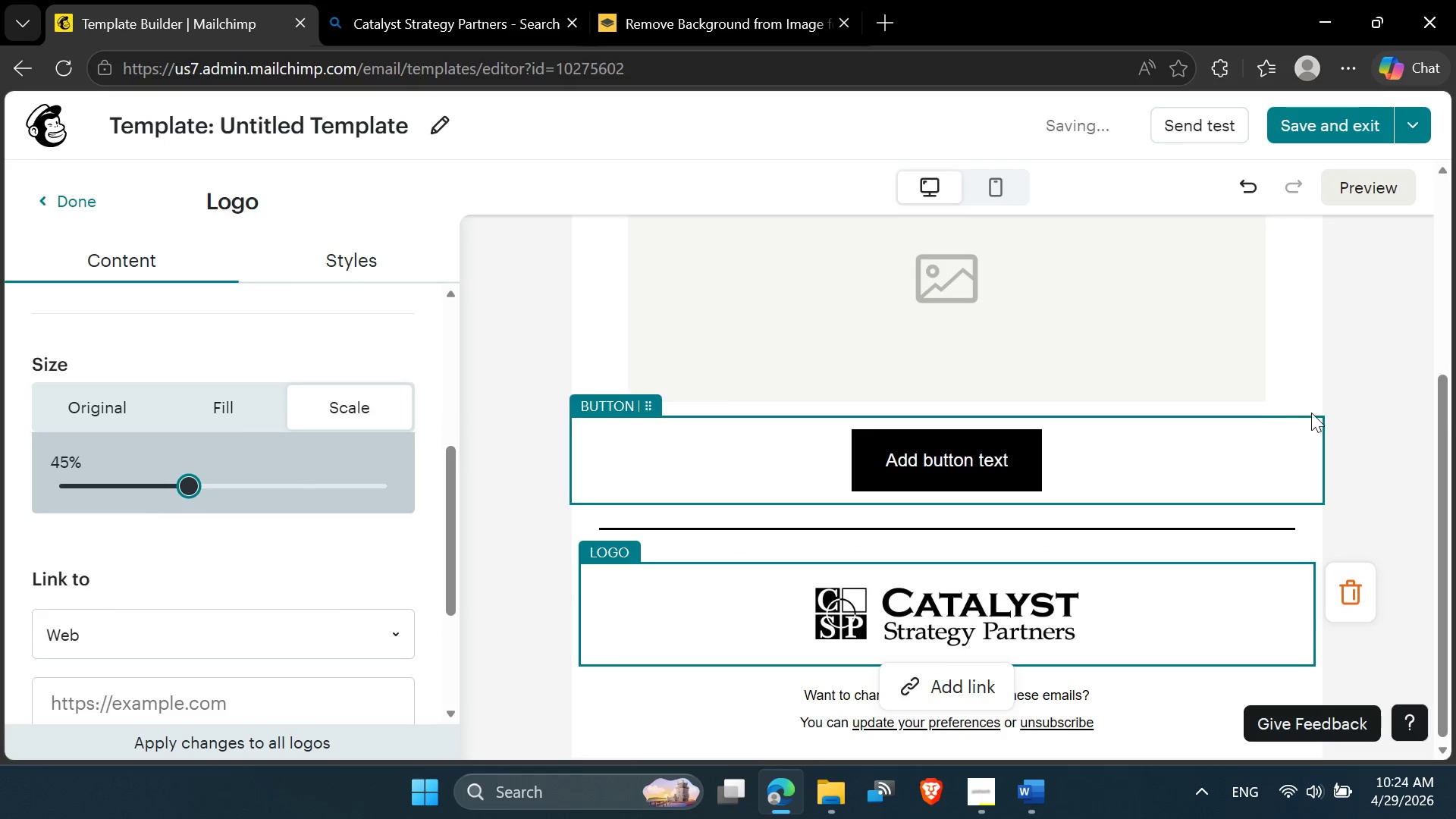 
left_click([1414, 447])
 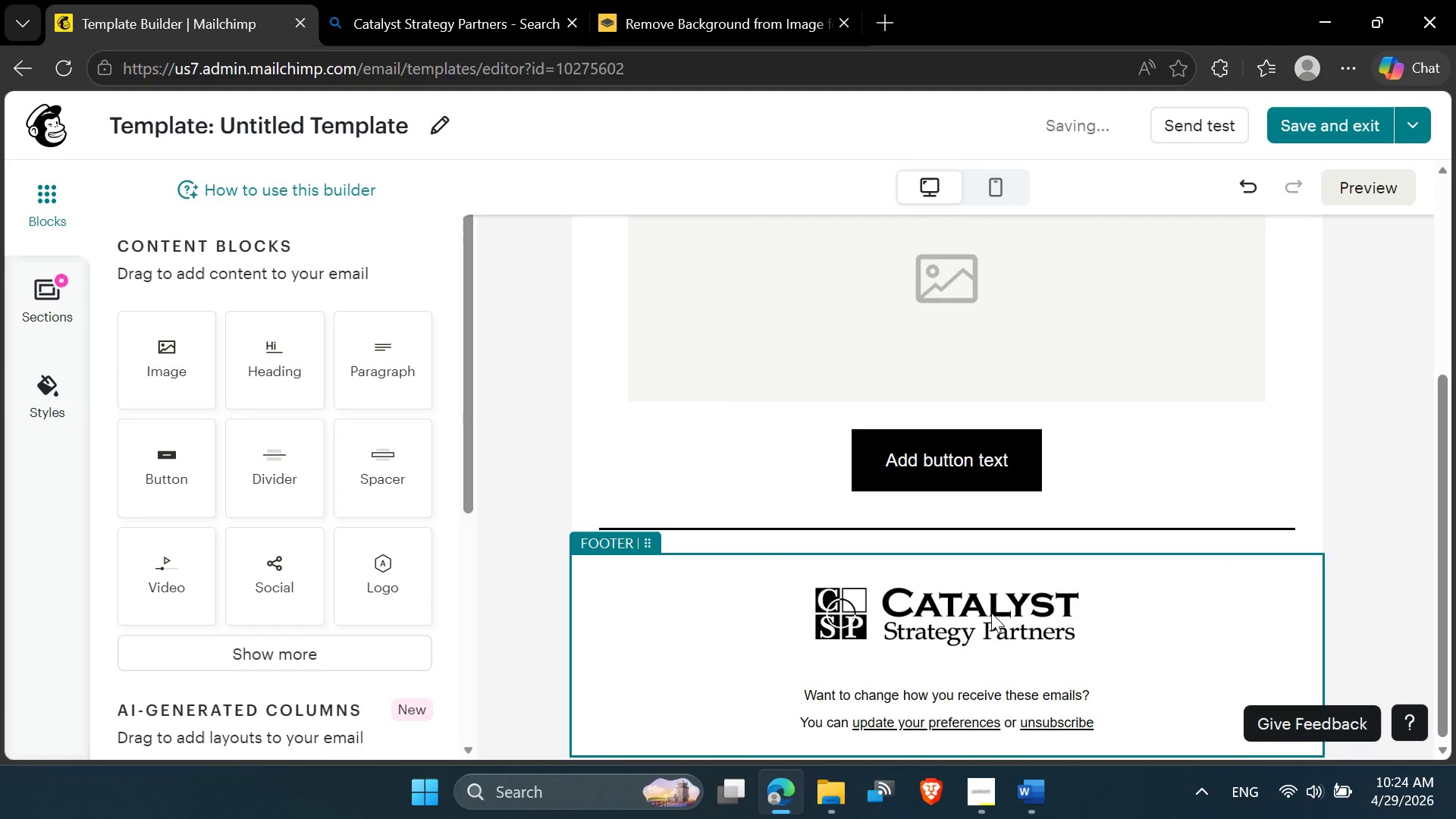 
scroll: coordinate [984, 589], scroll_direction: up, amount: 3.0
 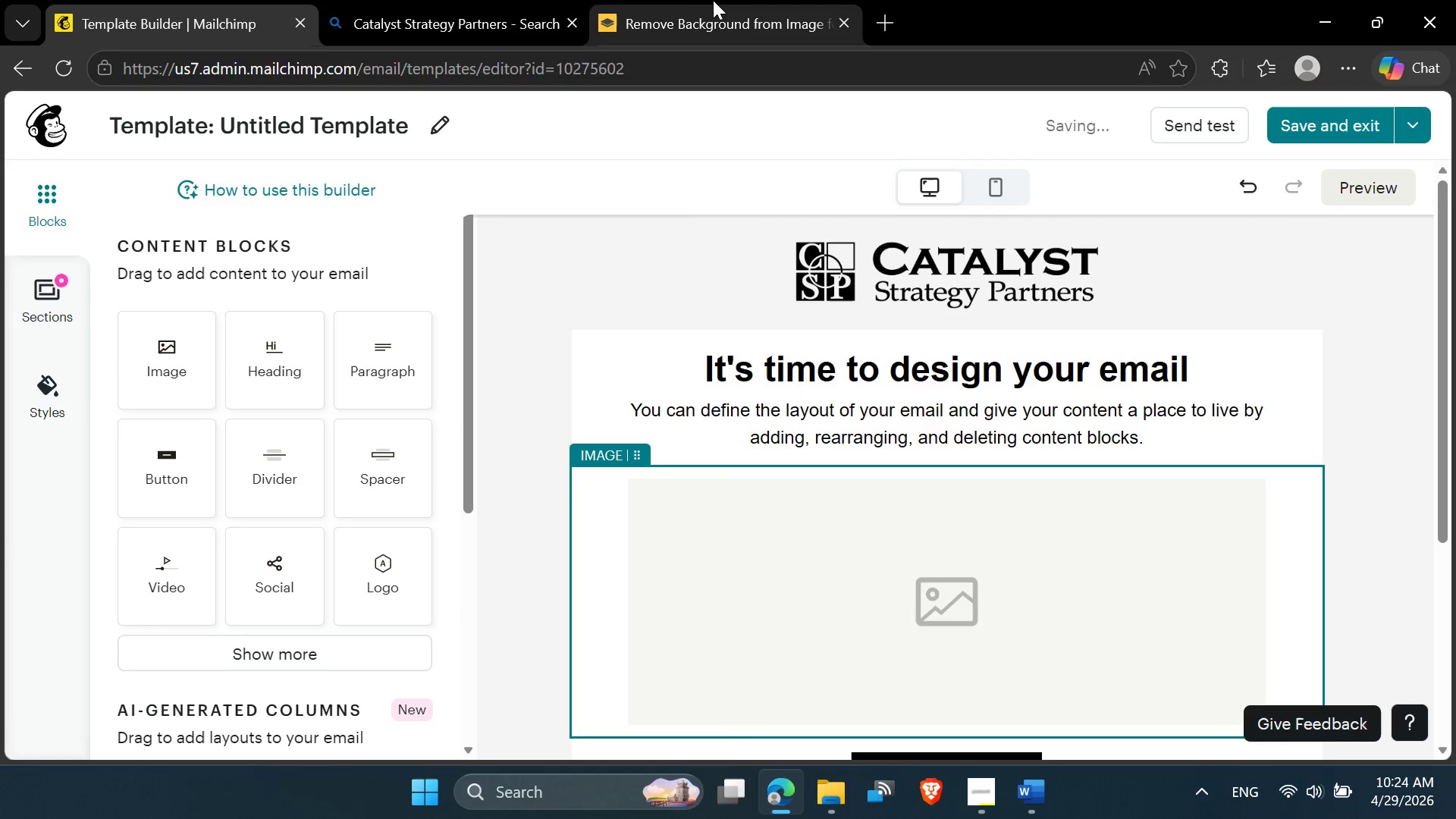 
left_click([714, 0])
 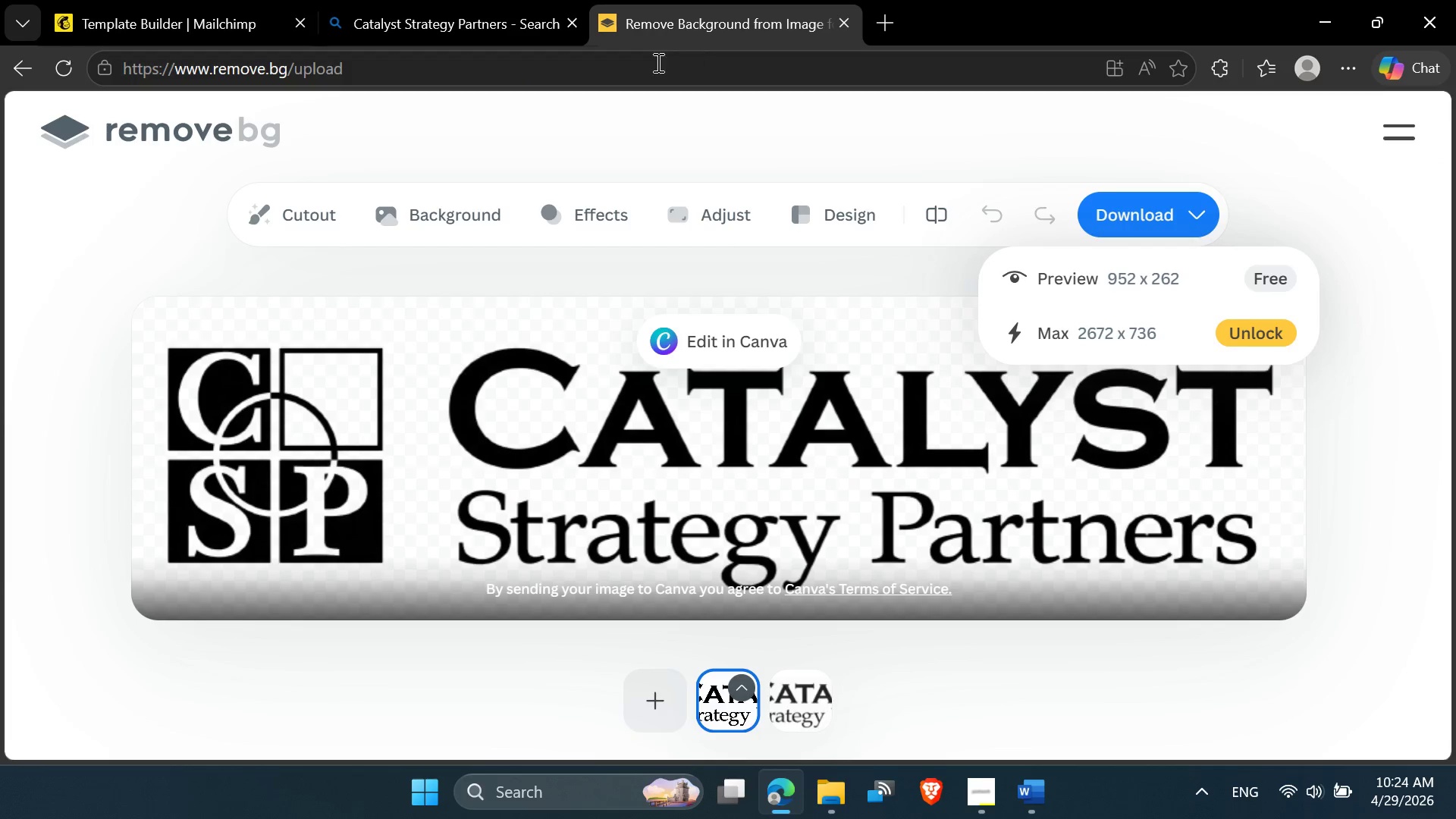 
left_click([648, 71])
 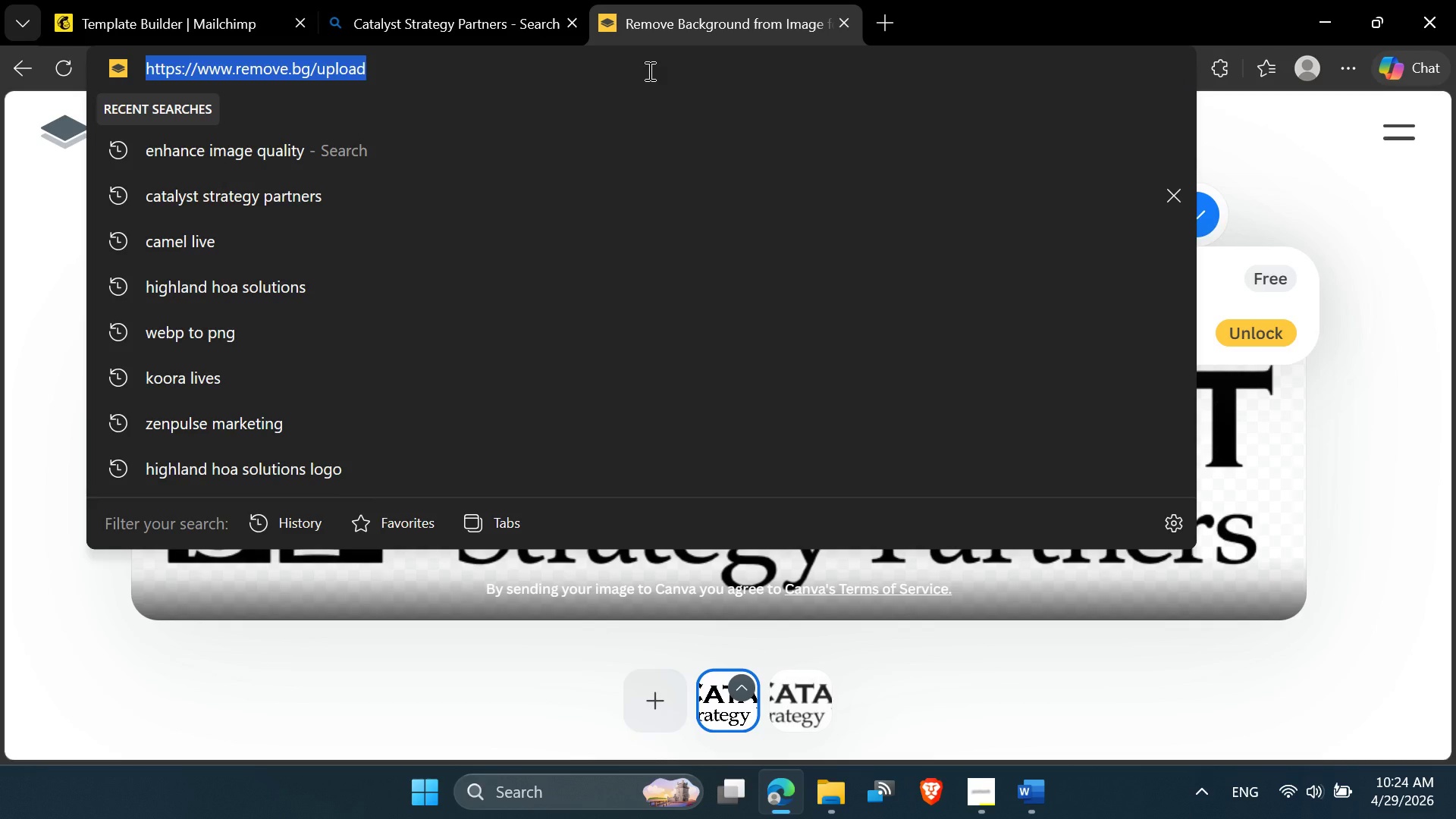 
type(pc)
key(Backspace)
type(ic)
 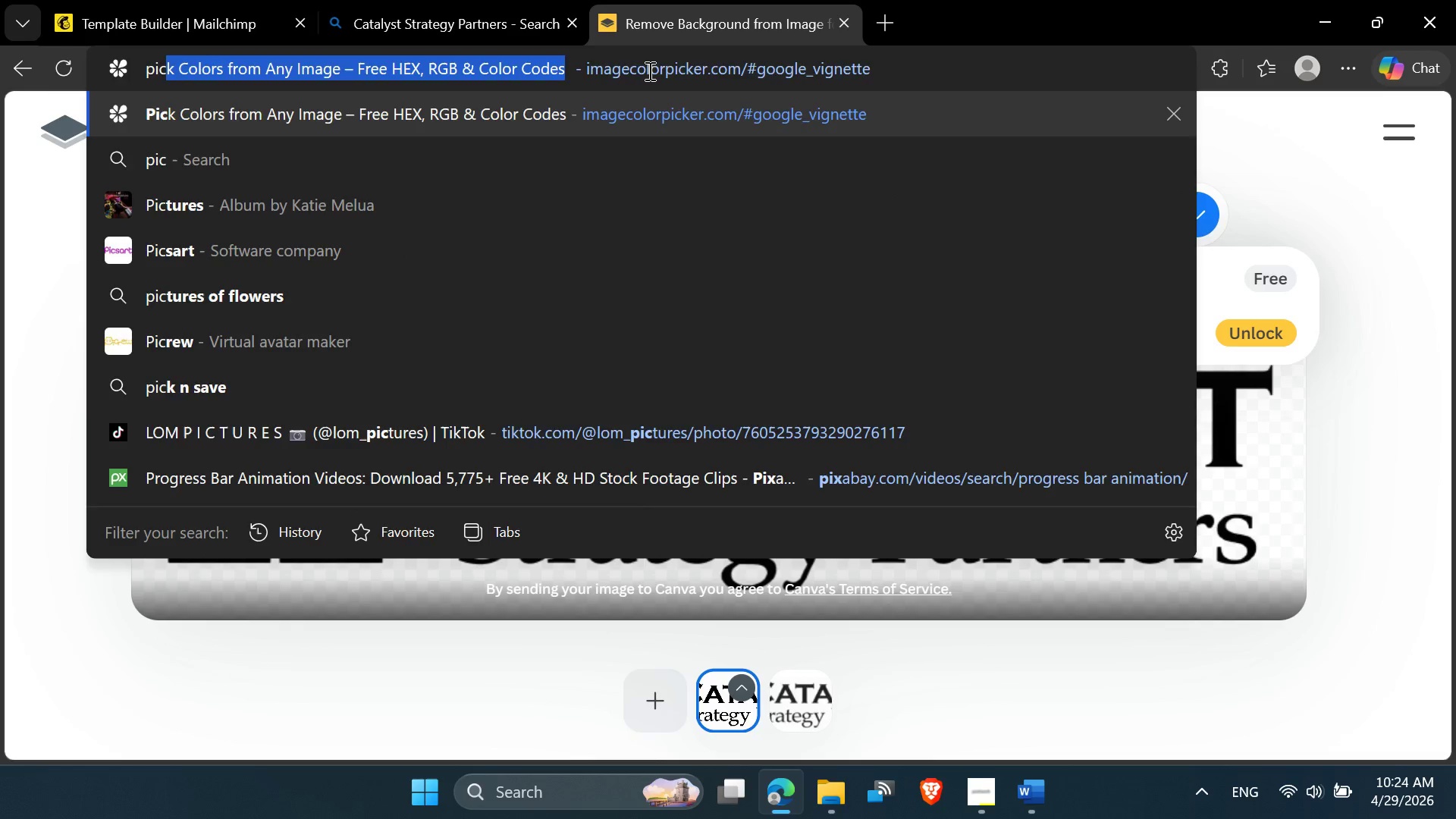 
key(Enter)
 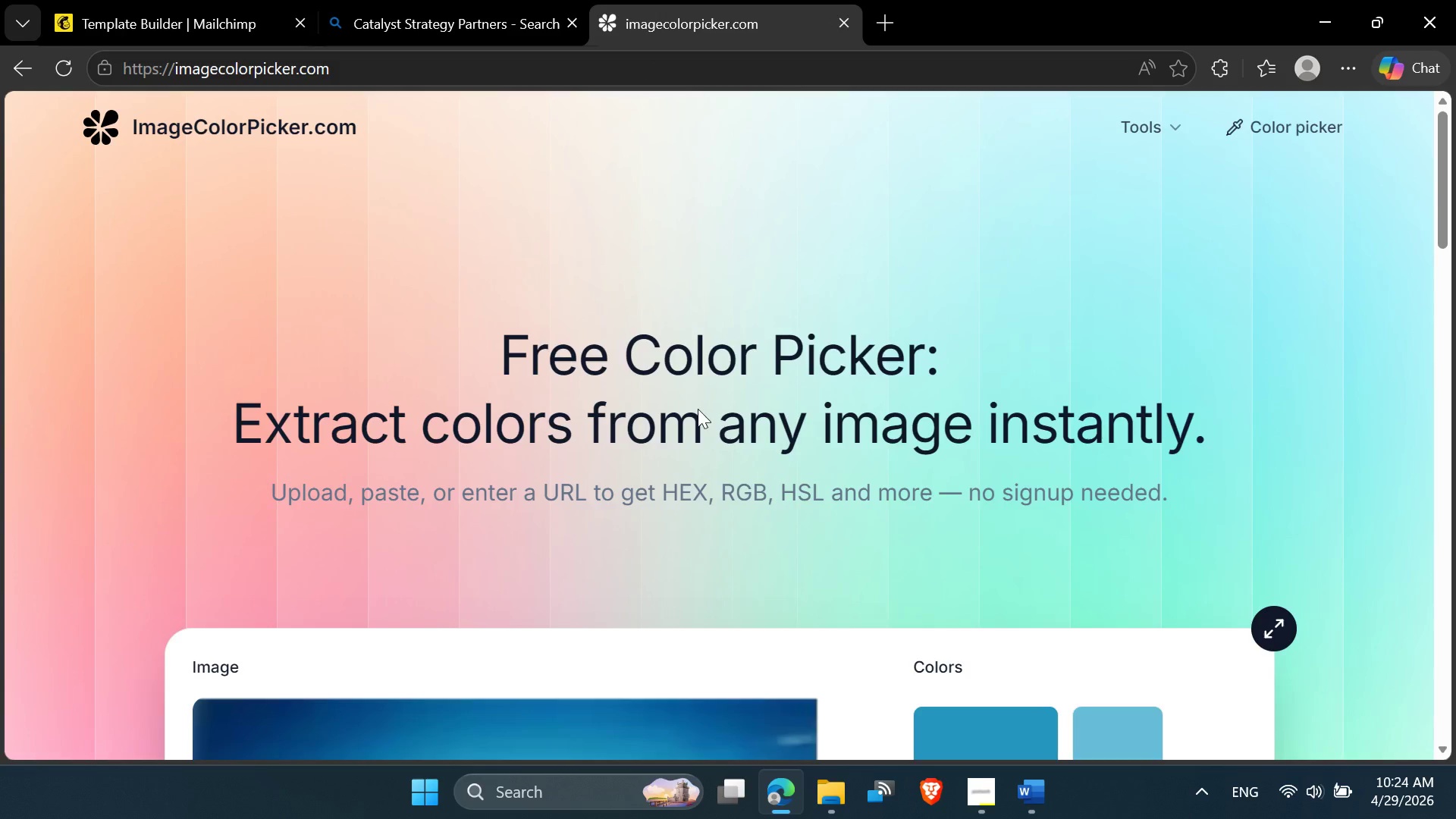 
scroll: coordinate [783, 410], scroll_direction: down, amount: 5.0
 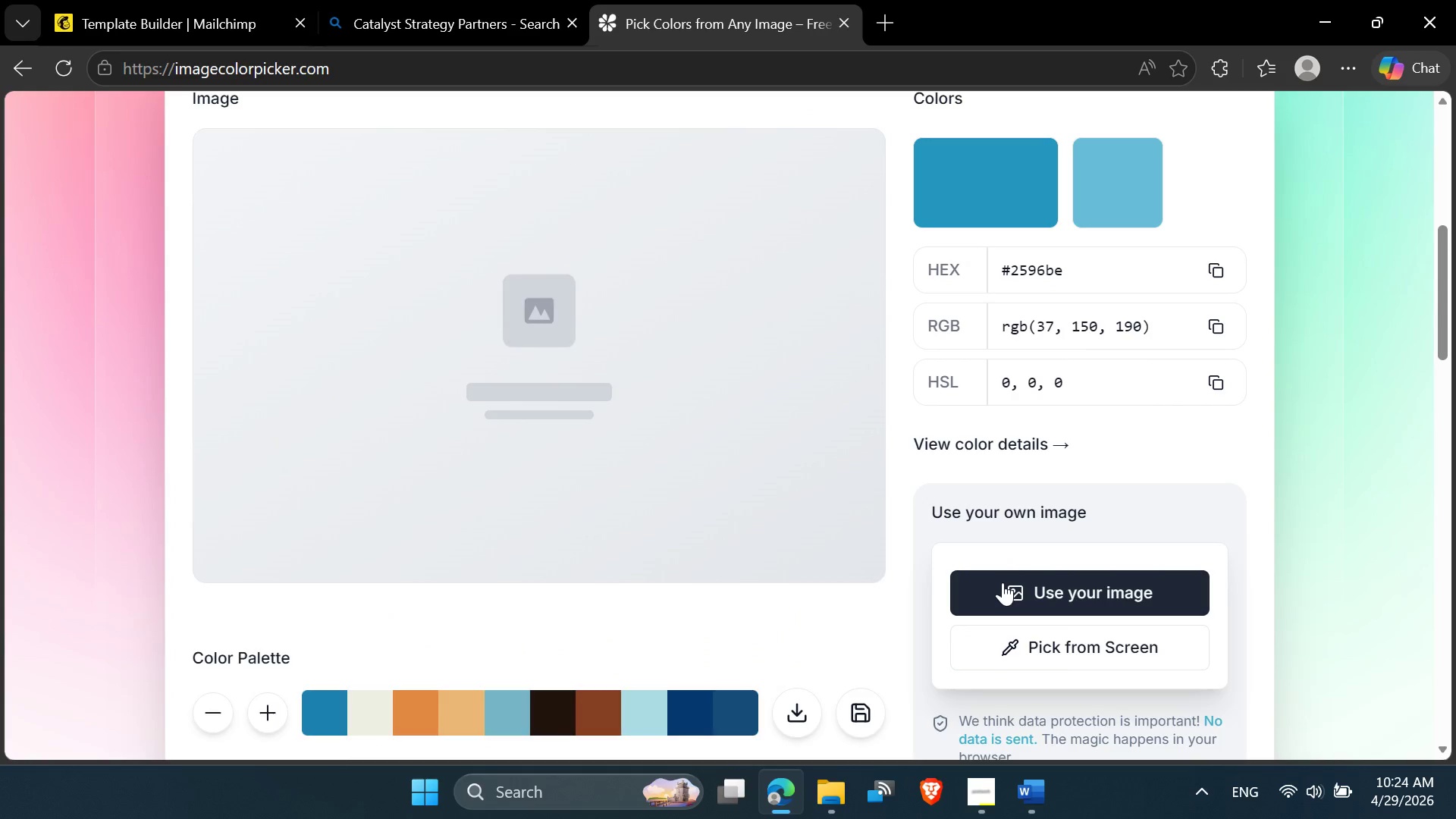 
left_click([1004, 583])
 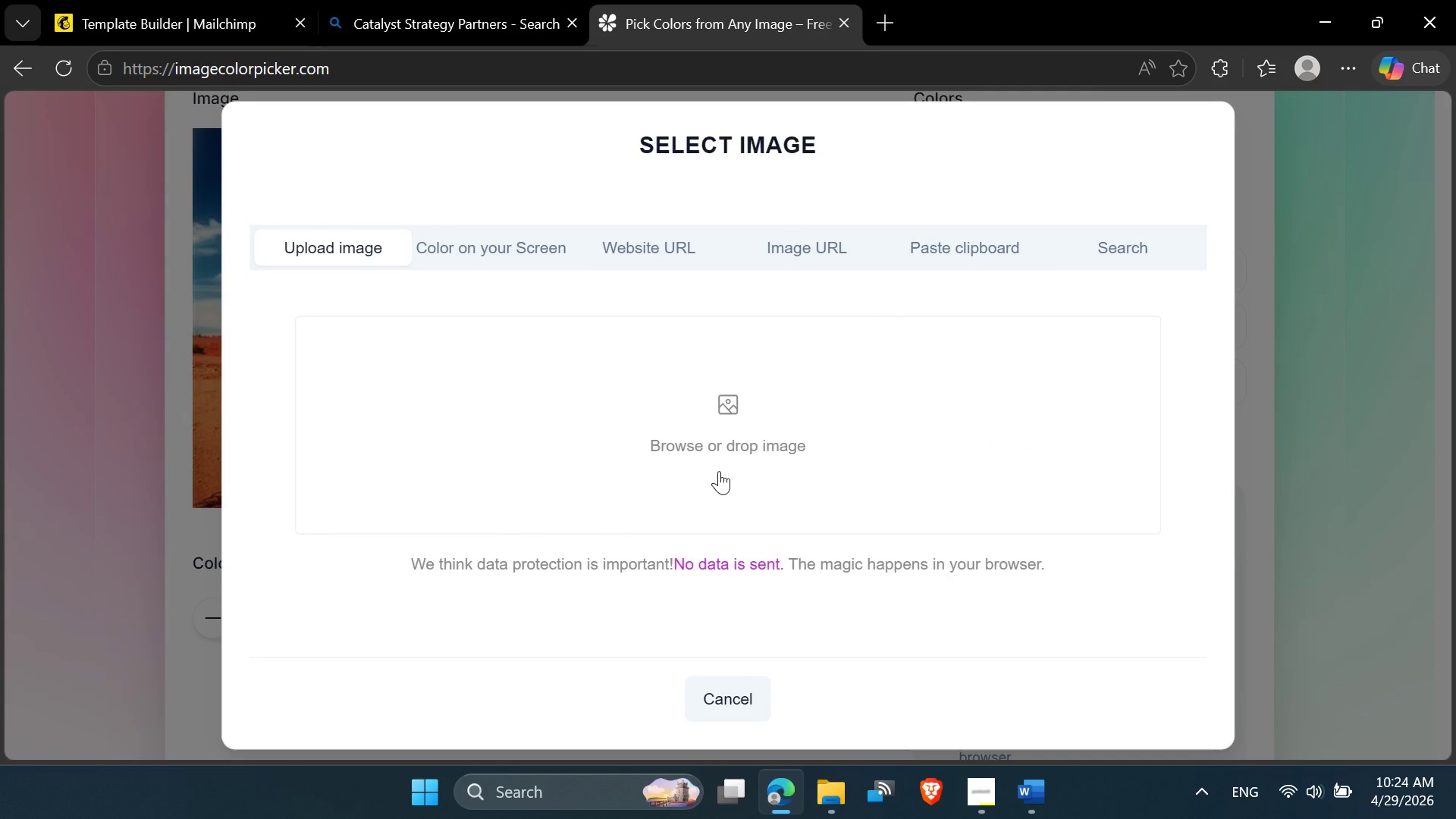 
left_click([689, 451])
 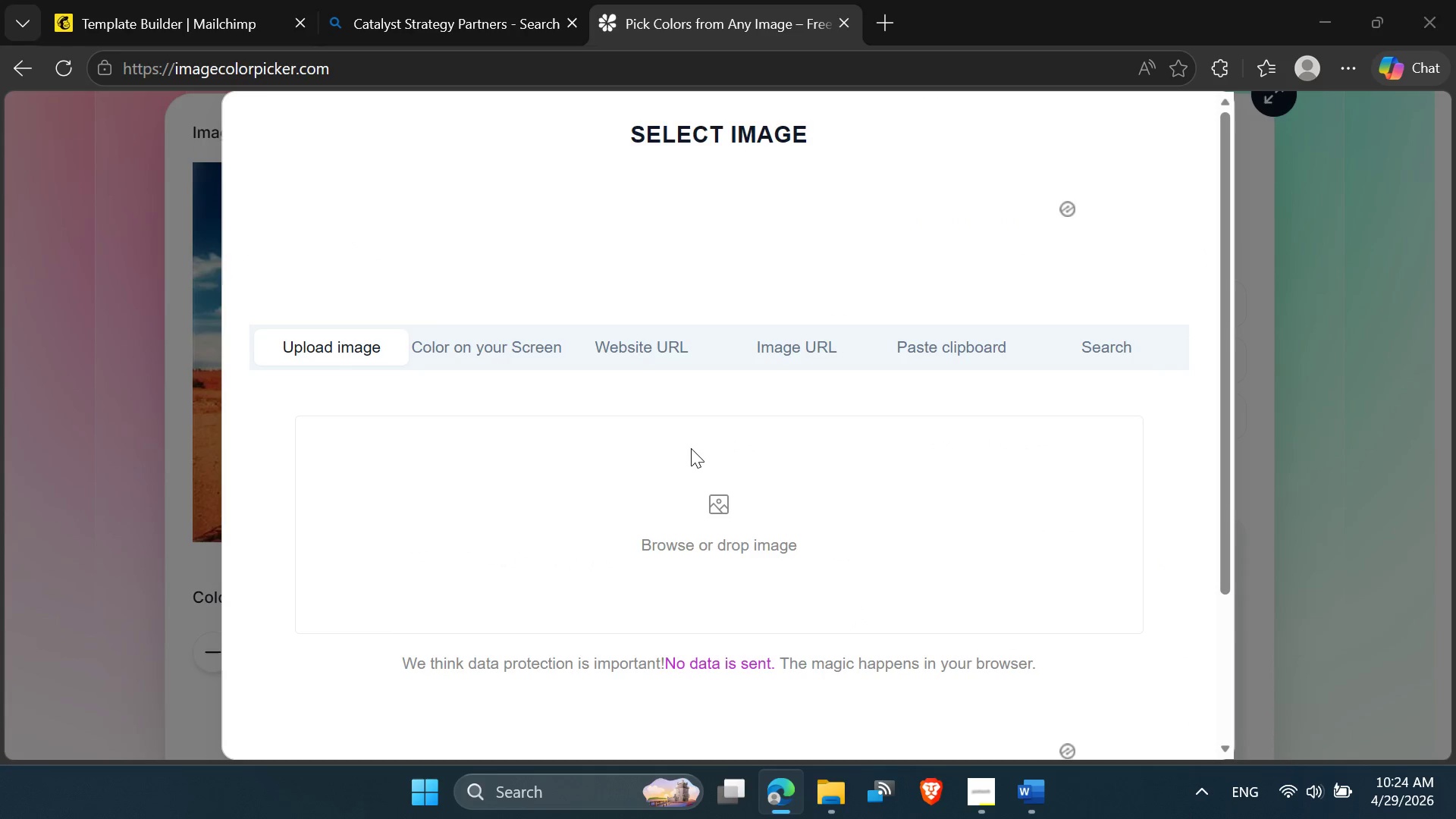 
left_click([713, 485])
 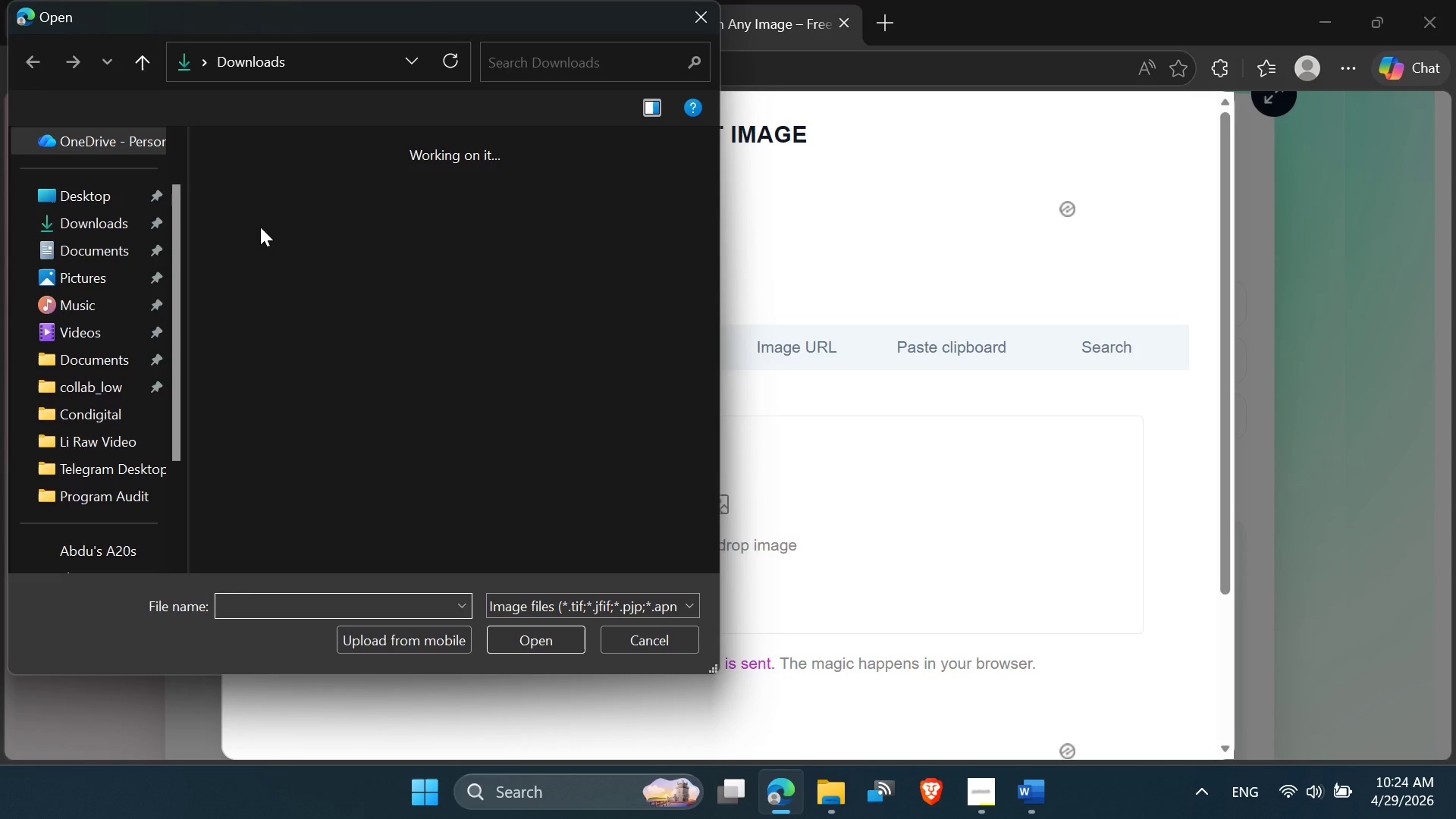 
left_click([248, 199])
 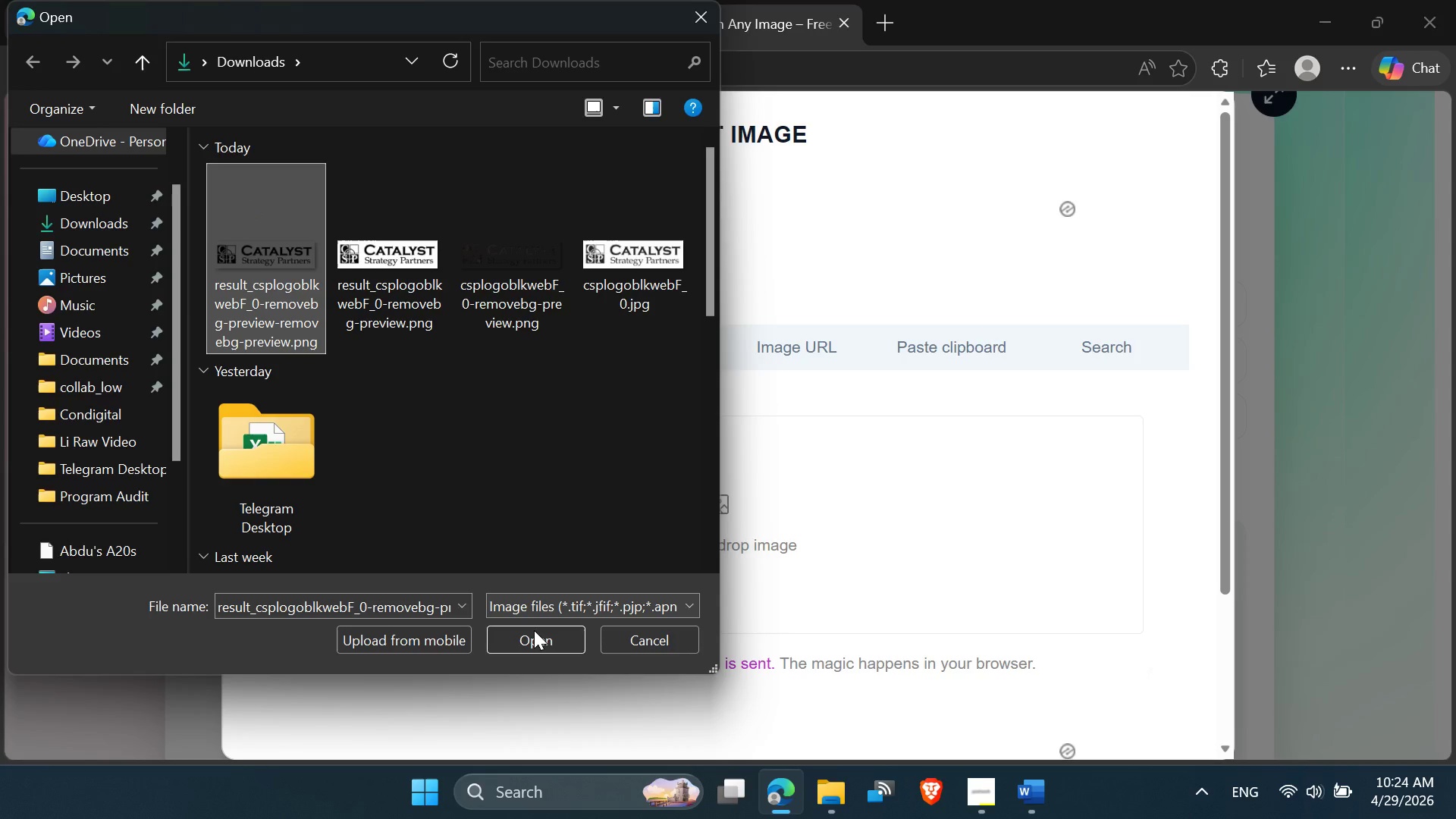 
left_click([534, 636])
 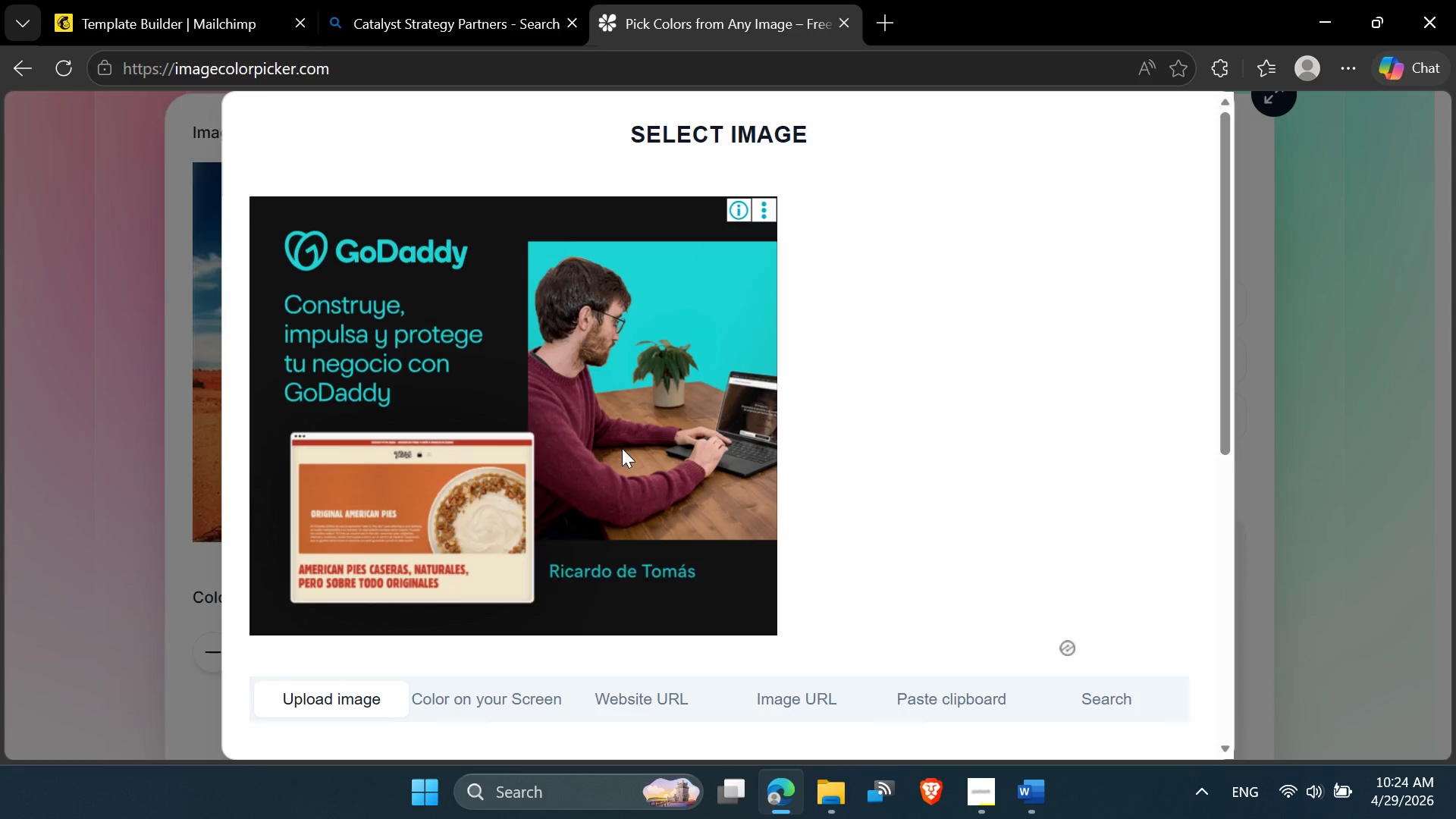 
scroll: coordinate [1081, 322], scroll_direction: up, amount: 1.0
 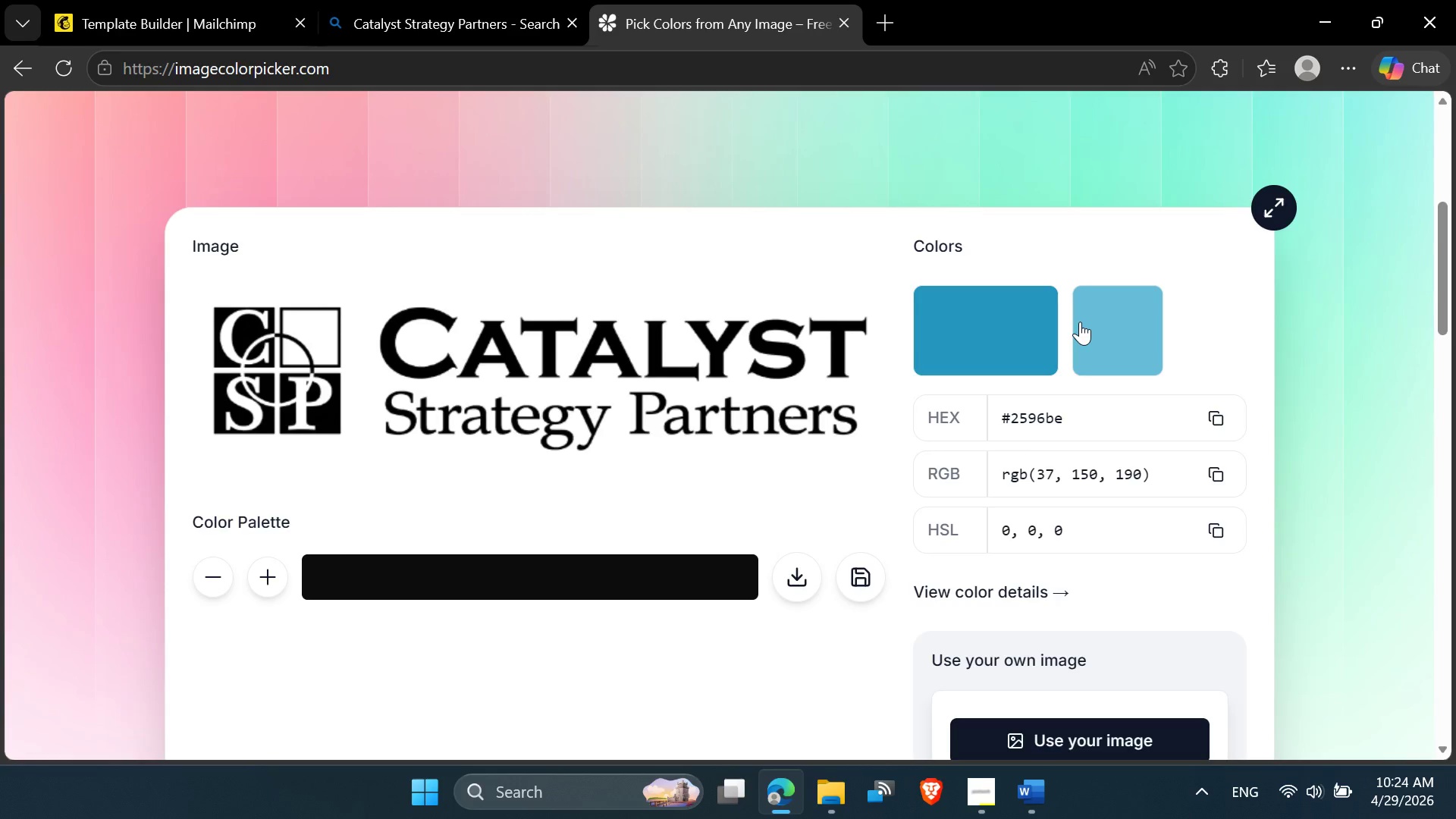 
scroll: coordinate [1080, 323], scroll_direction: down, amount: 2.0
 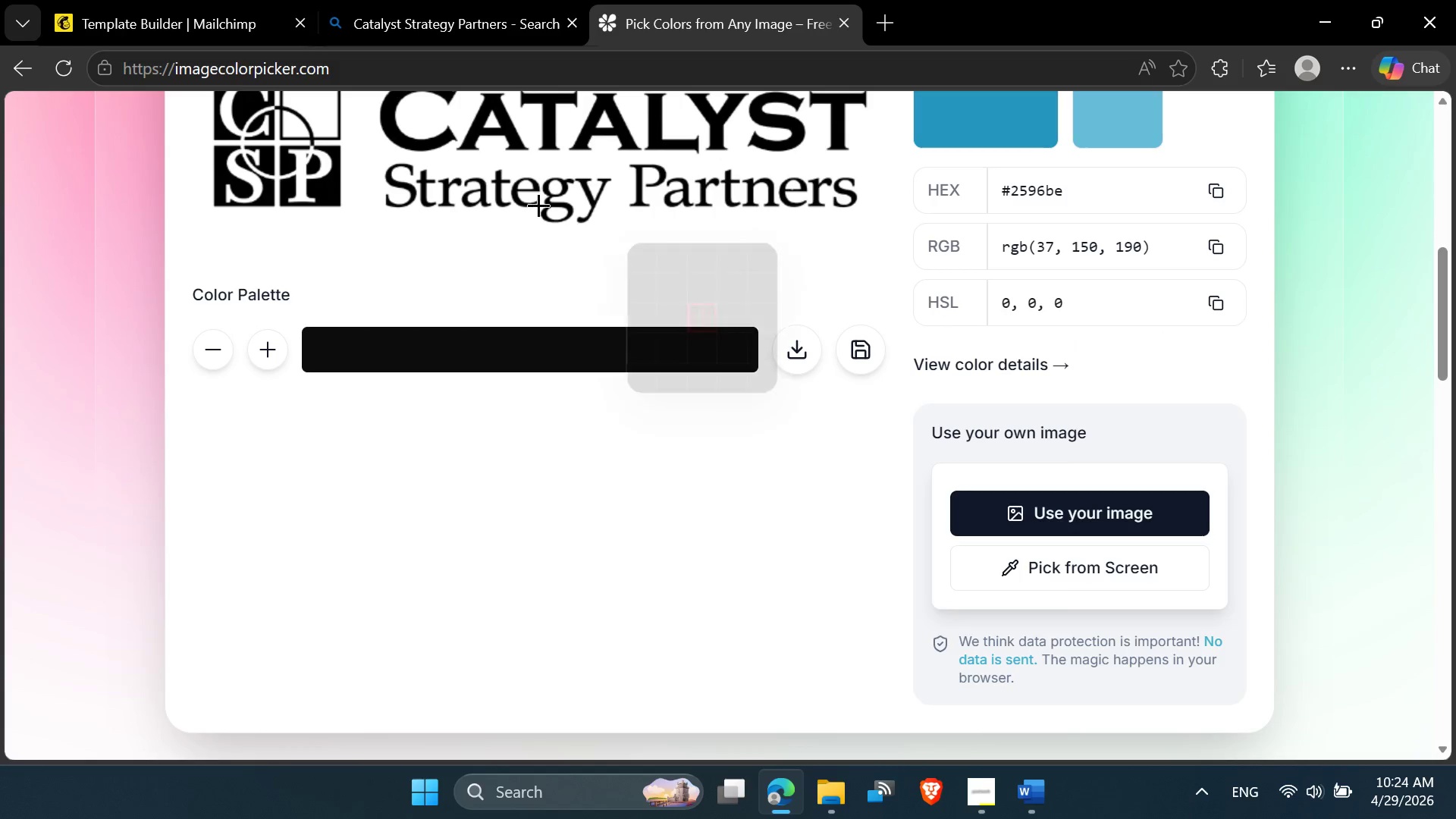 
scroll: coordinate [517, 202], scroll_direction: up, amount: 3.0
 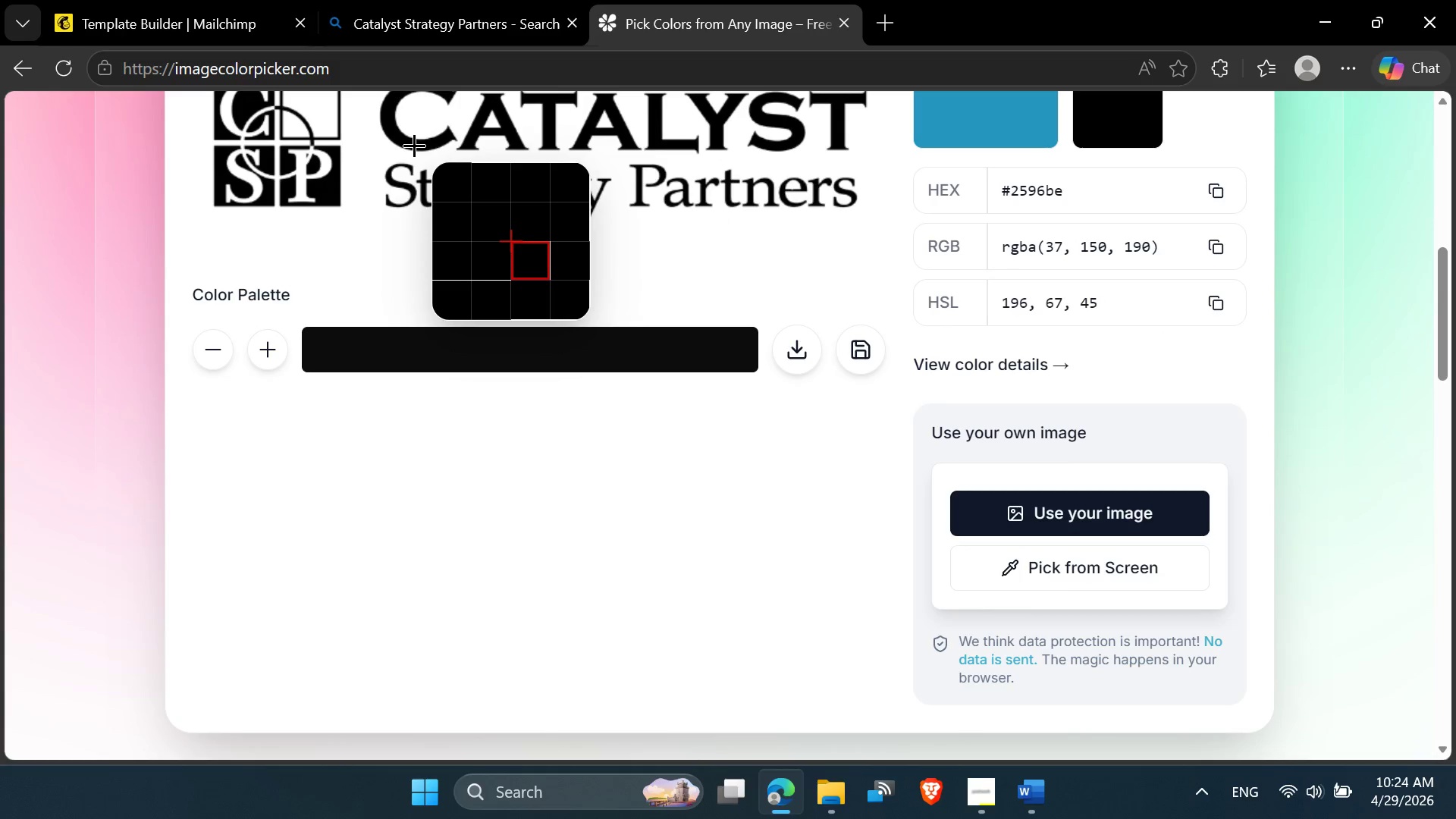 
left_click([417, 140])
 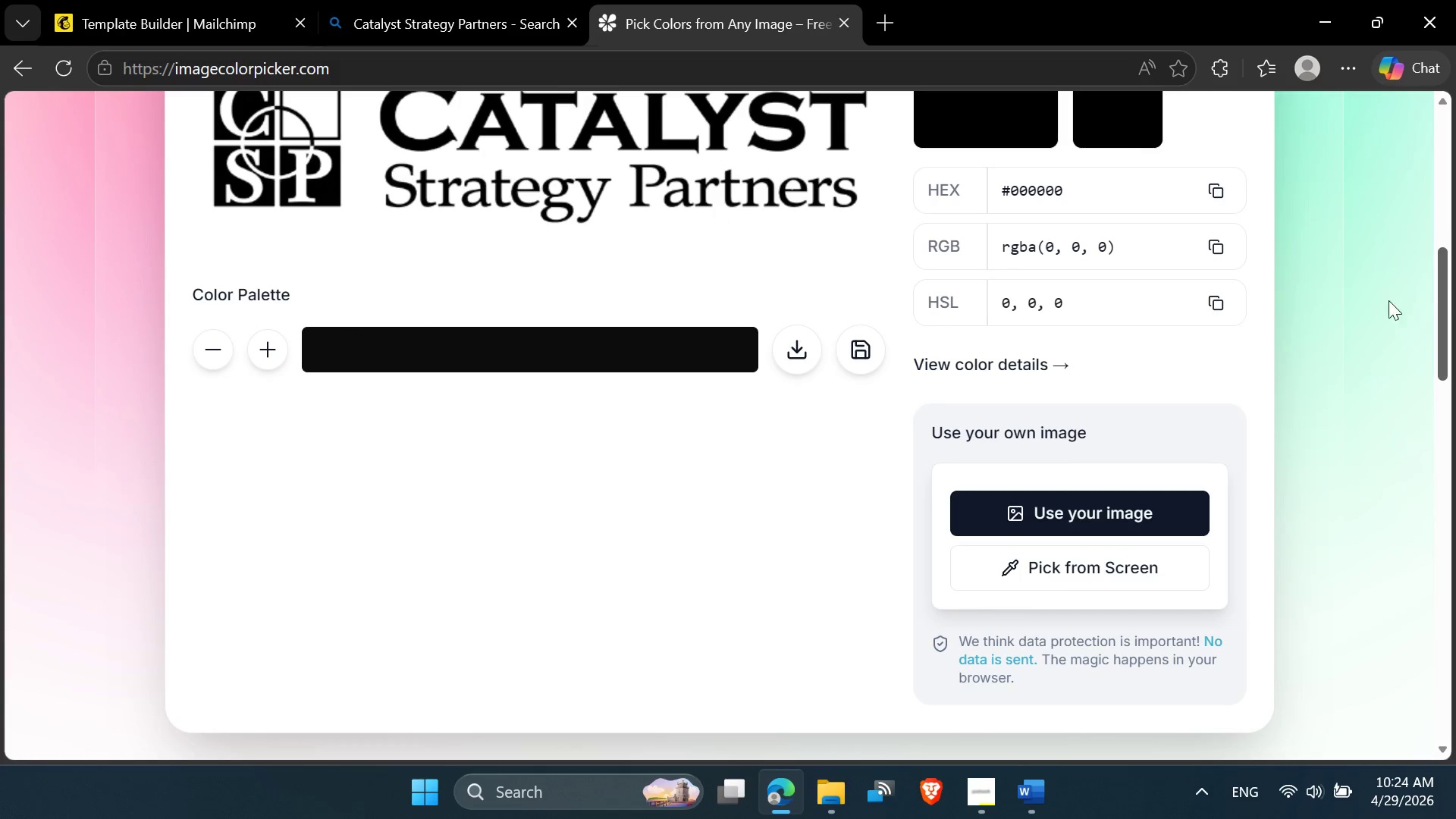 
scroll: coordinate [1031, 275], scroll_direction: up, amount: 3.0
 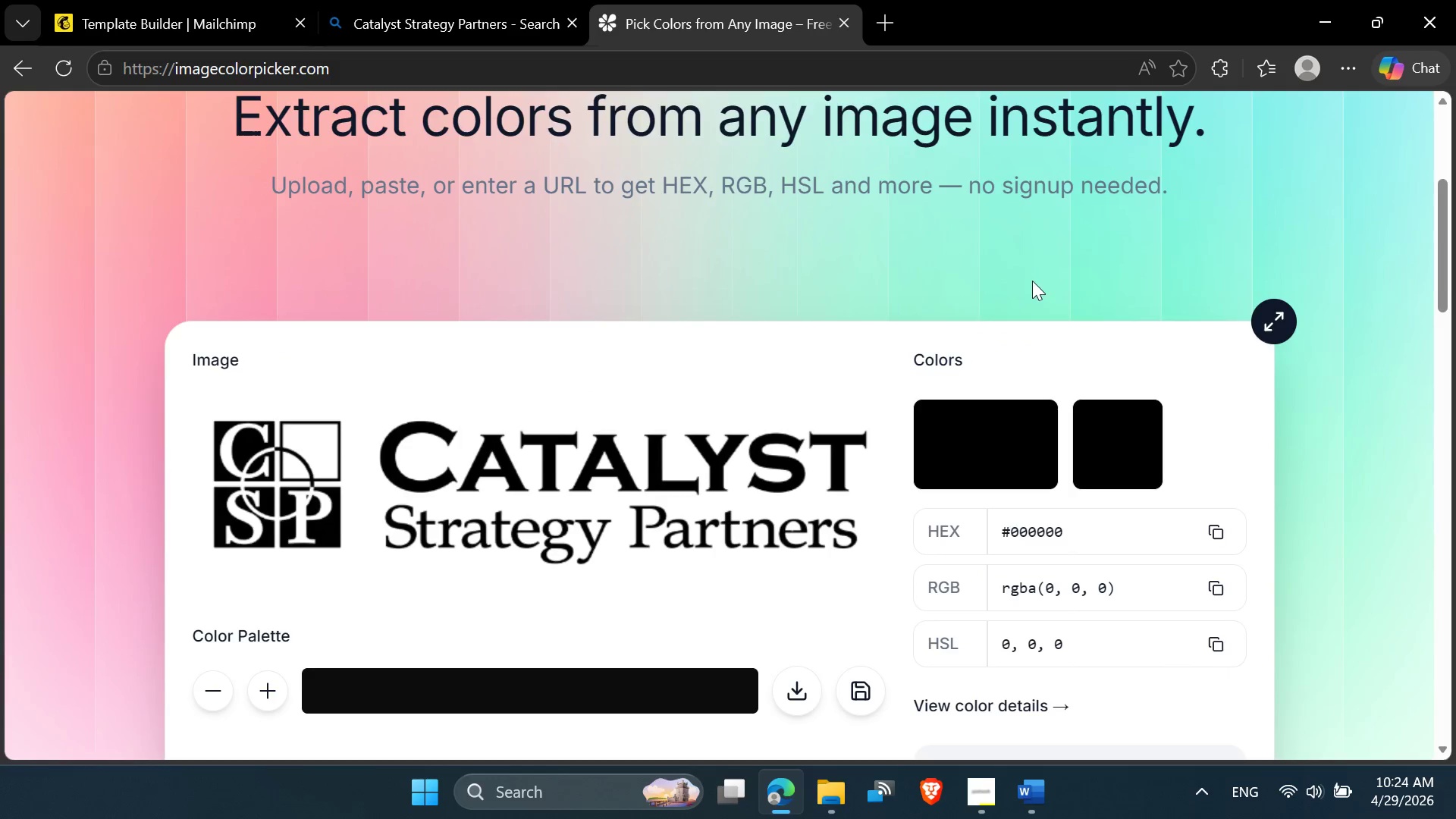 
scroll: coordinate [1028, 290], scroll_direction: down, amount: 2.0
 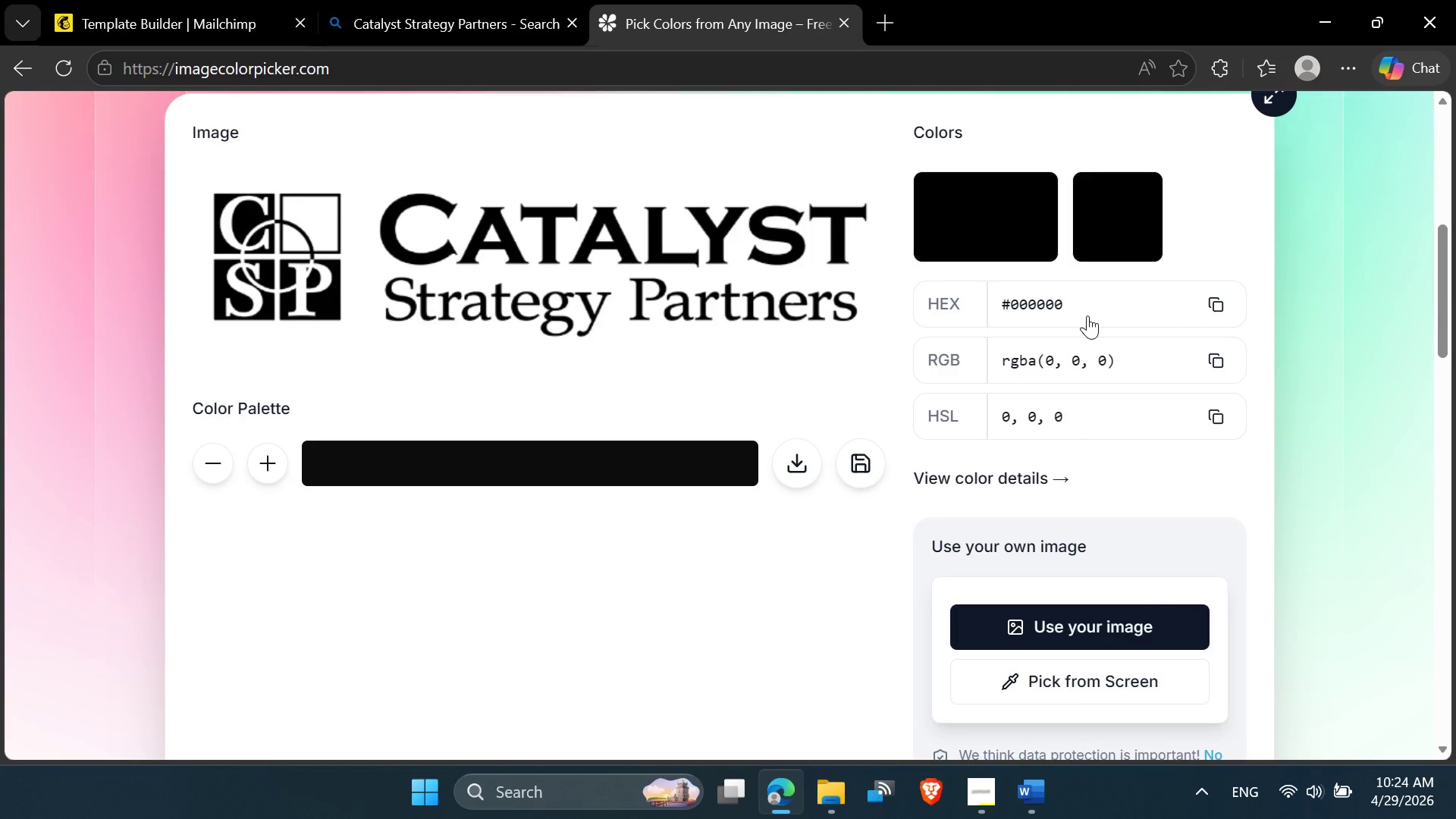 
left_click([368, 0])
 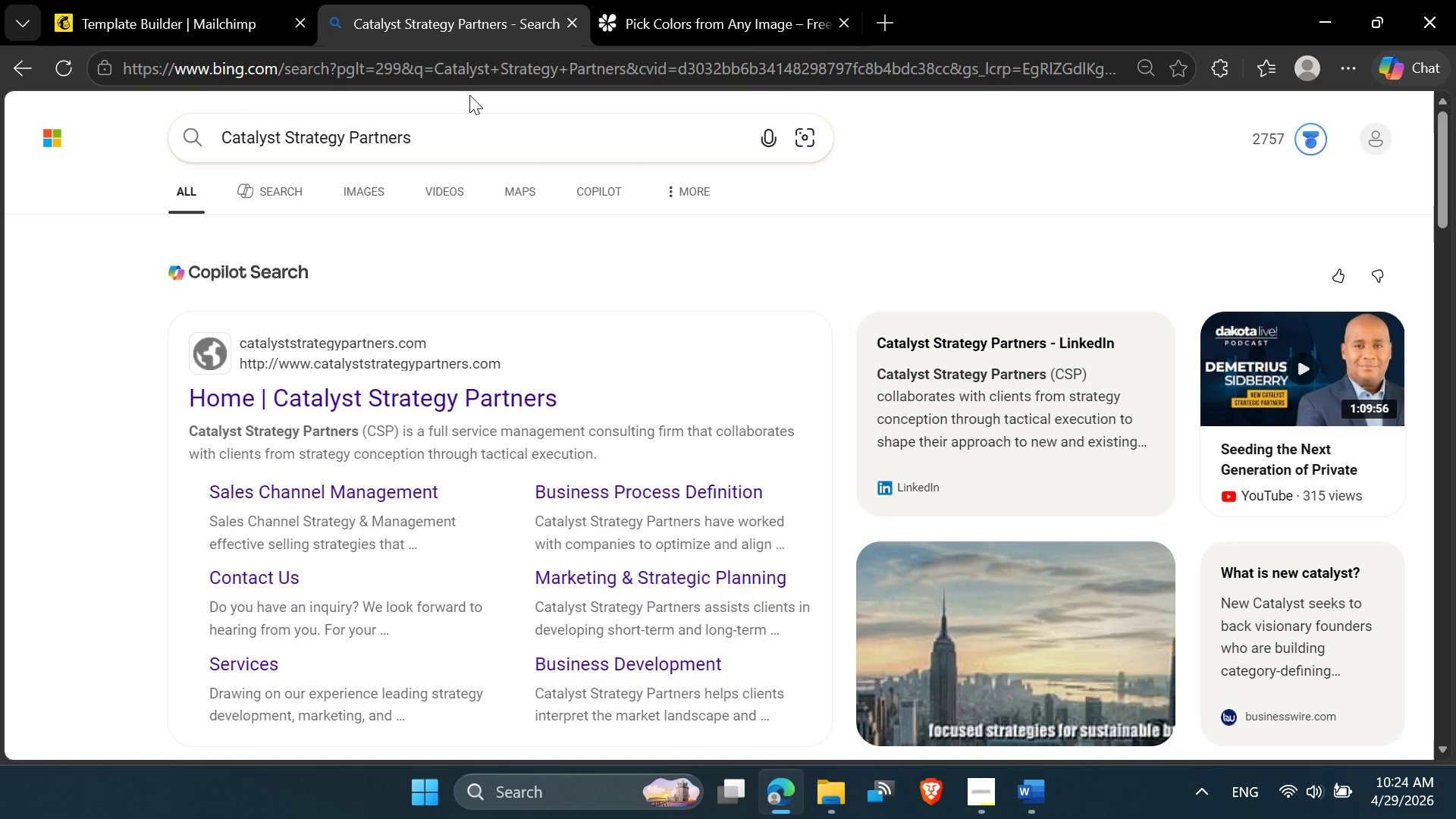 
left_click([664, 0])
 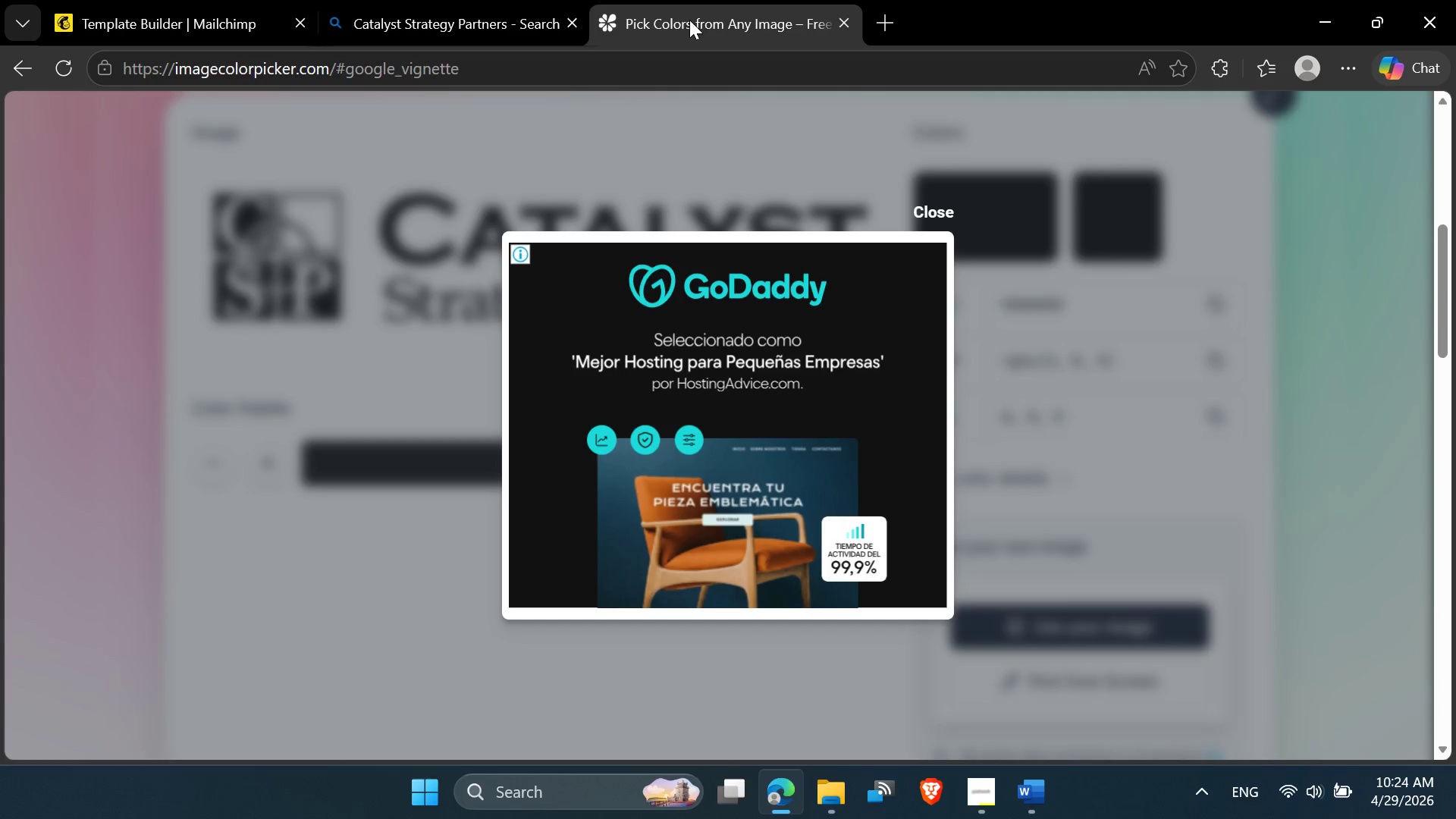 
right_click([689, 20])
 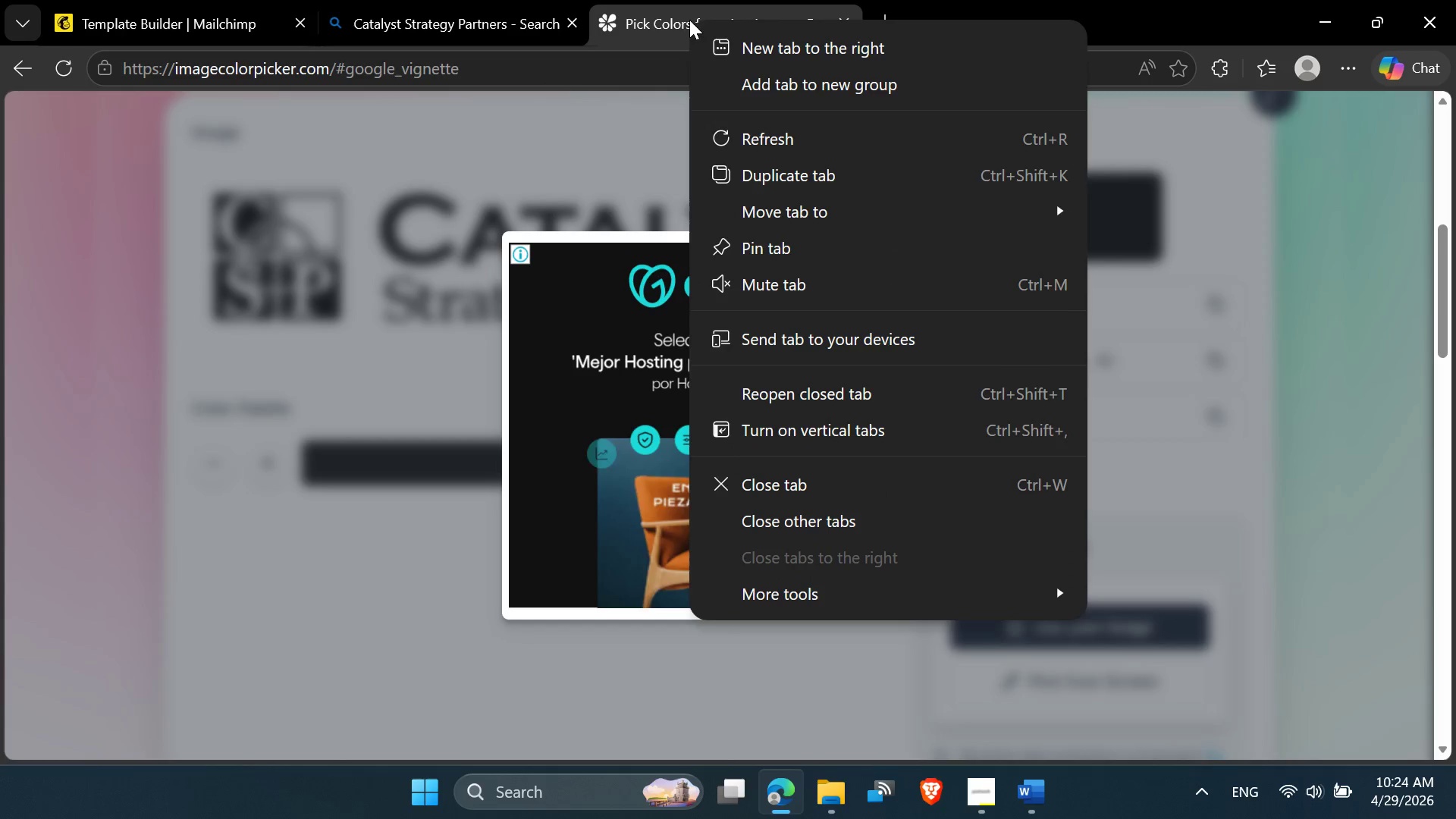 
right_click([689, 20])
 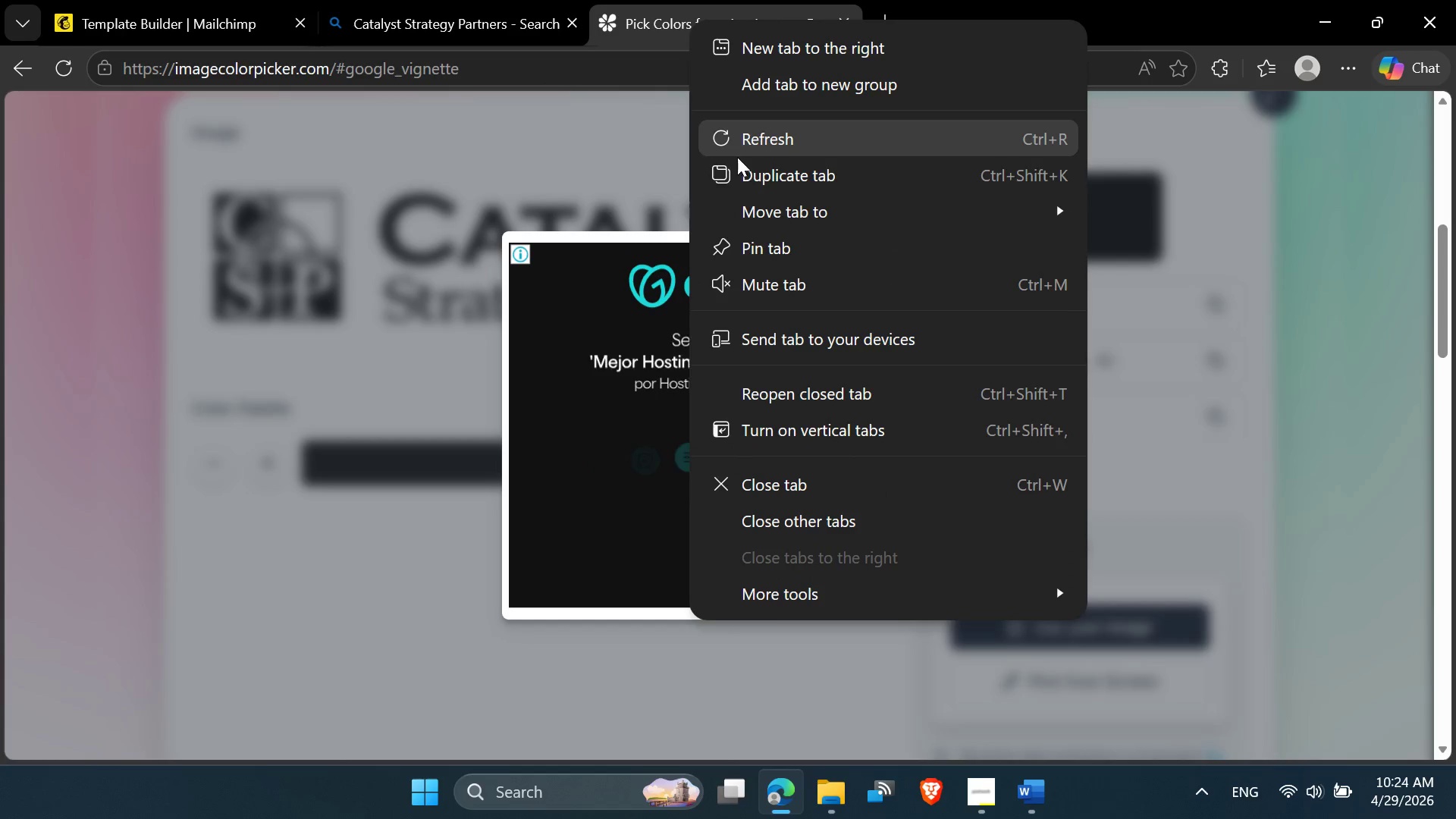 
left_click([739, 170])
 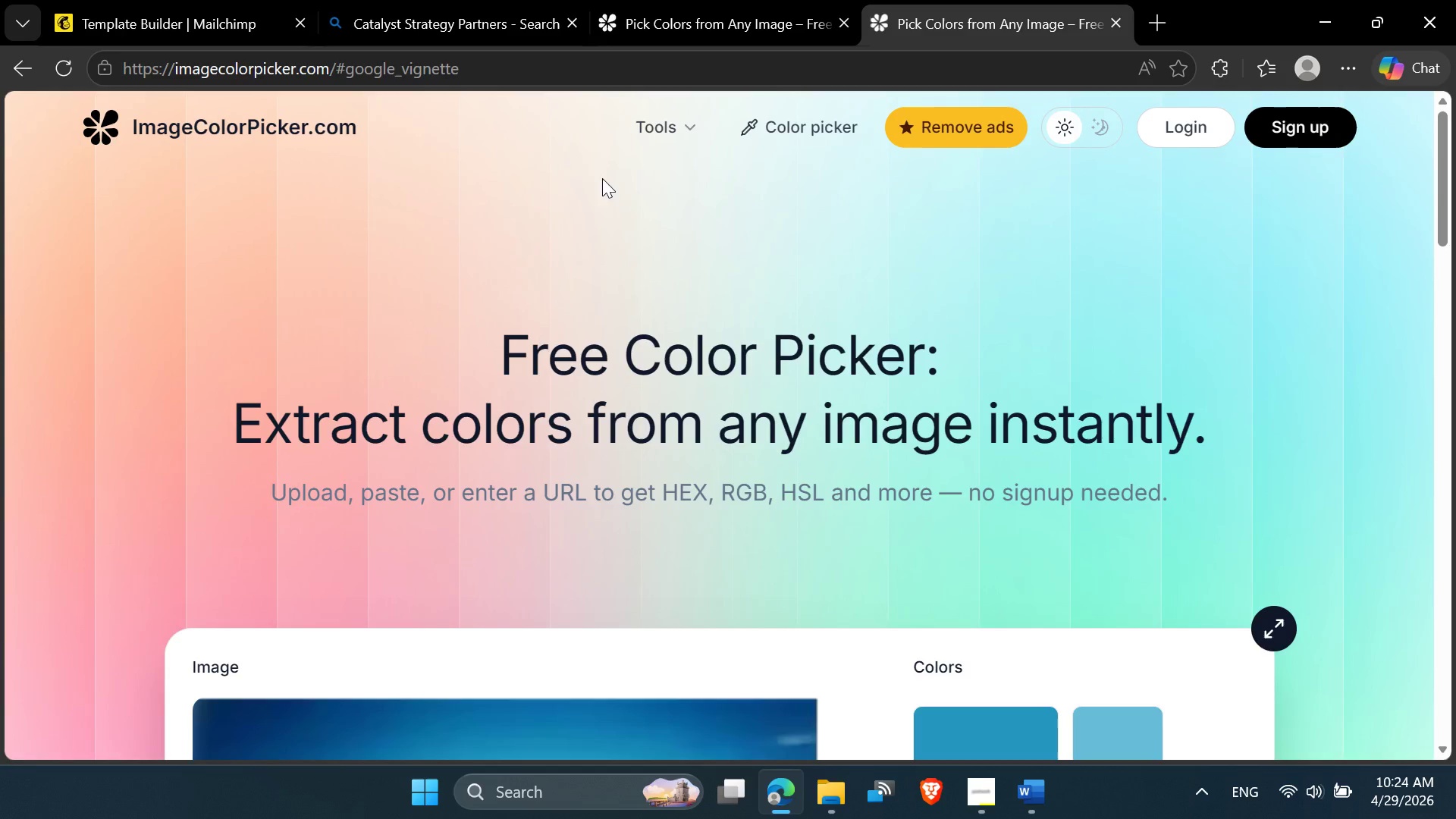 
scroll: coordinate [708, 202], scroll_direction: down, amount: 7.0
 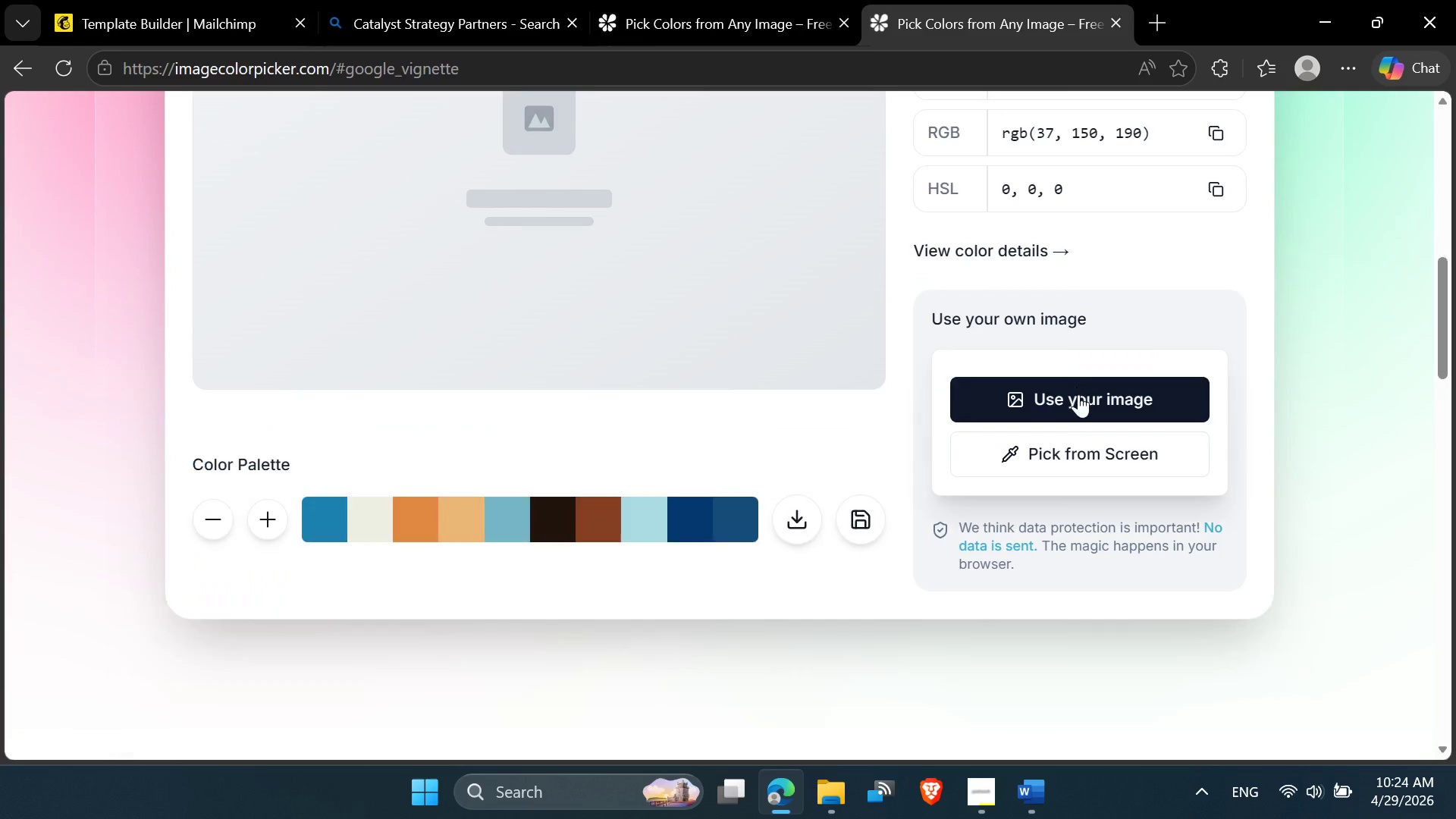 
left_click([1078, 394])
 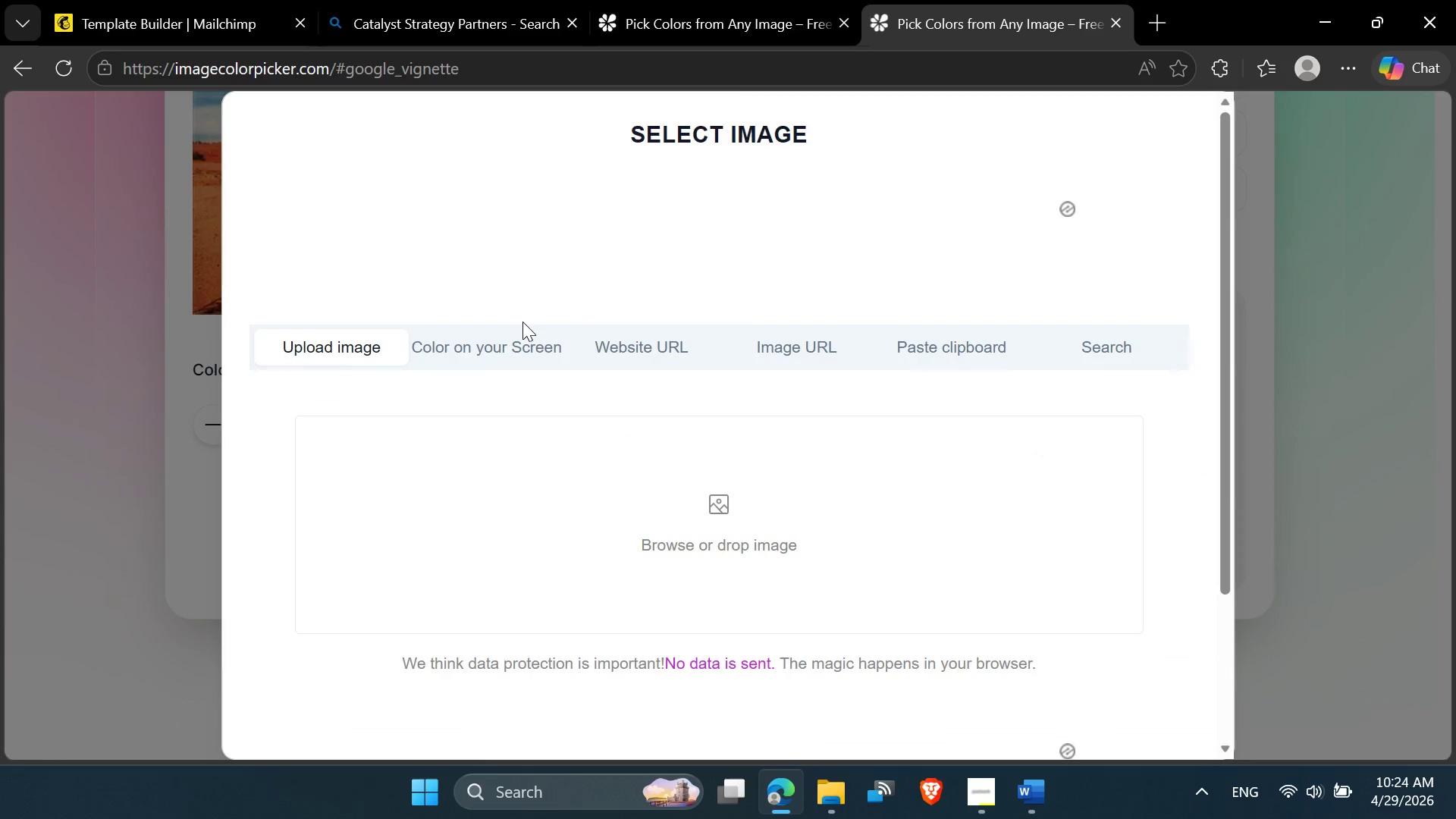 
left_click([707, 507])
 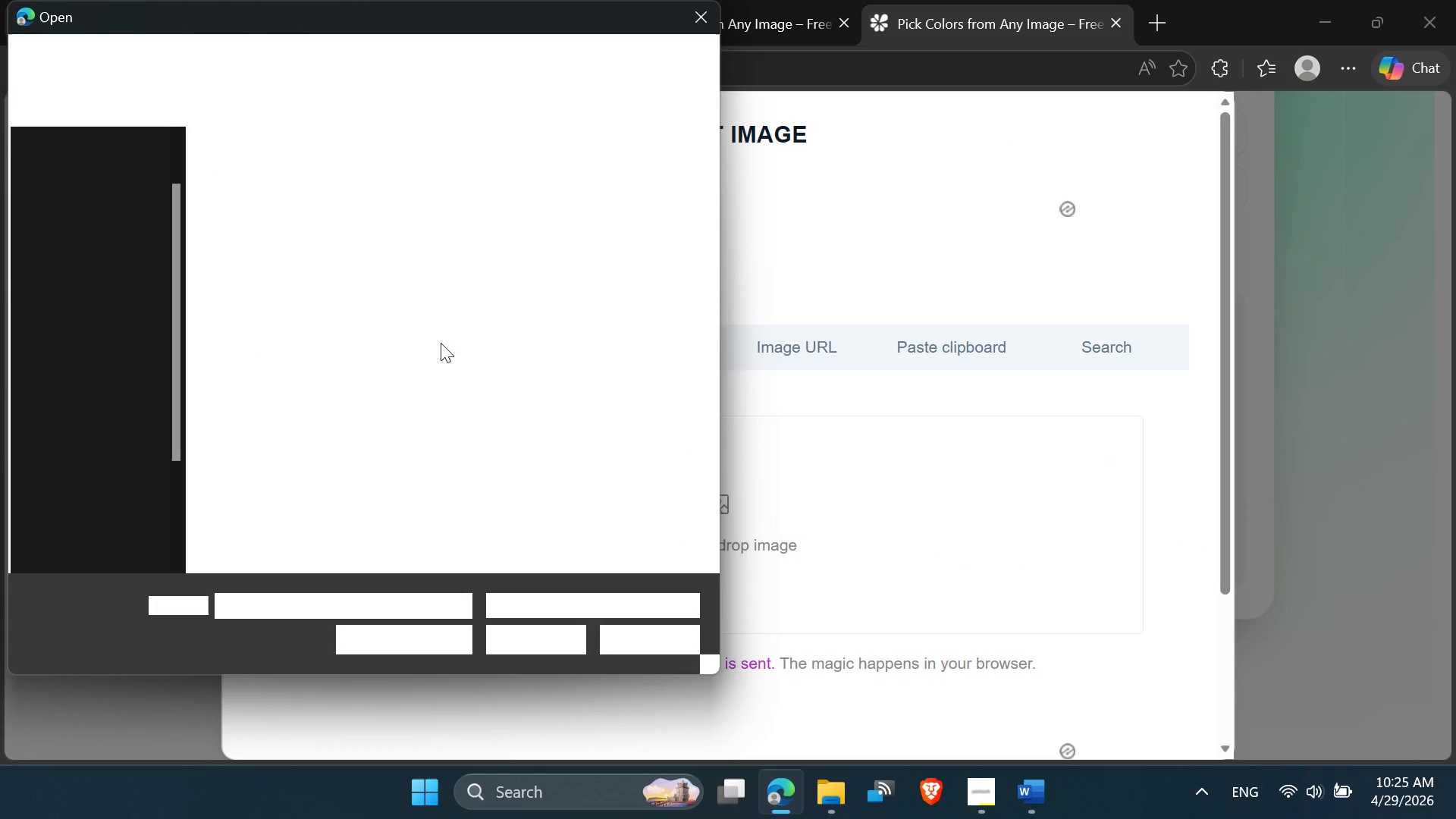 
wait(5.75)
 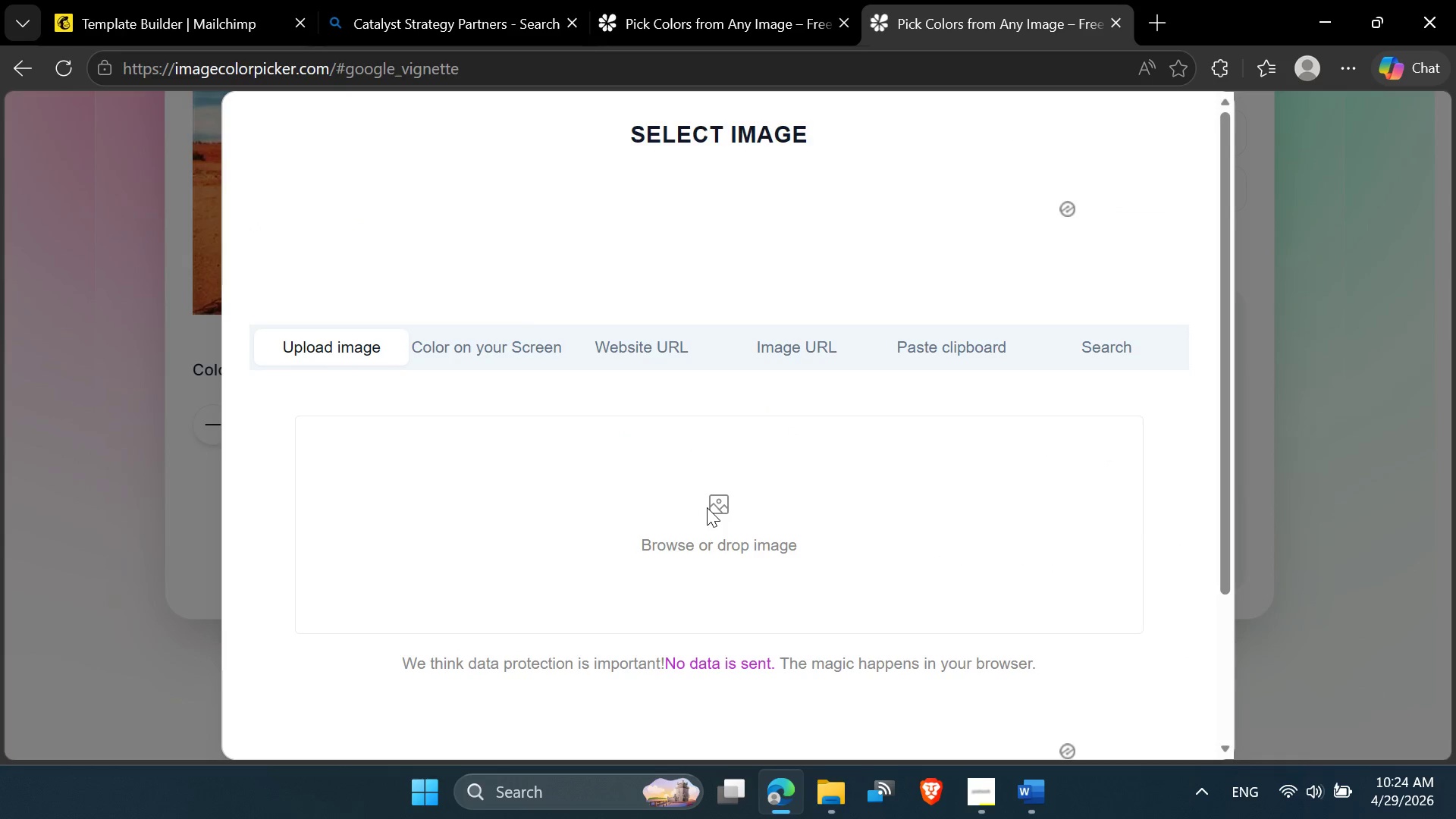 
left_click([381, 253])
 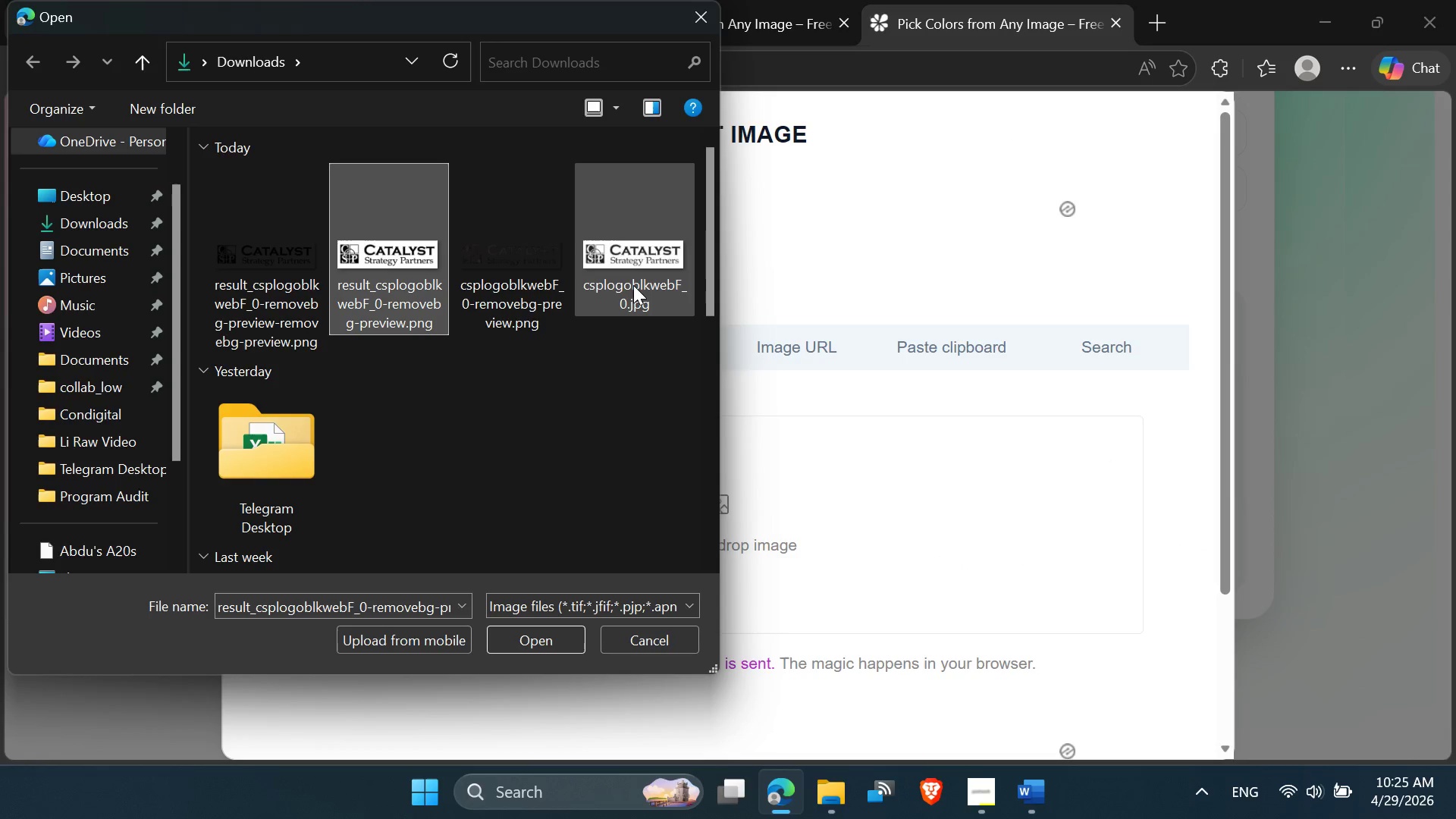 
left_click([633, 285])
 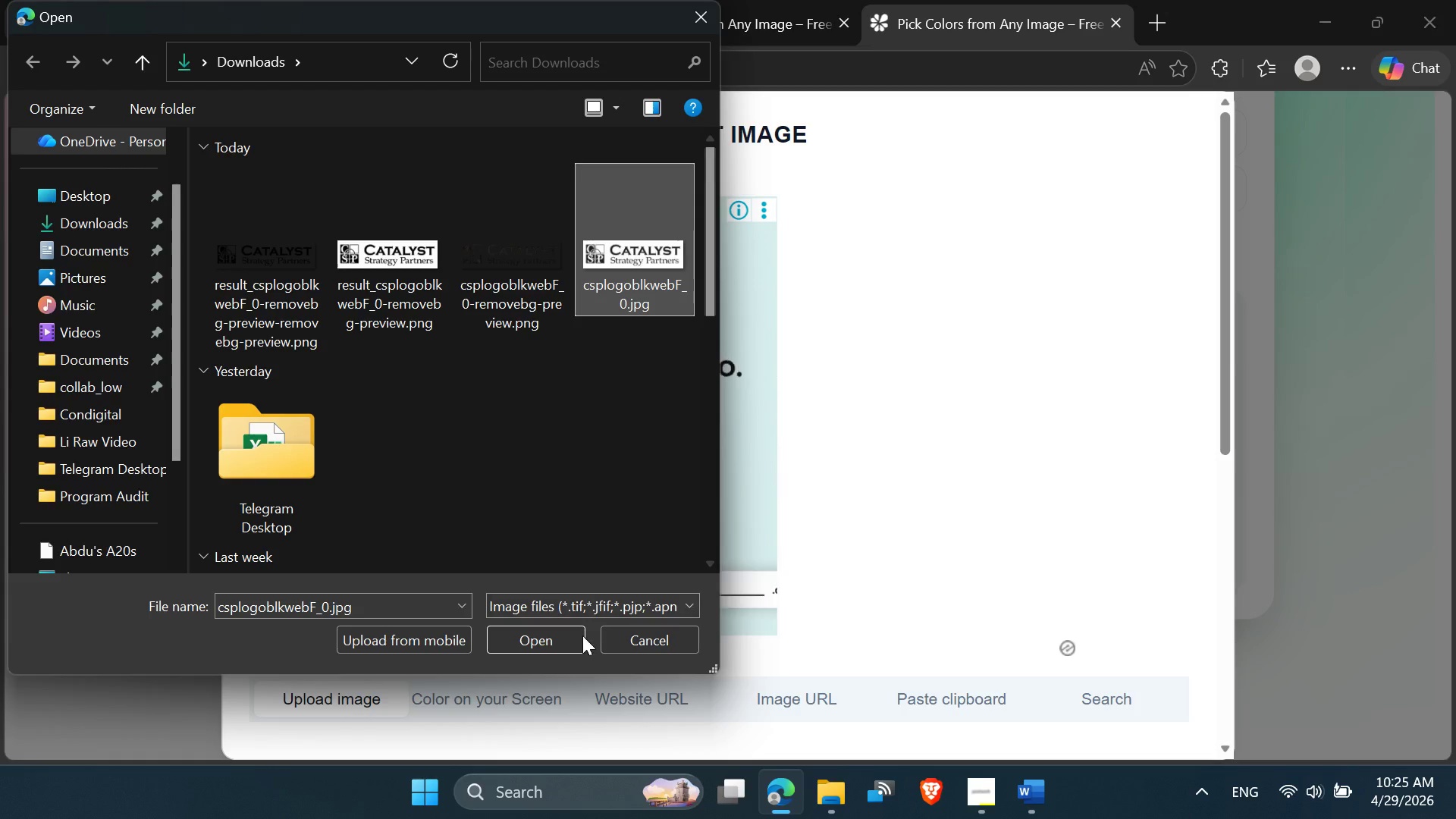 
left_click([547, 642])
 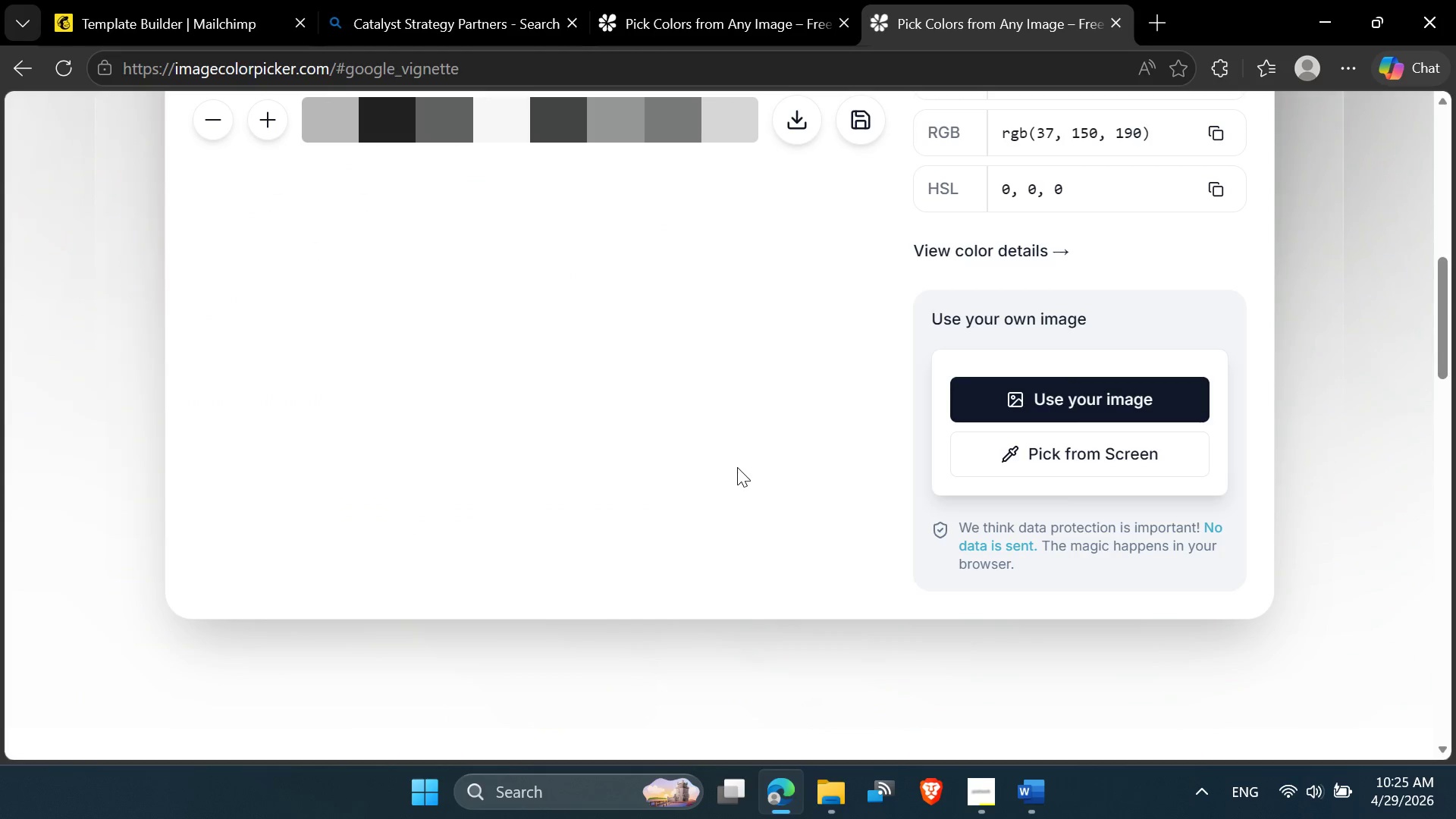 
scroll: coordinate [595, 428], scroll_direction: up, amount: 3.0
 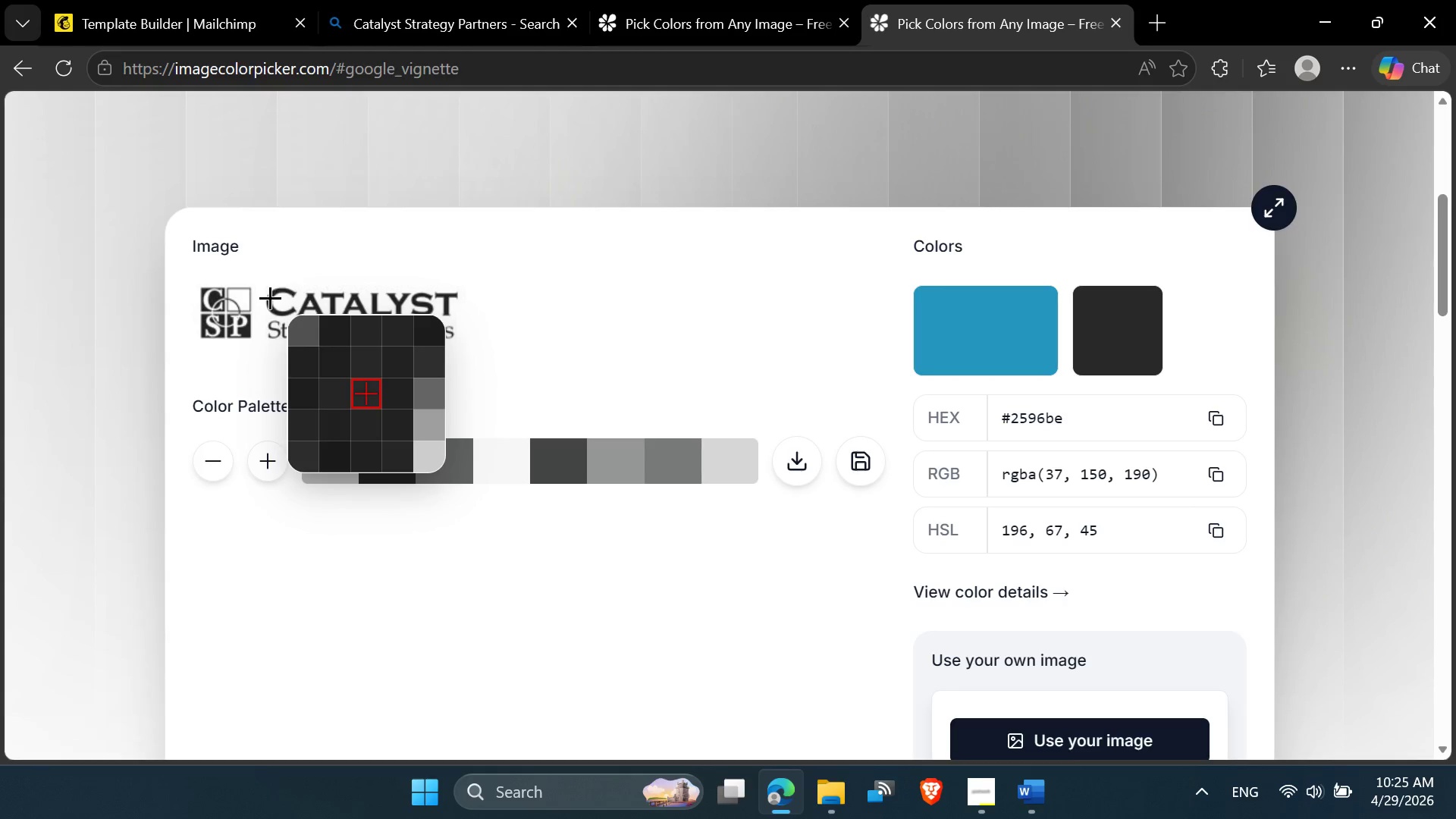 
left_click([270, 297])
 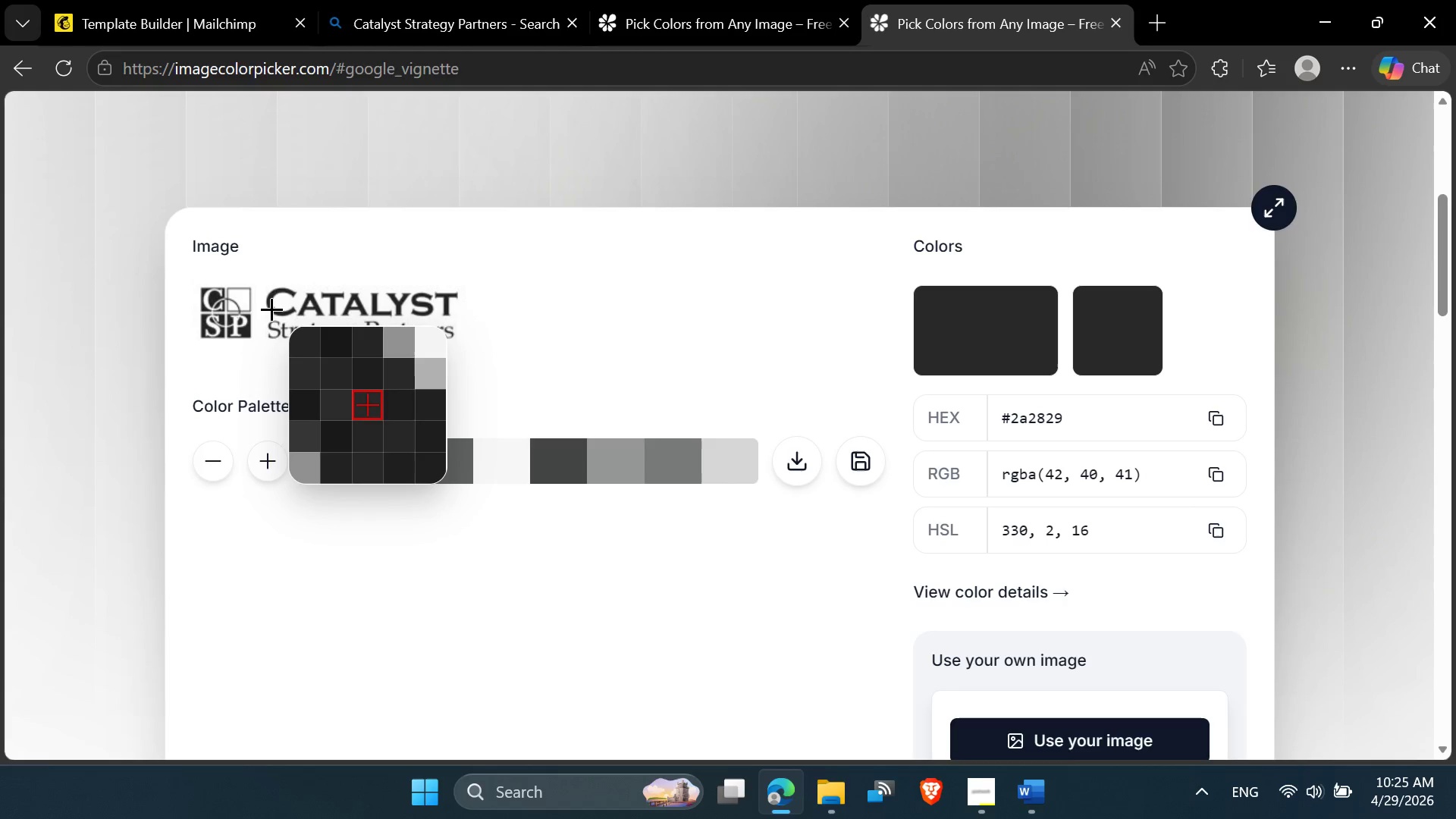 
left_click([271, 309])
 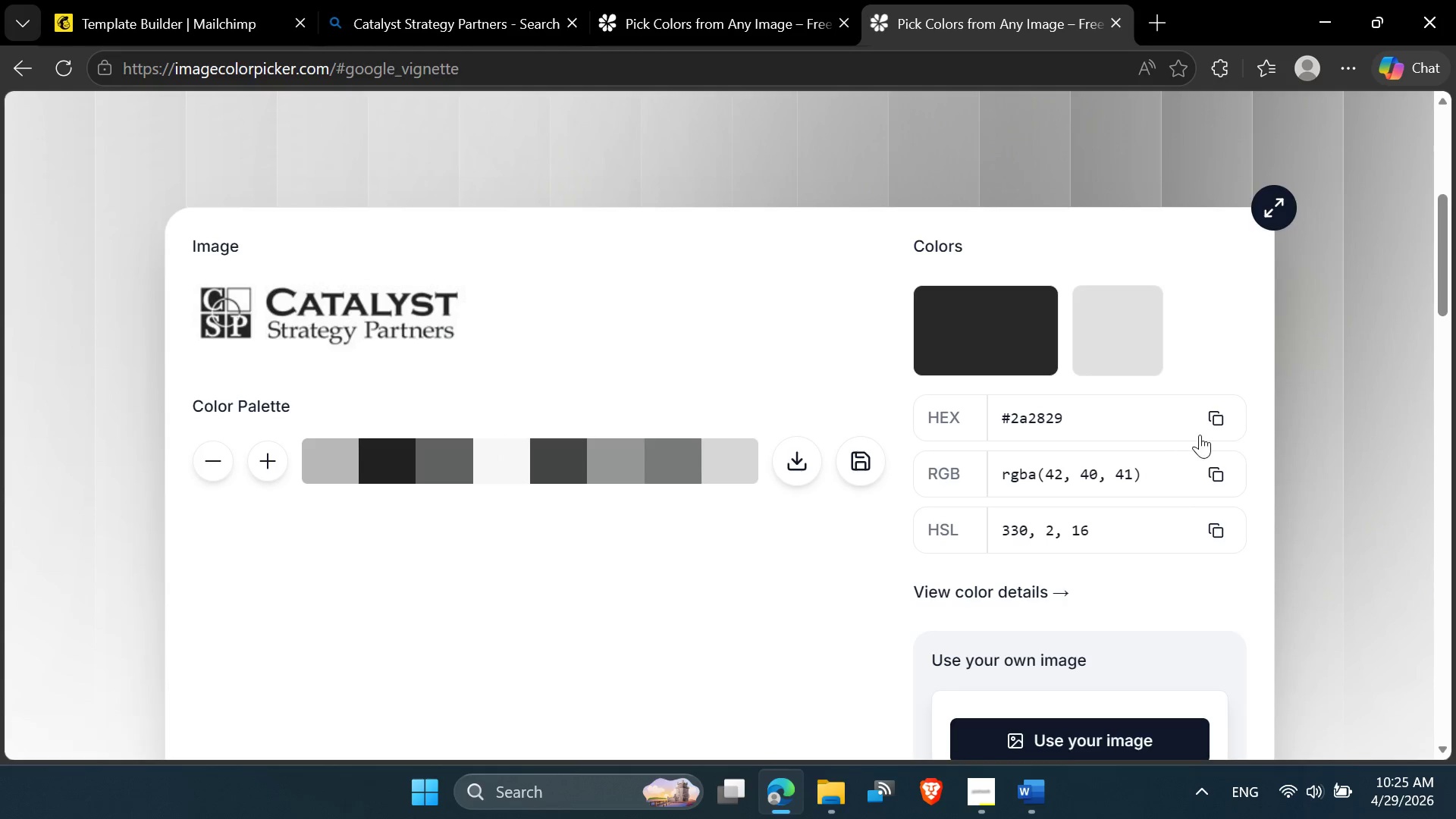 
left_click([1215, 427])
 